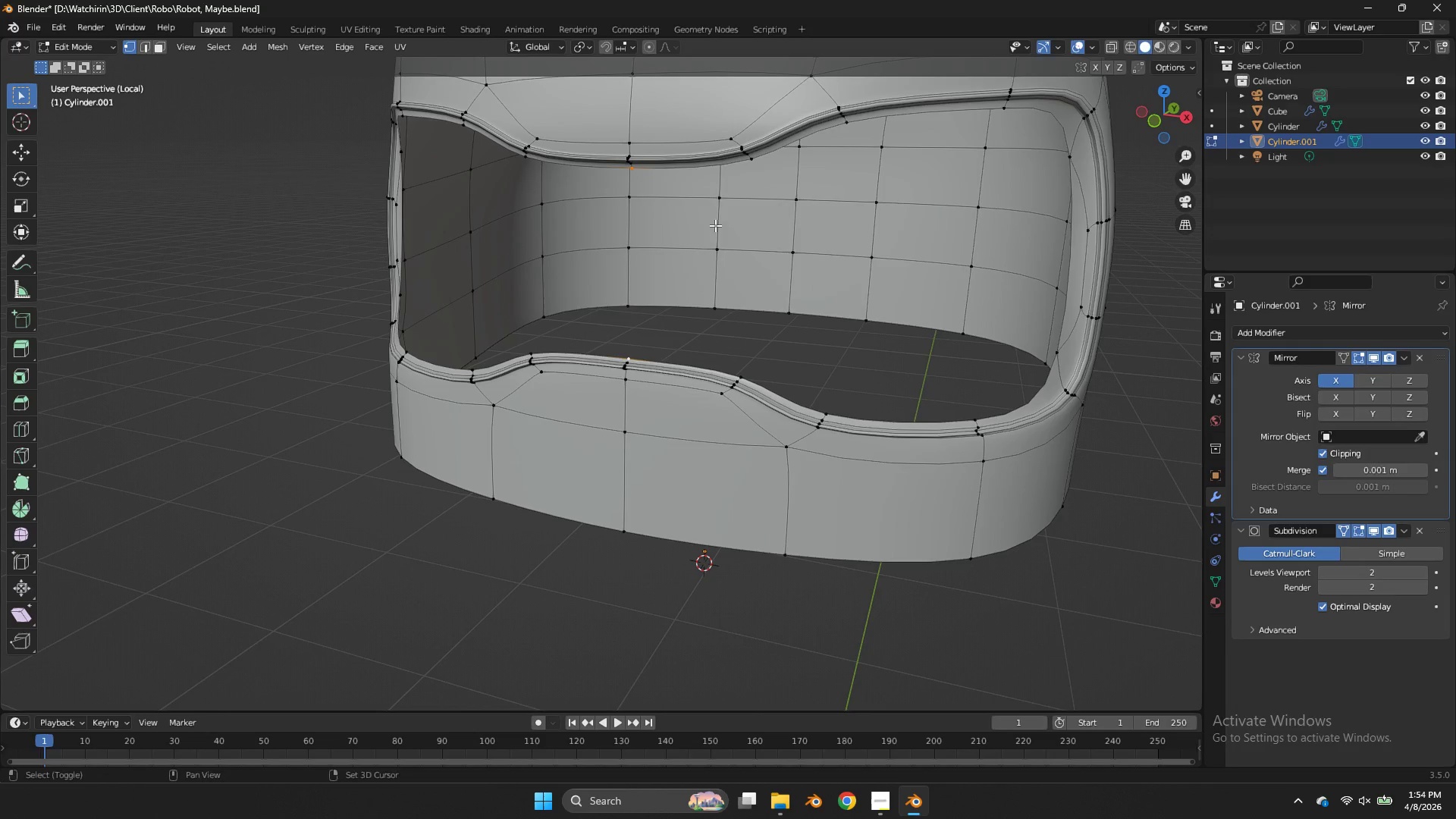 
left_click([755, 157])
 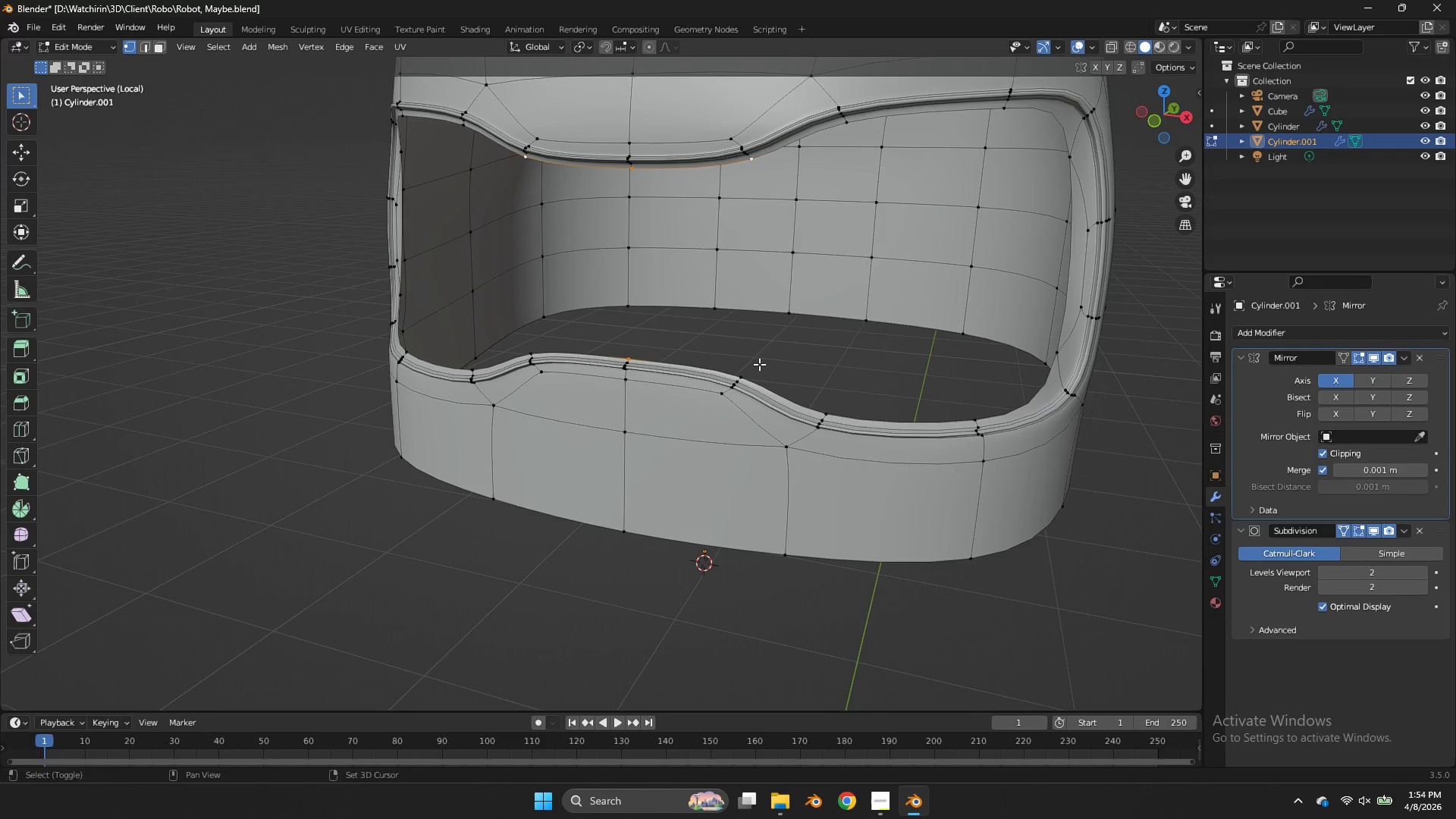 
left_click([755, 366])
 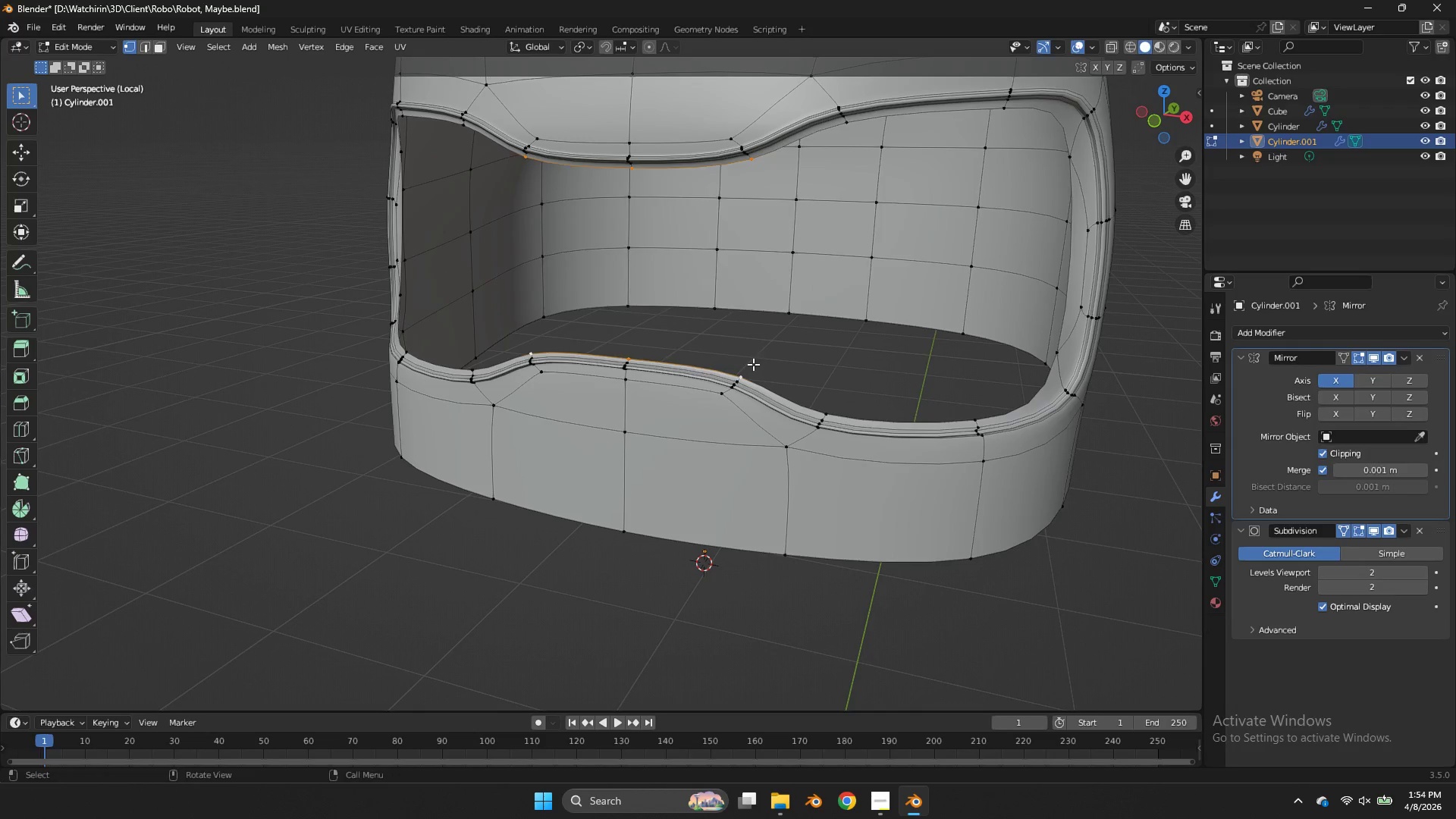 
key(F)
 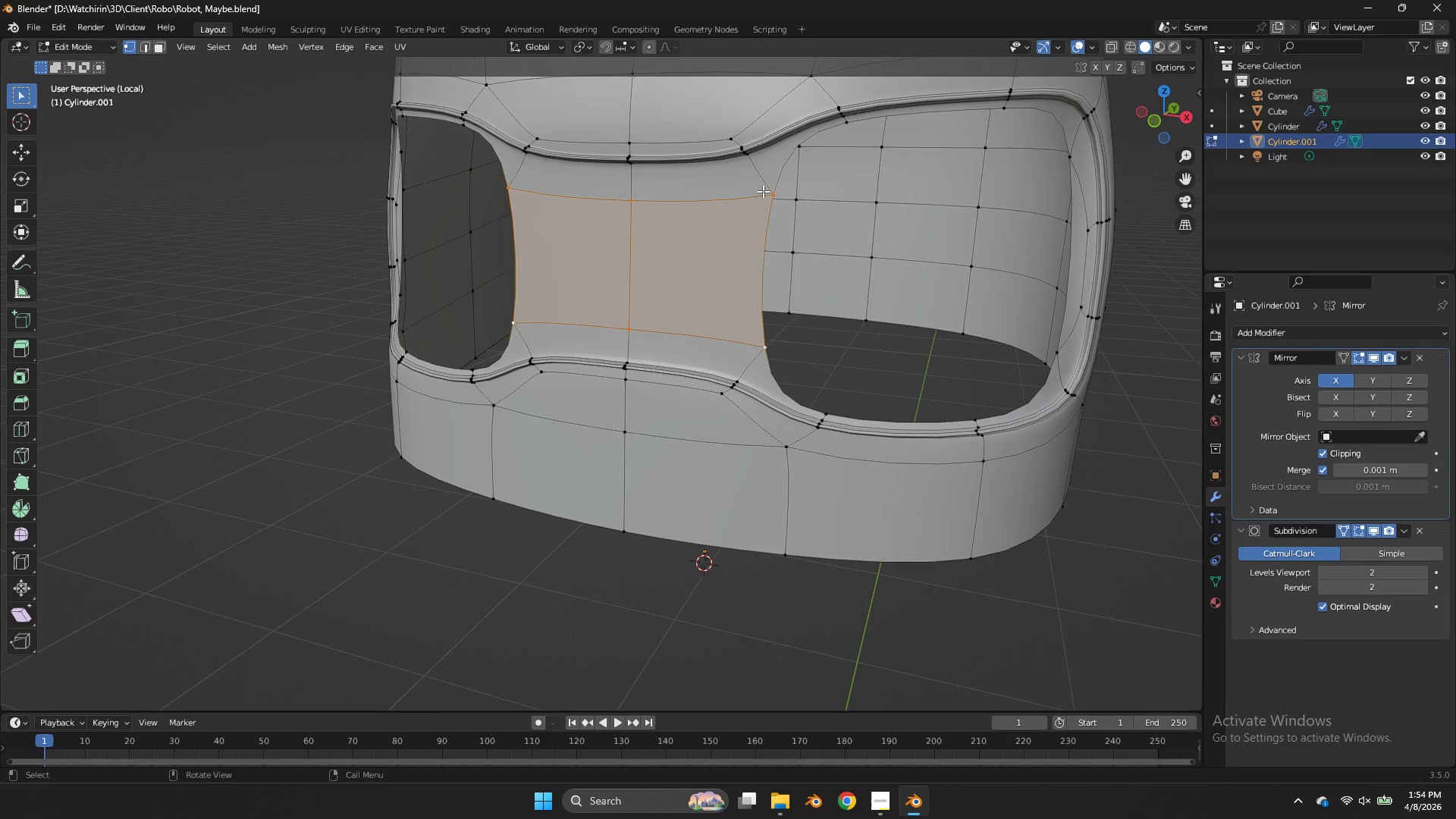 
left_click([763, 191])
 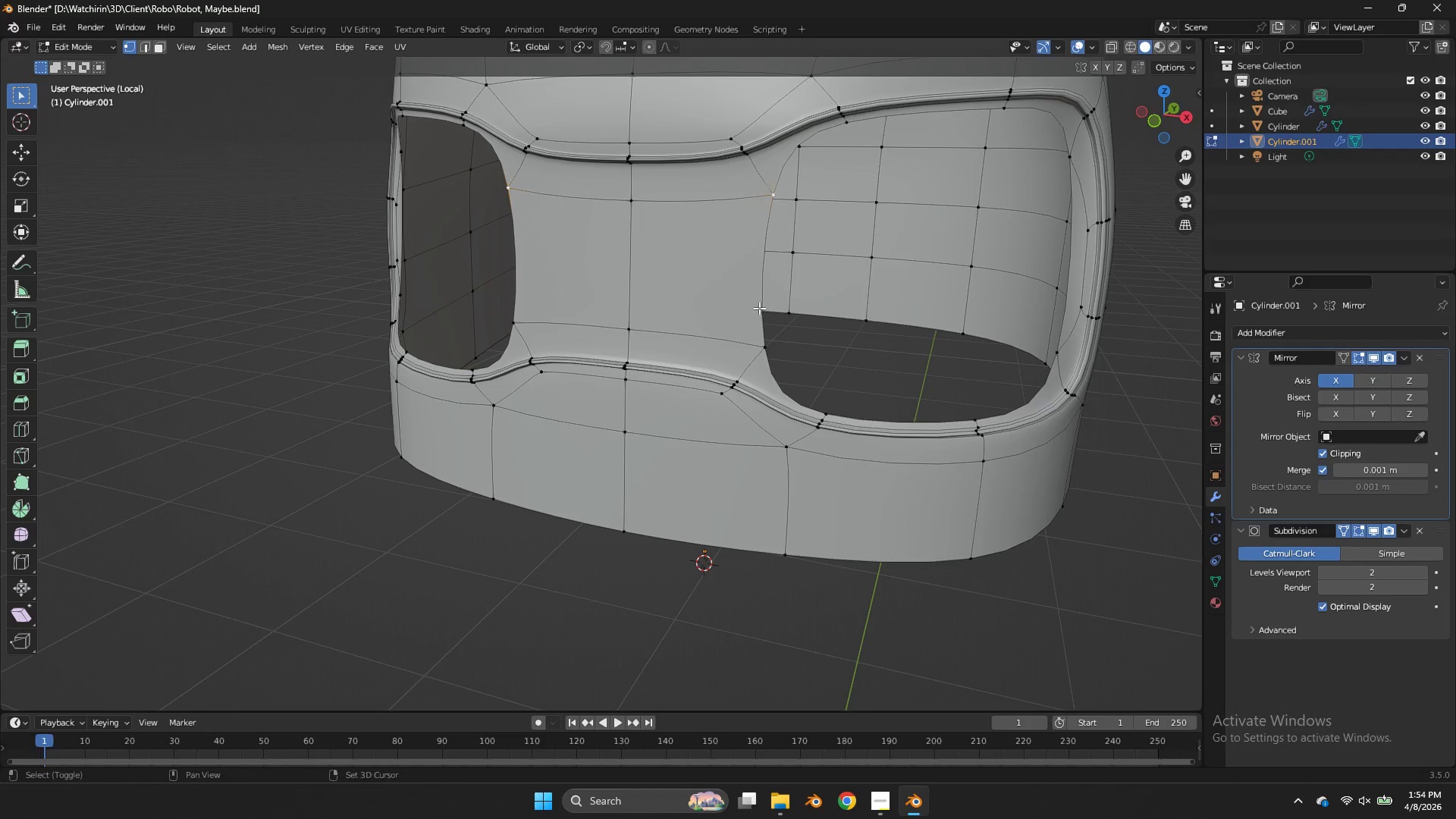 
hold_key(key=ShiftLeft, duration=0.38)
 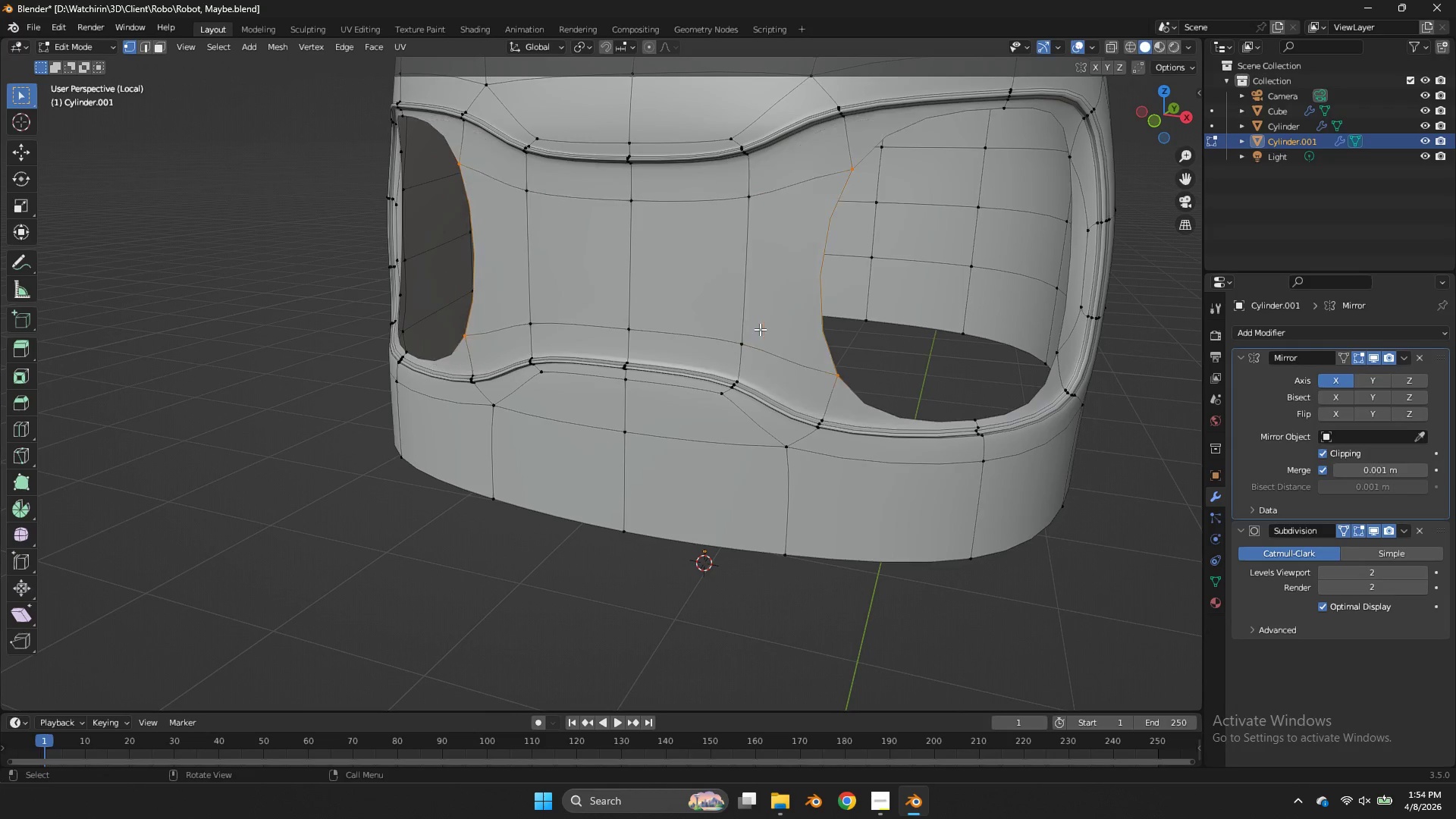 
type(ffff)
 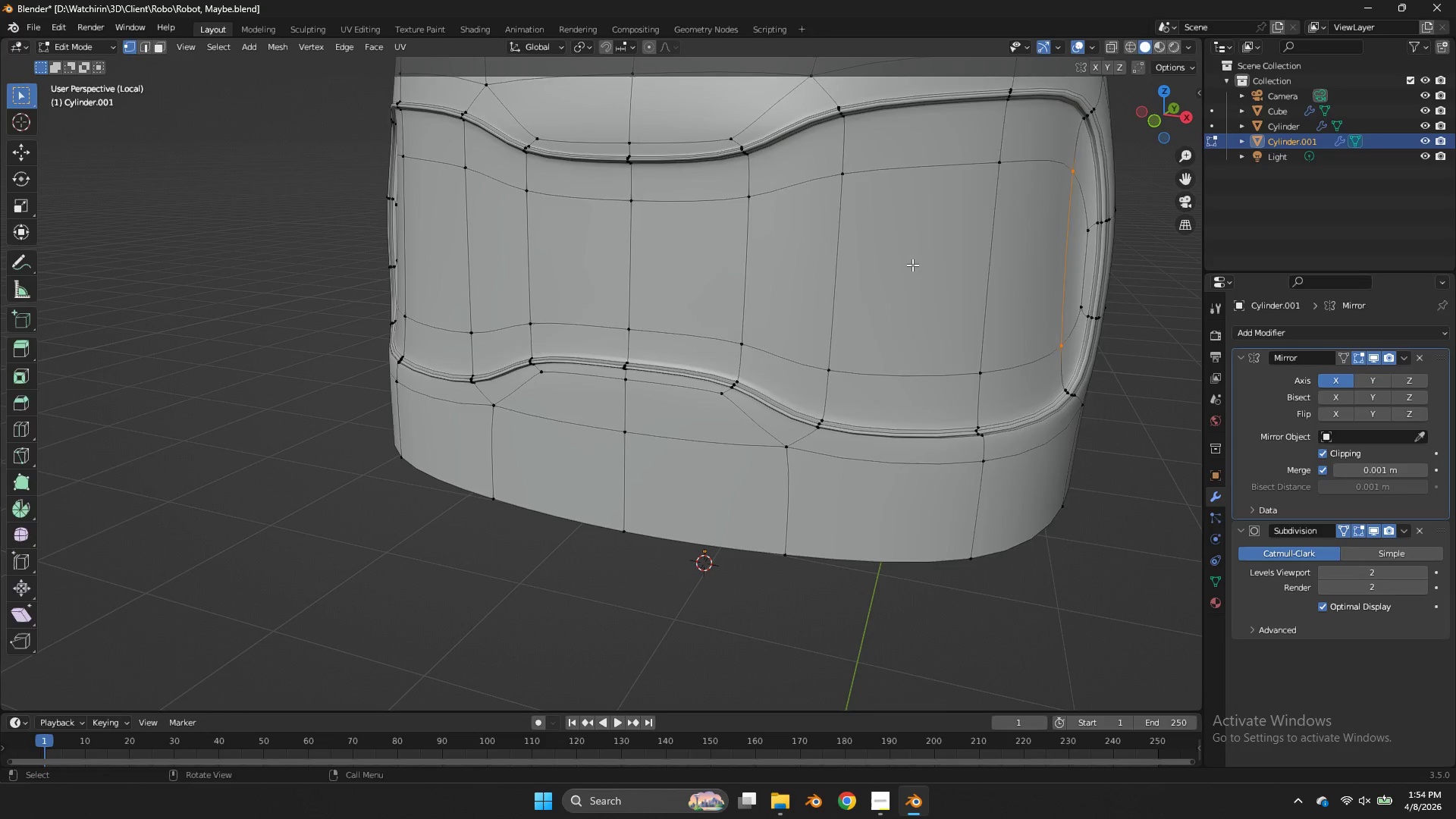 
key(Tab)
 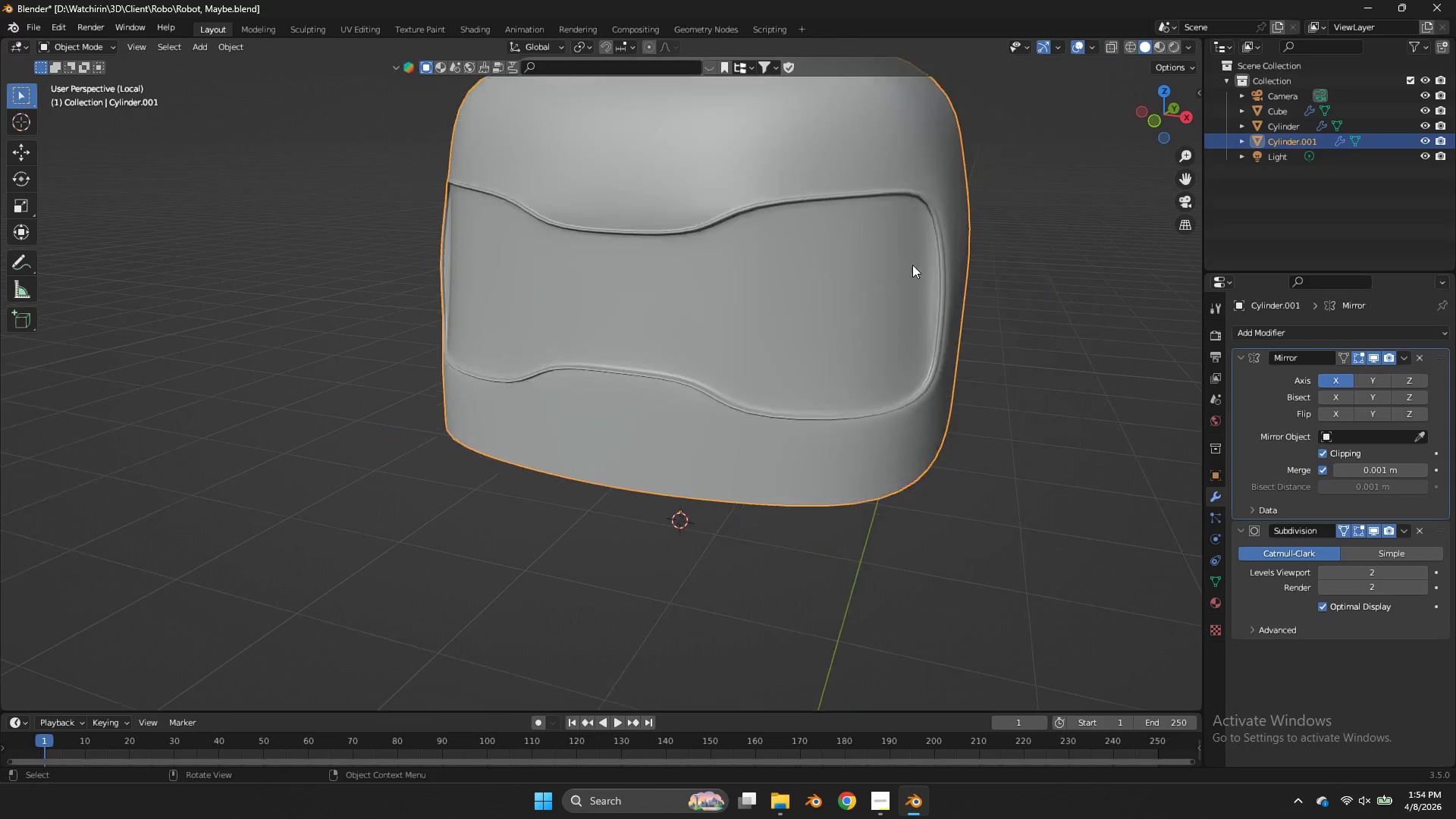 
key(Control+ControlLeft)
 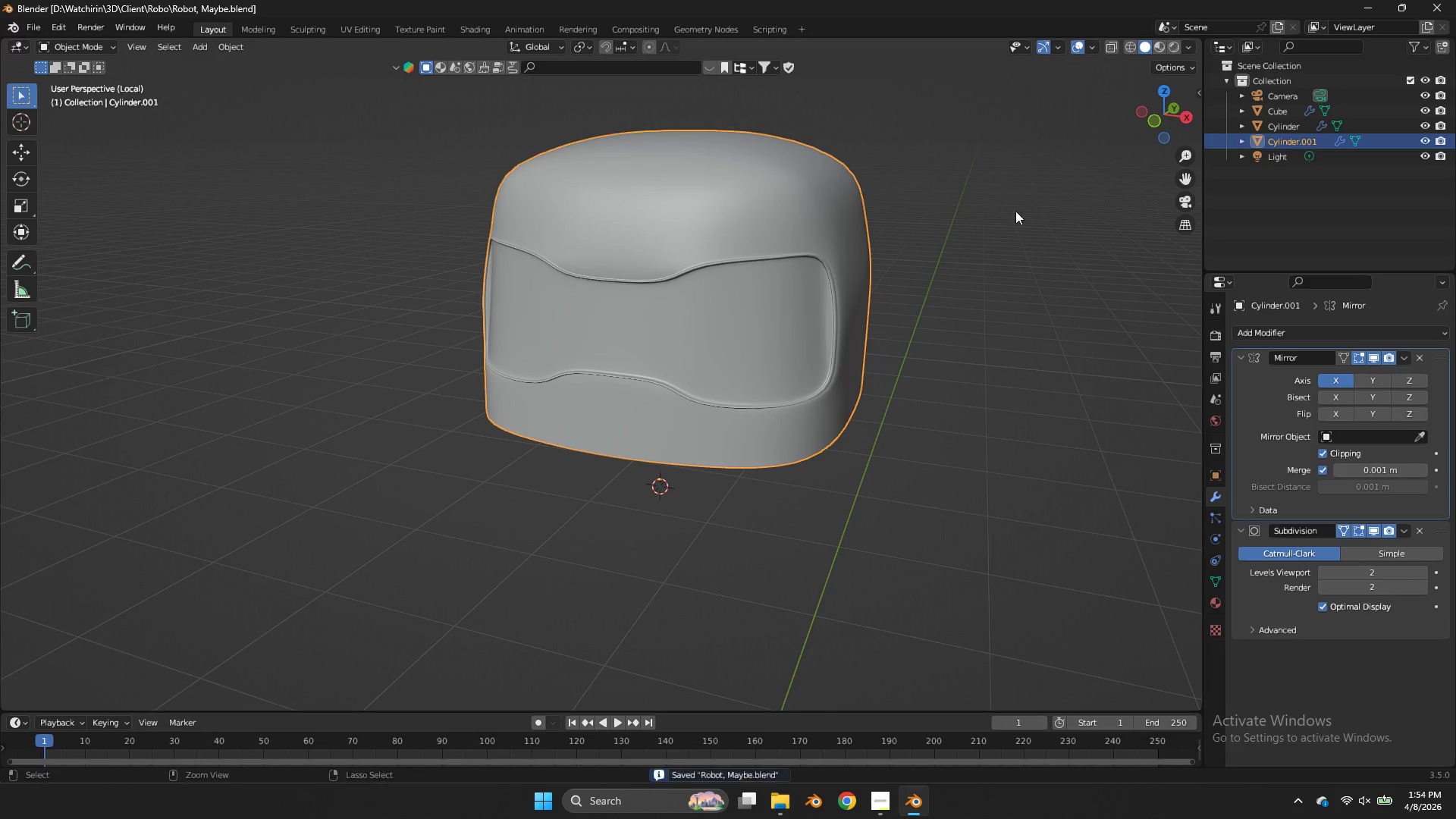 
key(Control+S)
 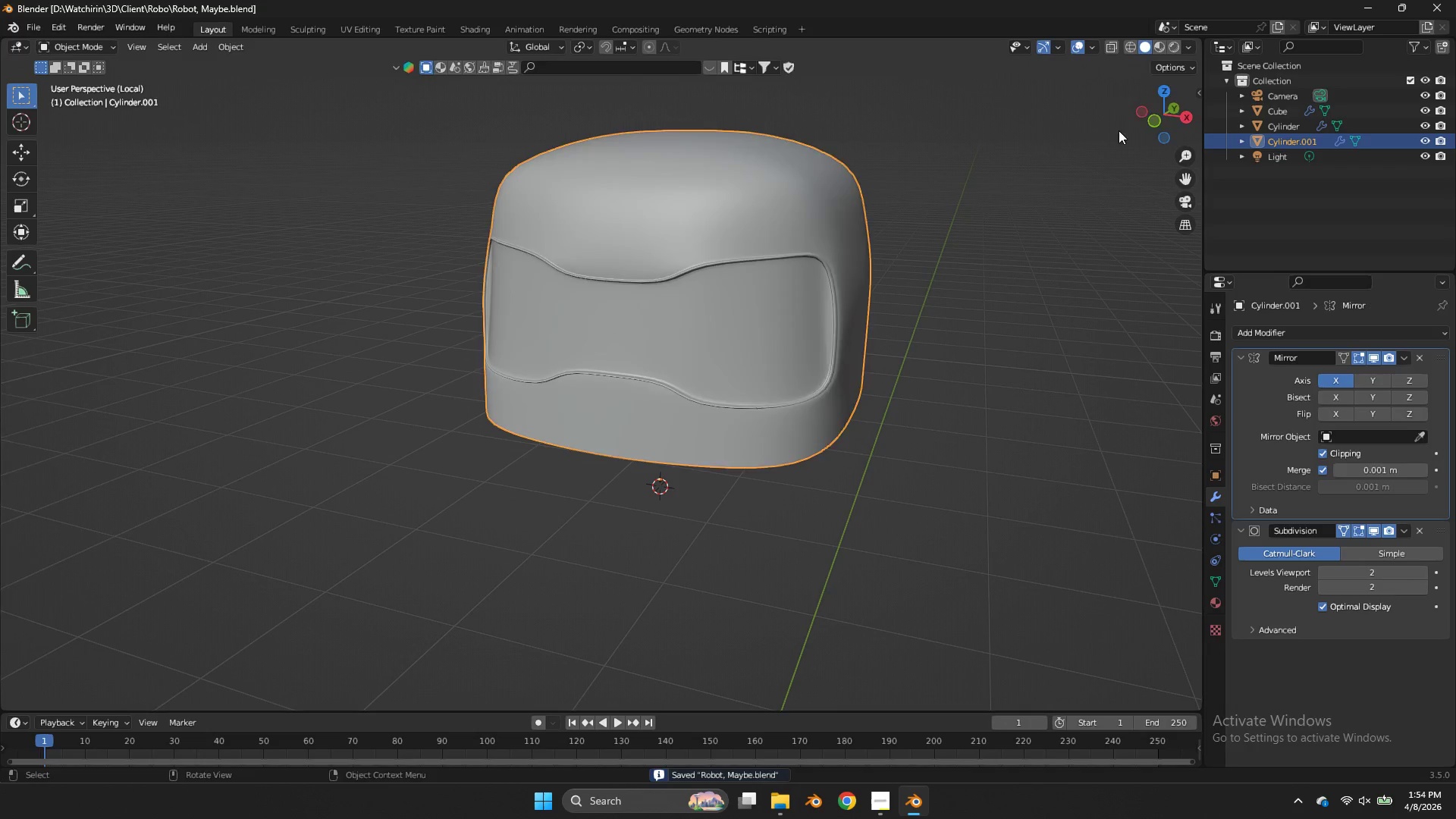 
scroll: coordinate [912, 265], scroll_direction: down, amount: 4.0
 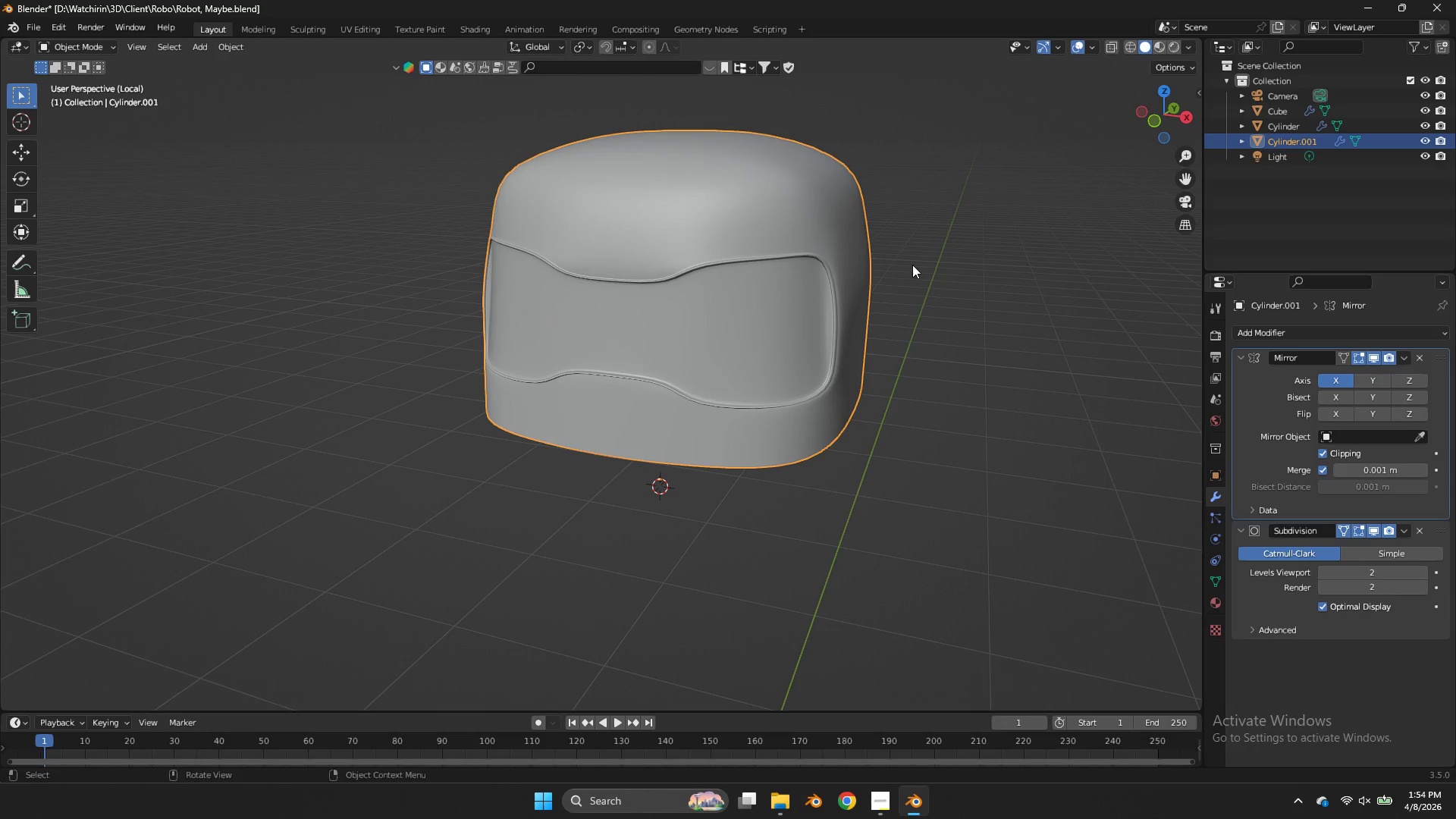 
key(Tab)
 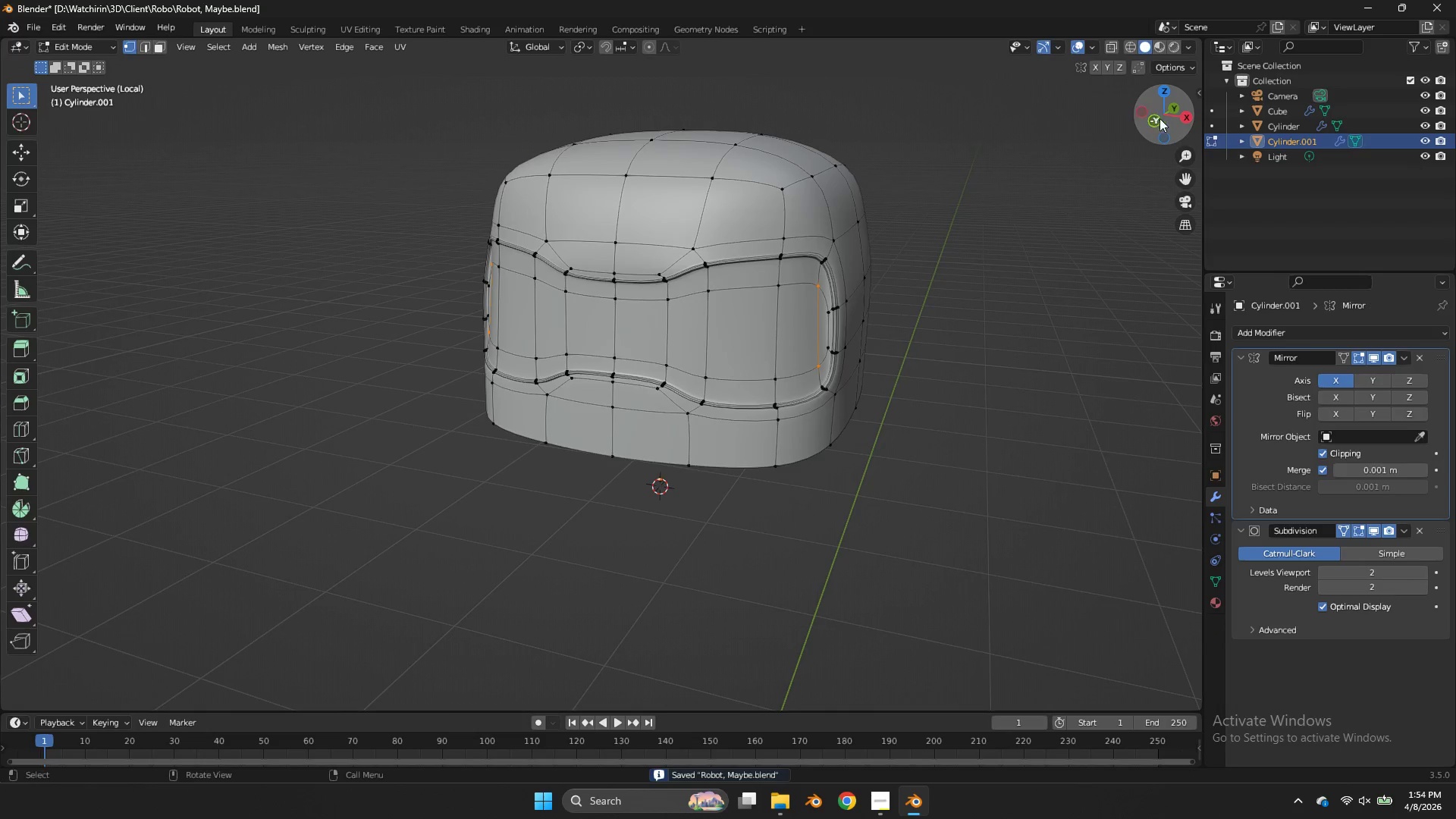 
left_click_drag(start_coordinate=[1159, 118], to_coordinate=[1144, 101])
 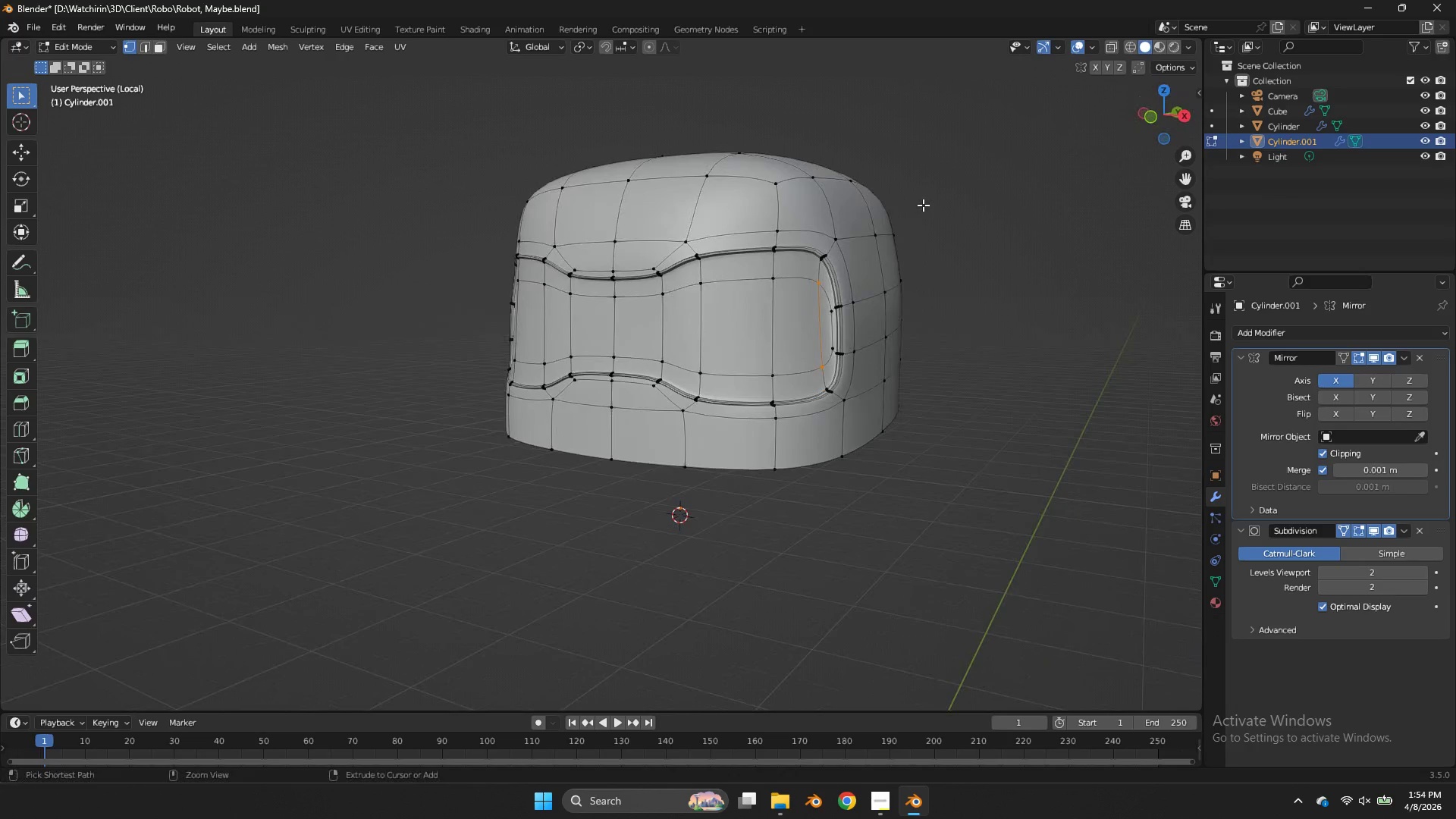 
key(Control+E)
 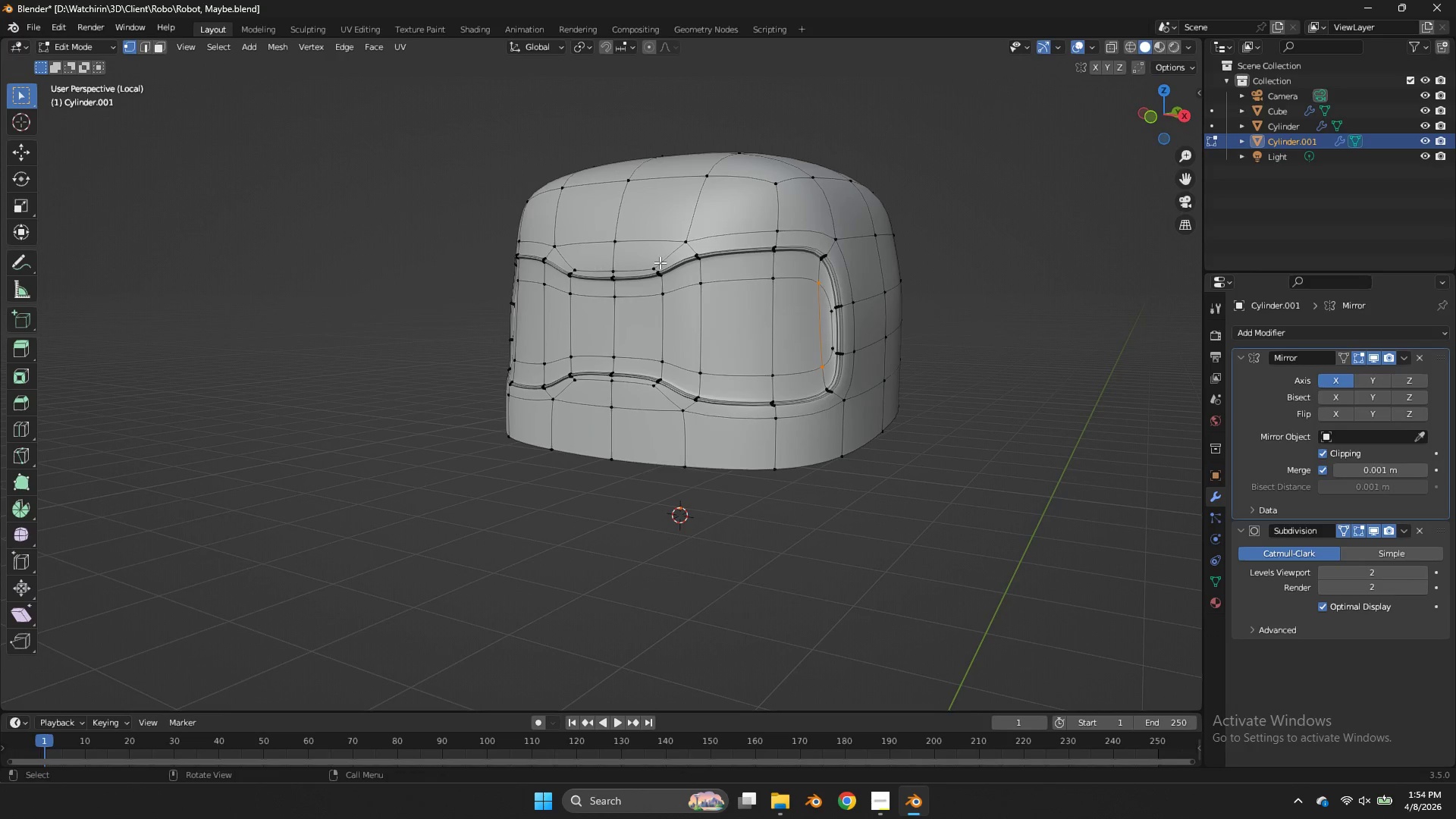 
key(Control+ControlLeft)
 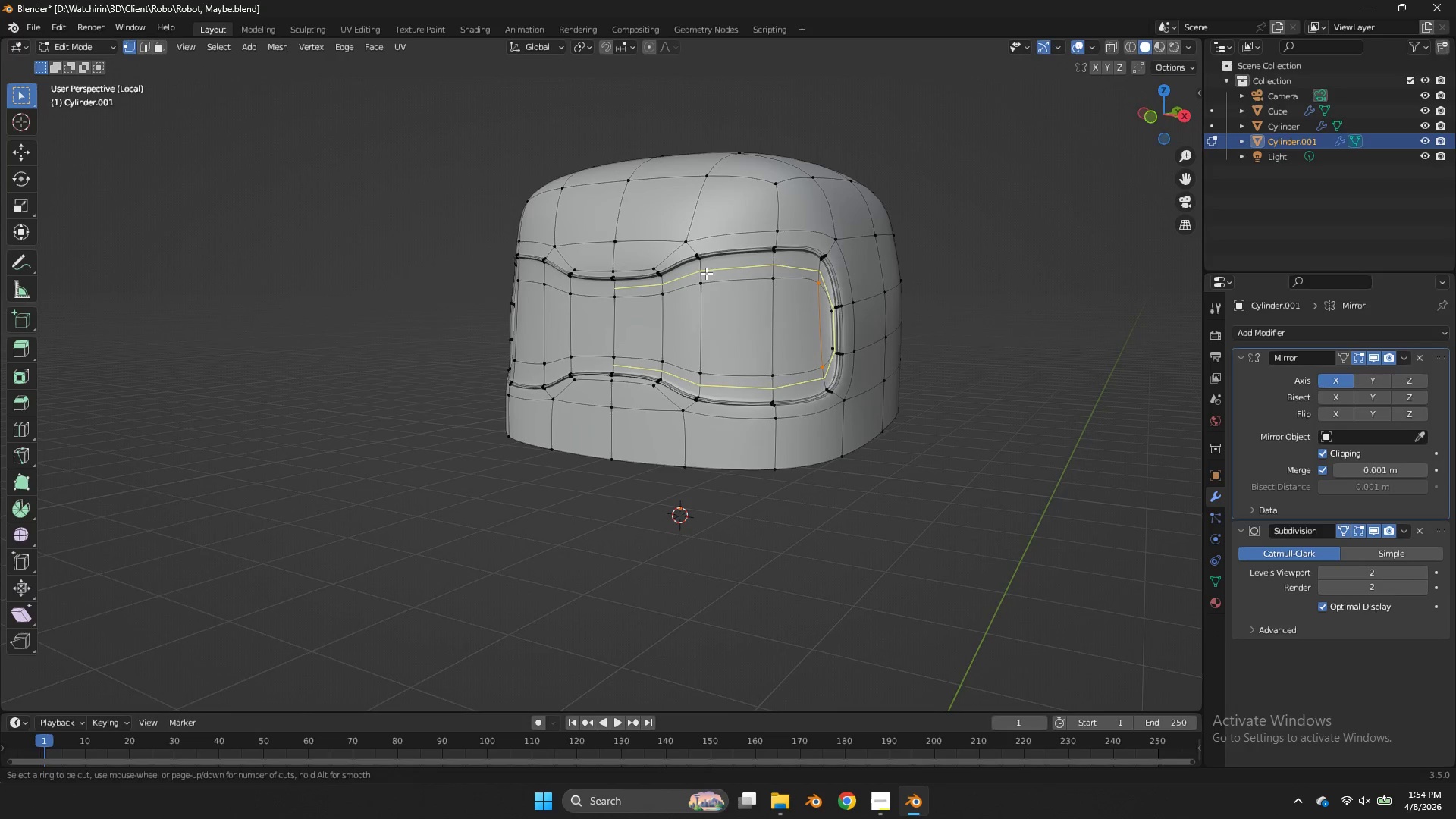 
key(Control+R)
 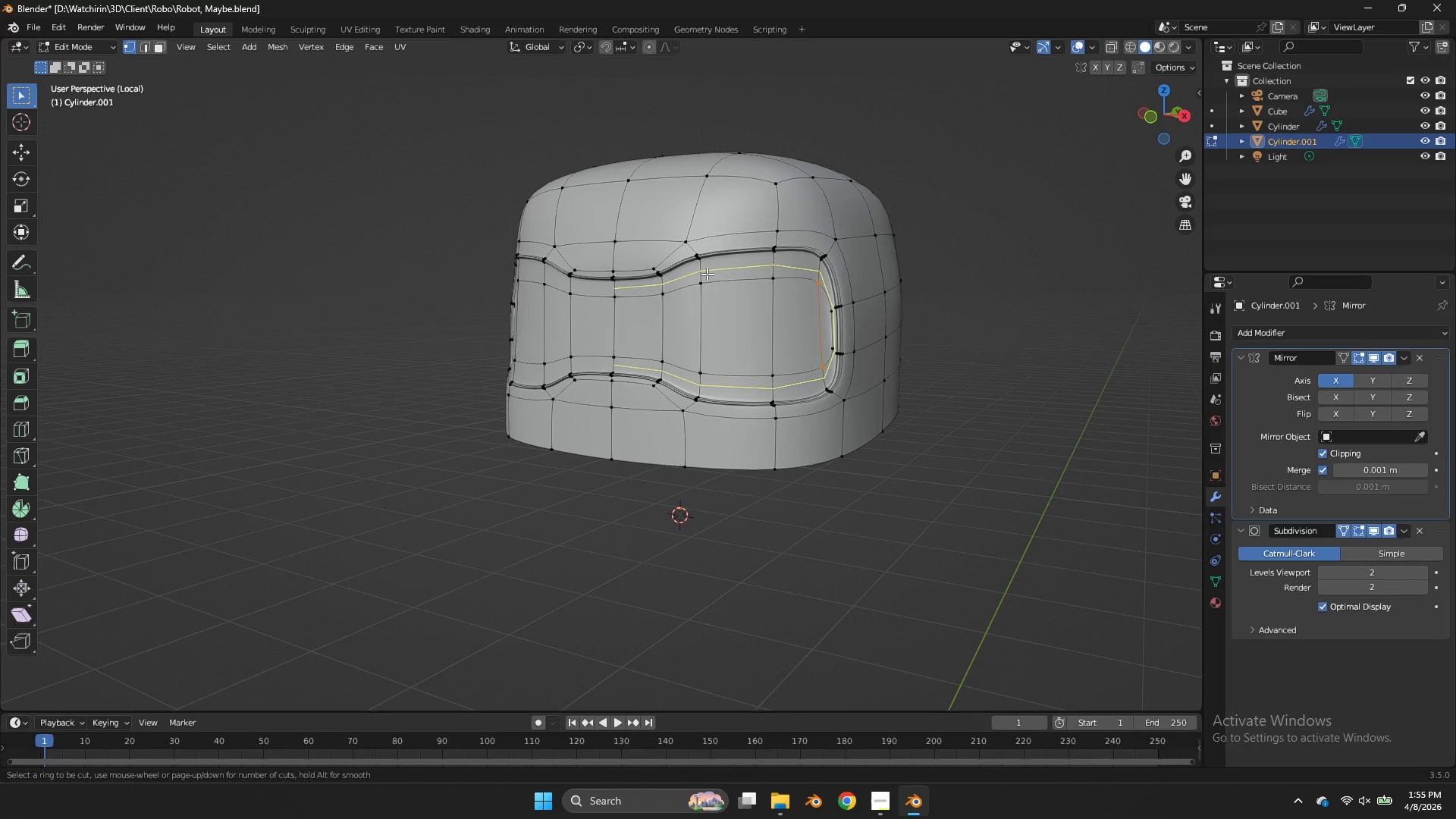 
left_click([707, 274])
 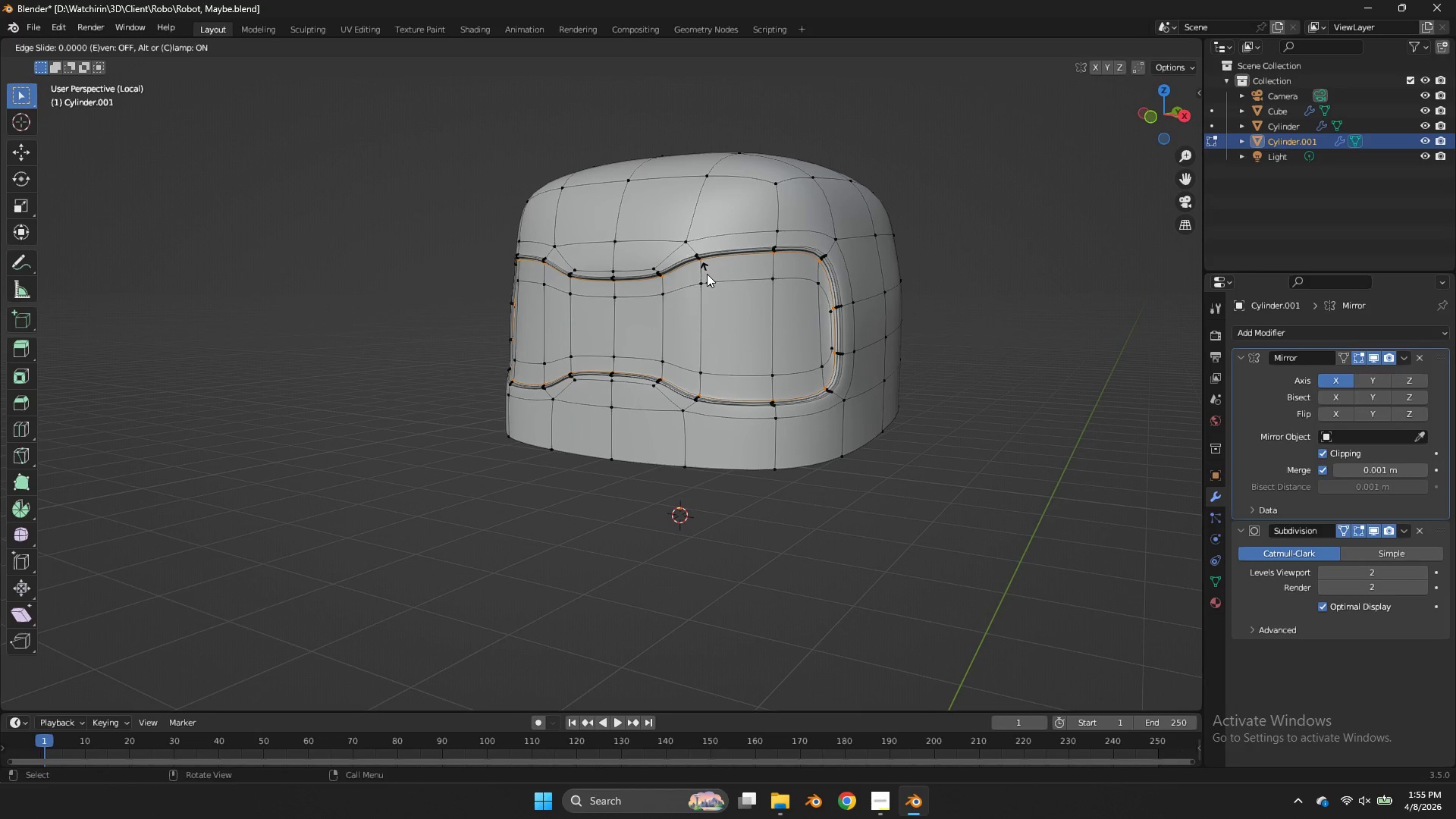 
right_click([707, 274])
 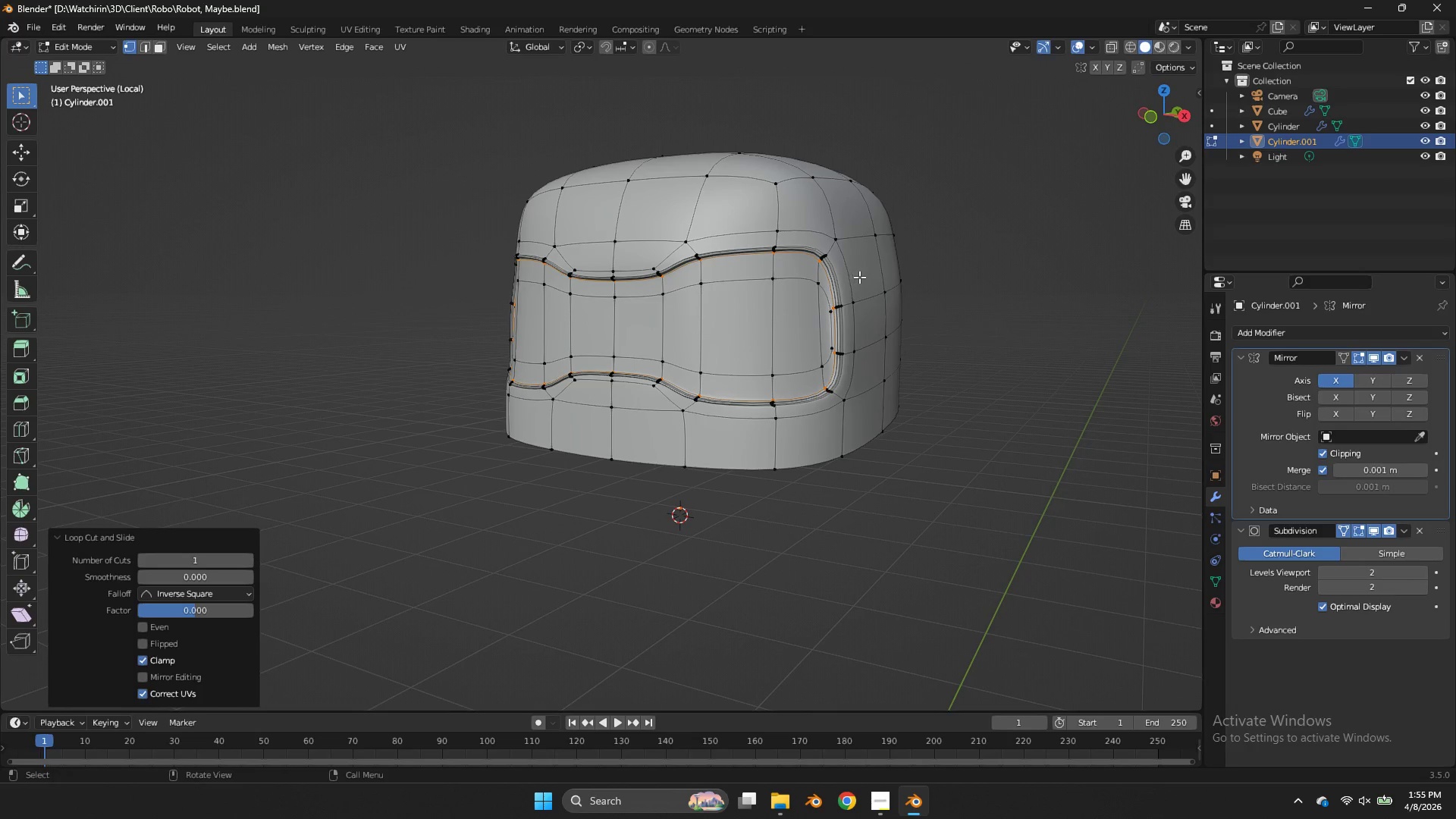 
key(Control+Z)
 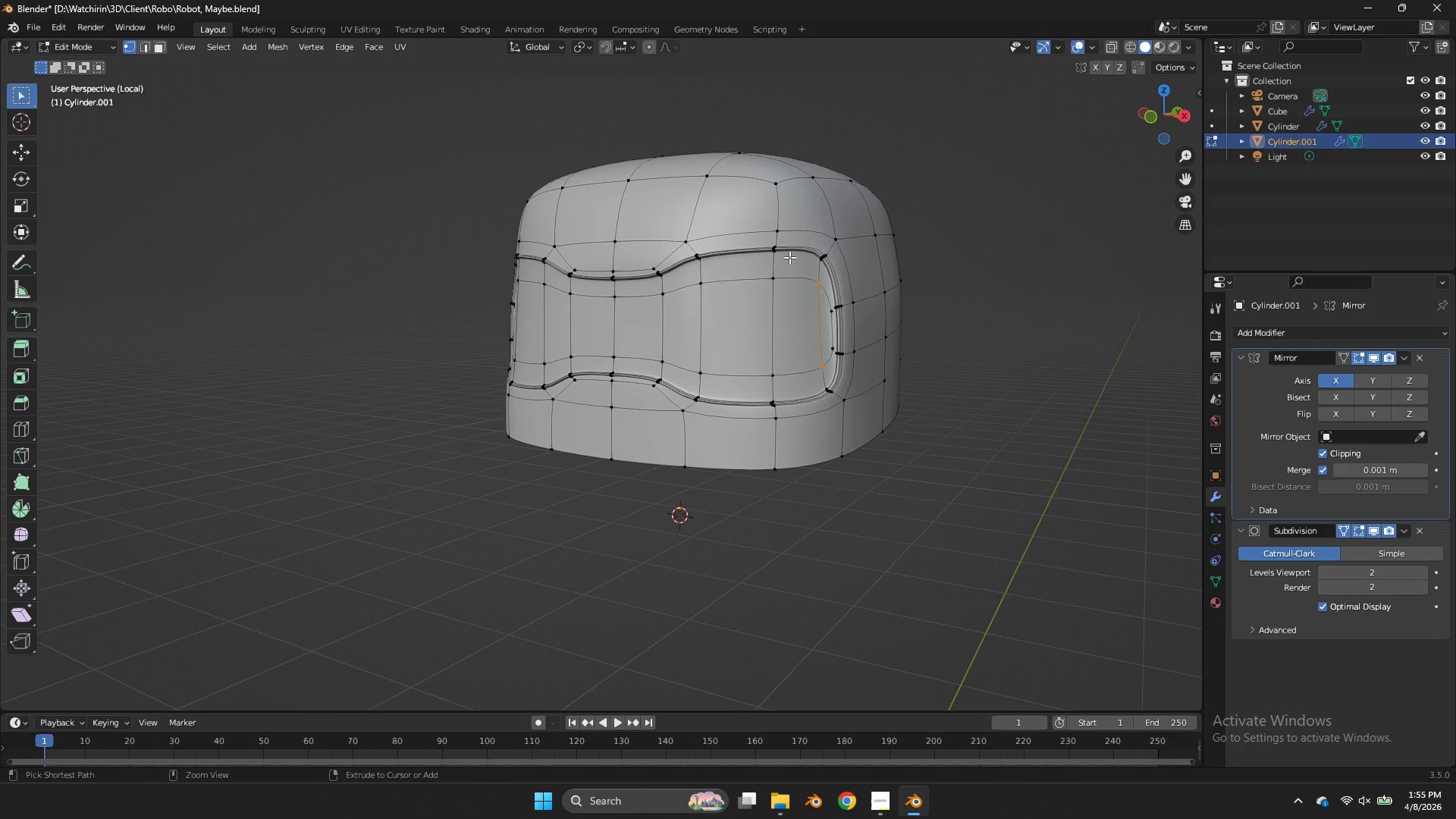 
hold_key(key=ControlLeft, duration=0.31)
 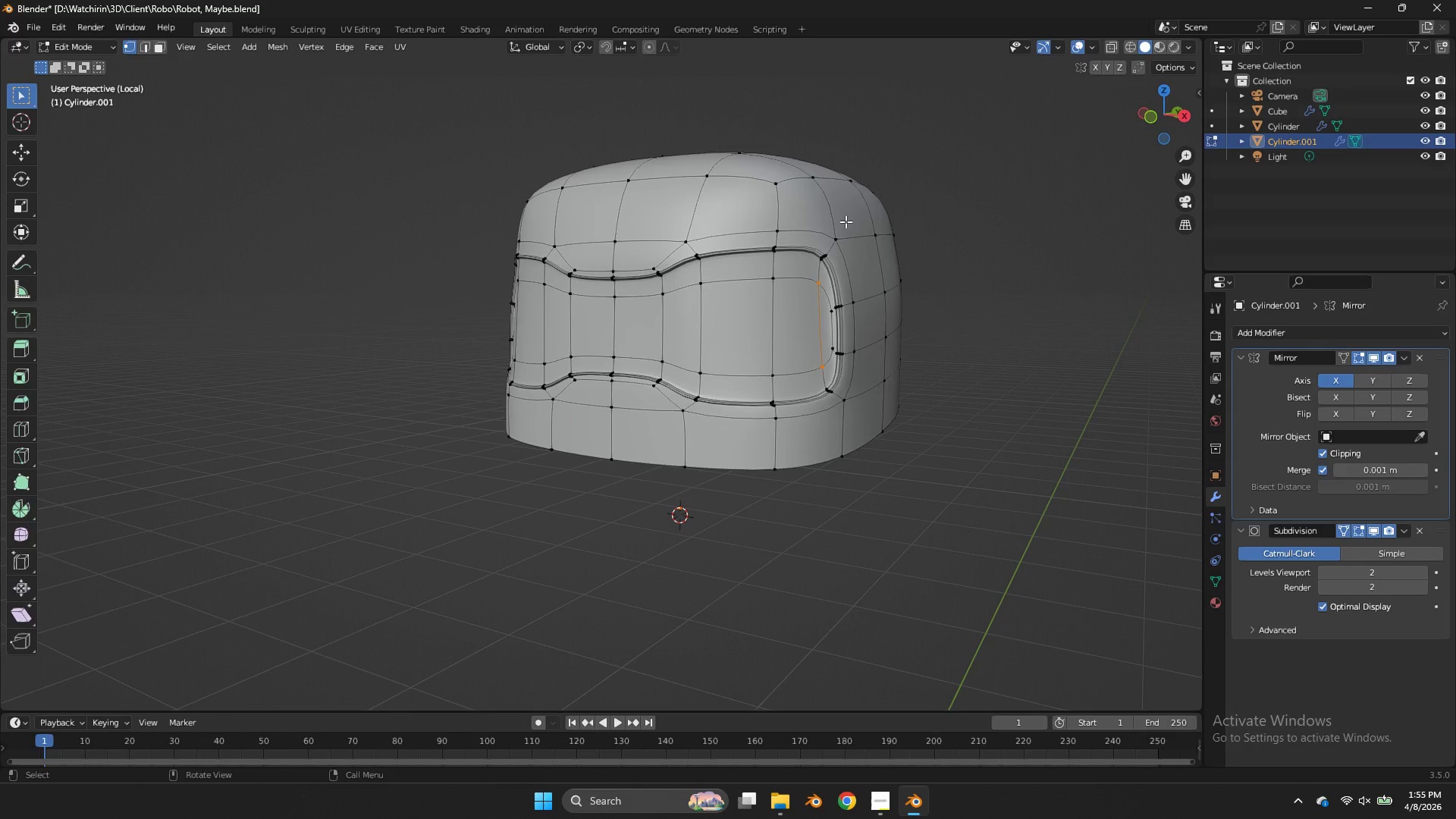 
key(Tab)
 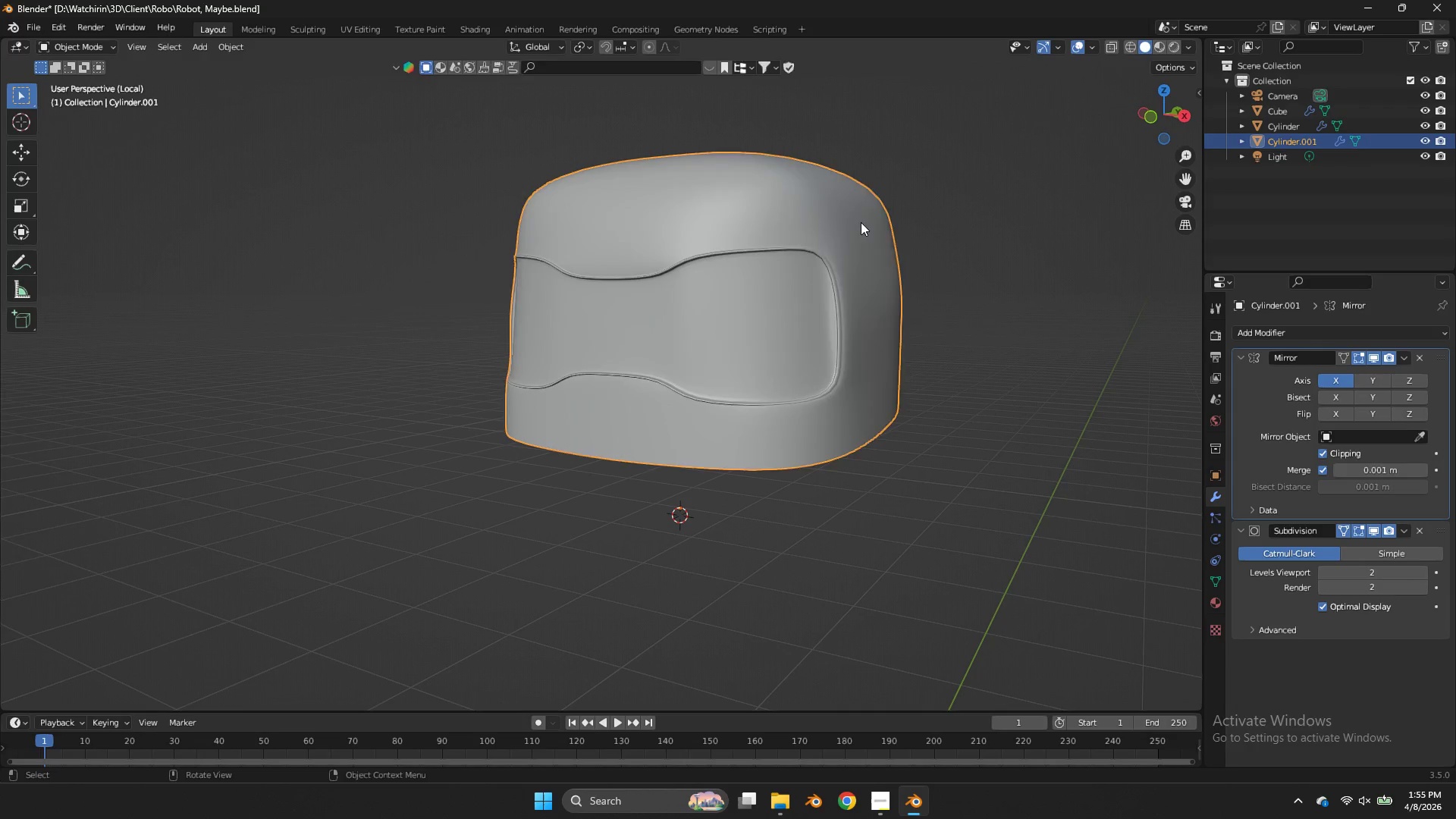 
key(Tab)
 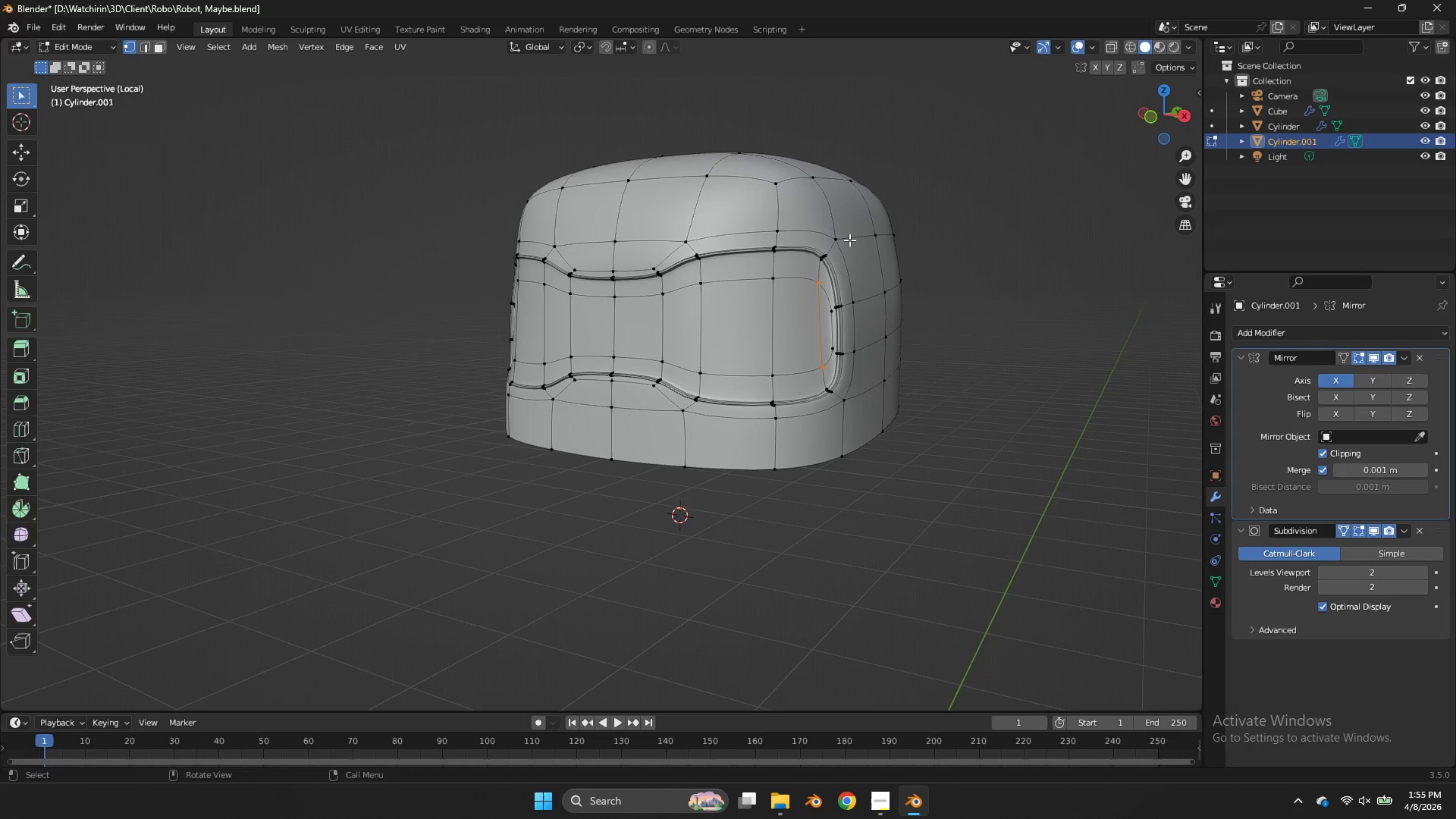 
hold_key(key=AltLeft, duration=1.61)
left_click([846, 251])
 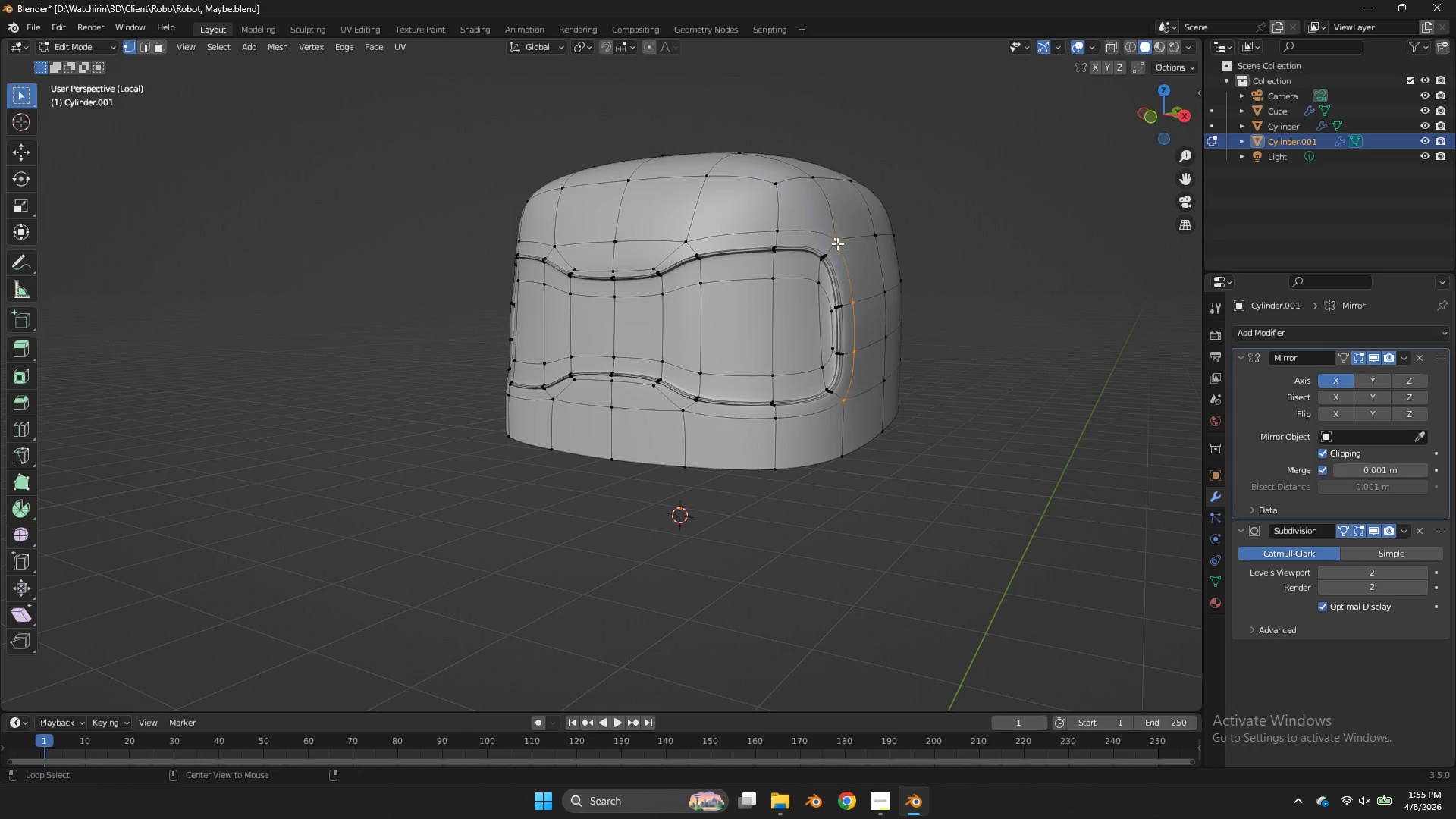 
hold_key(key=ShiftLeft, duration=0.44)
left_click([824, 232])
 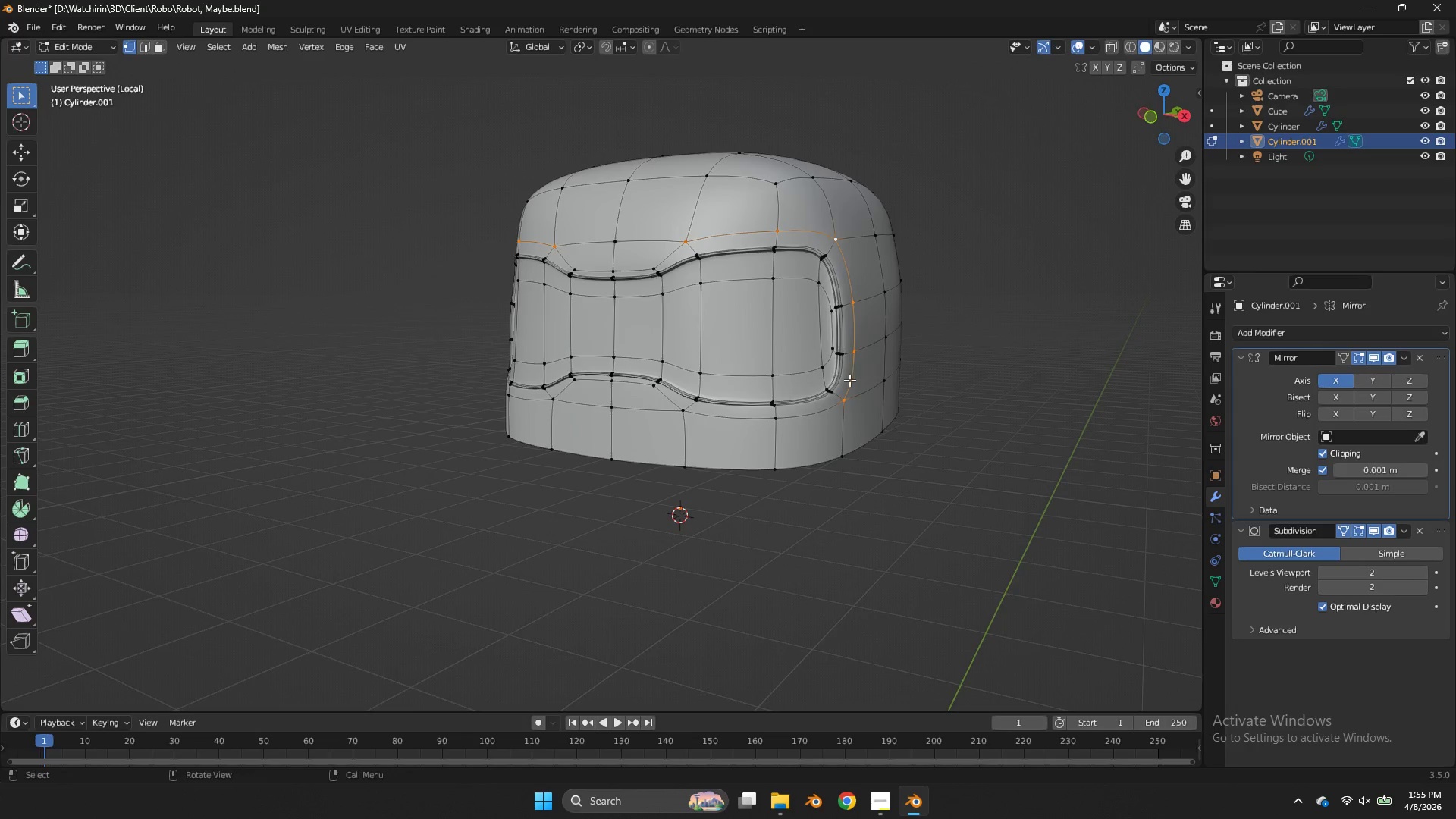 
scroll: coordinate [851, 381], scroll_direction: up, amount: 2.0
 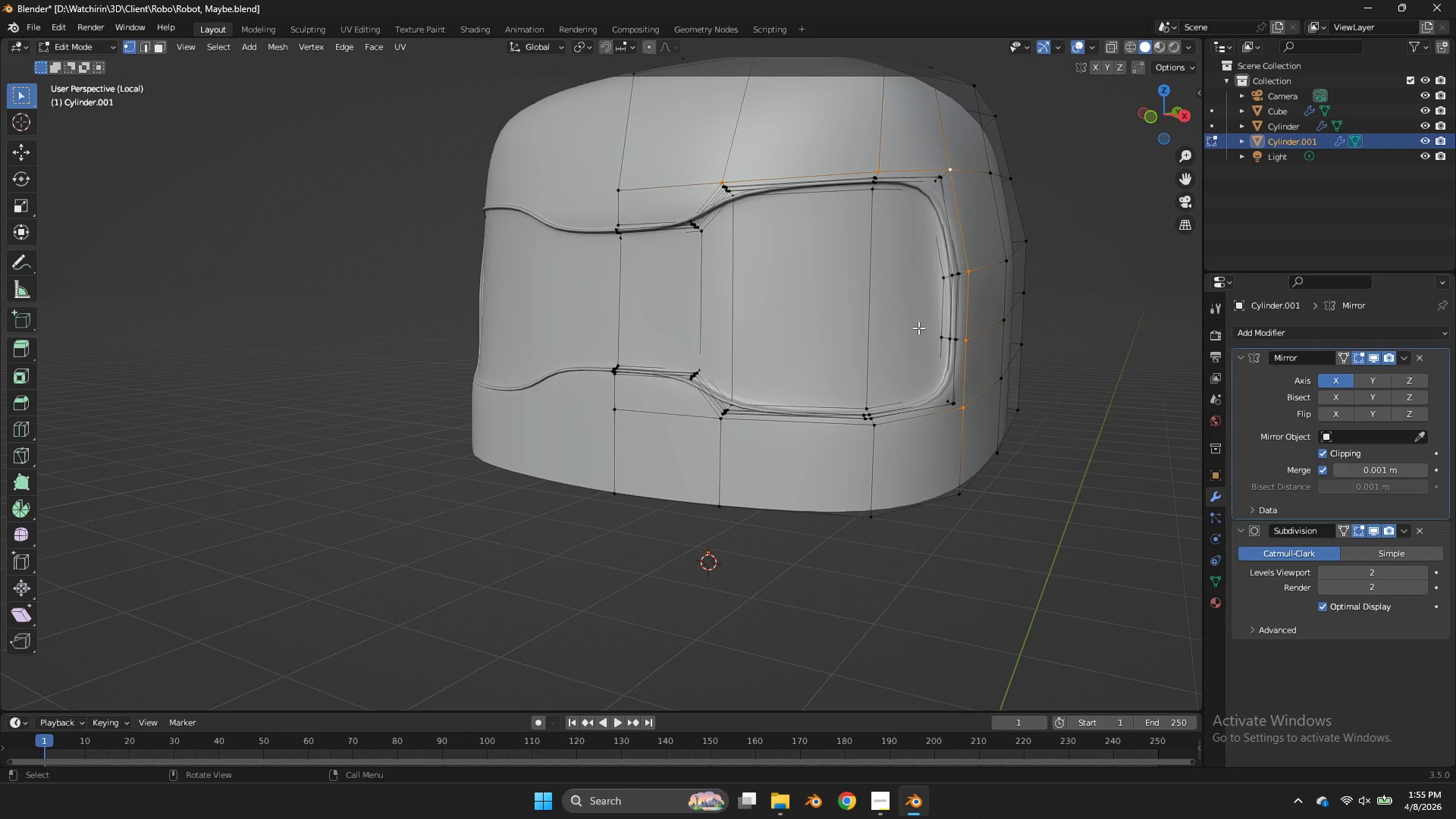 
key(Tab)
 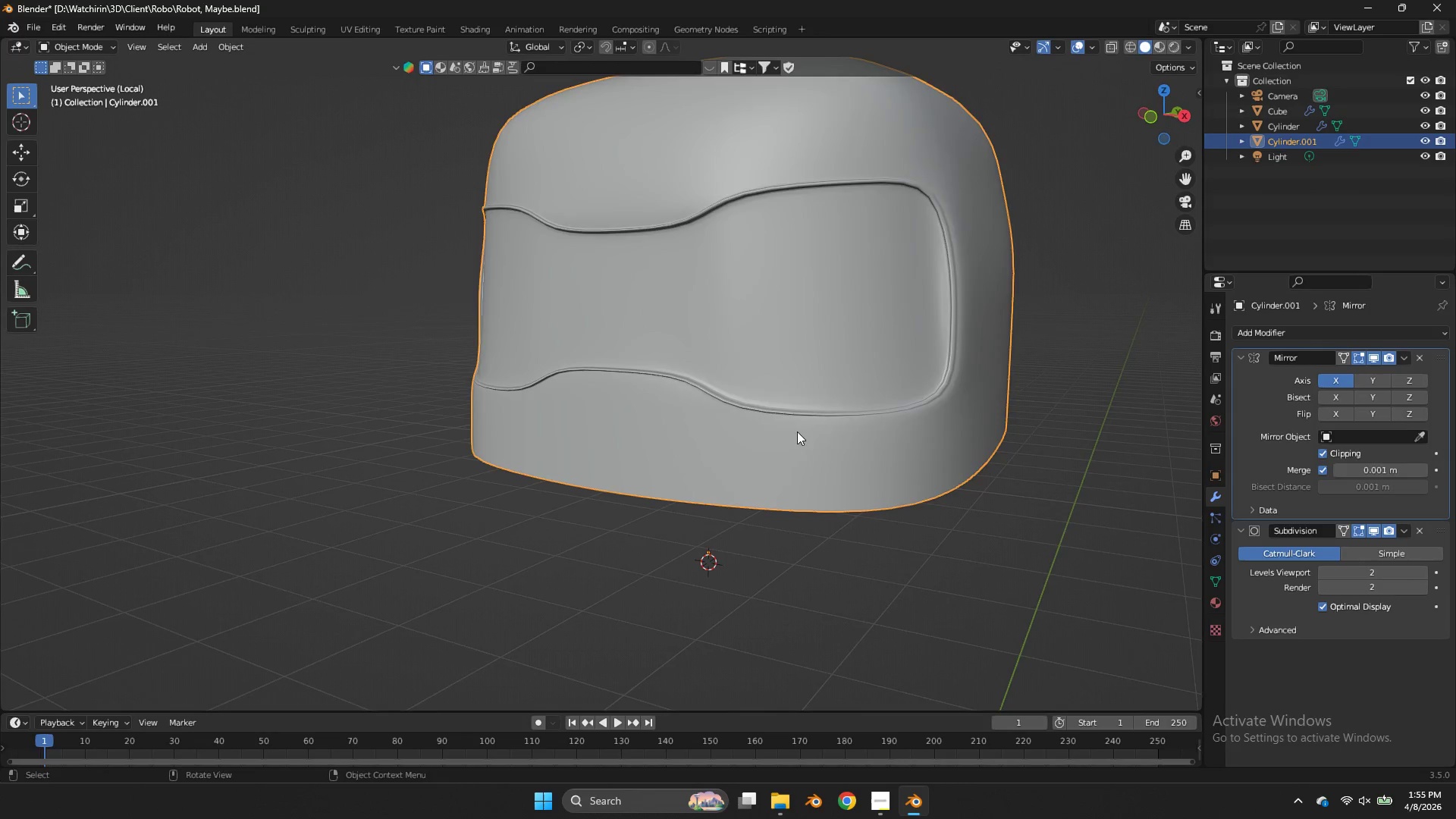 
key(Tab)
 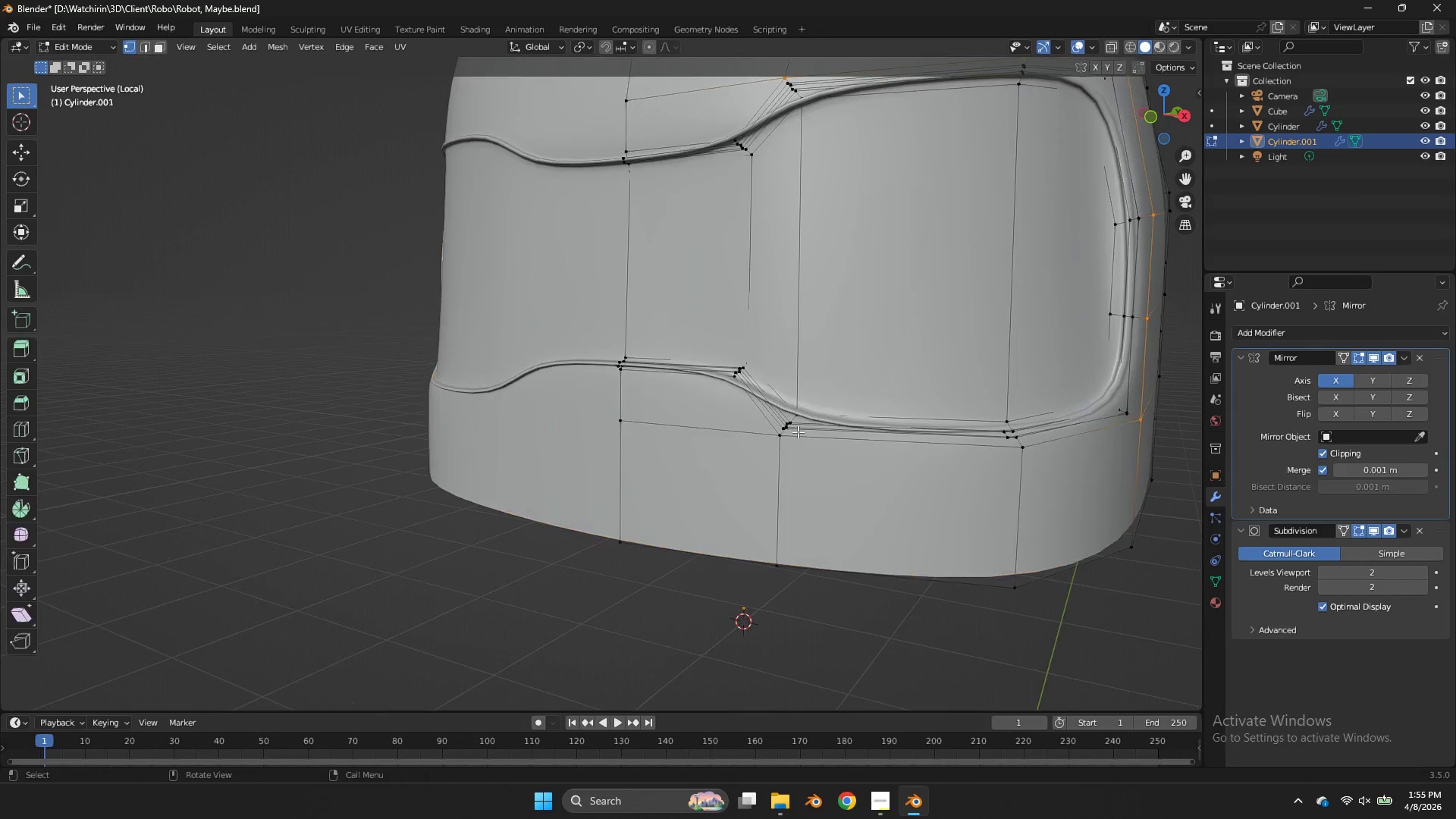 
hold_key(key=AltLeft, duration=0.61)
 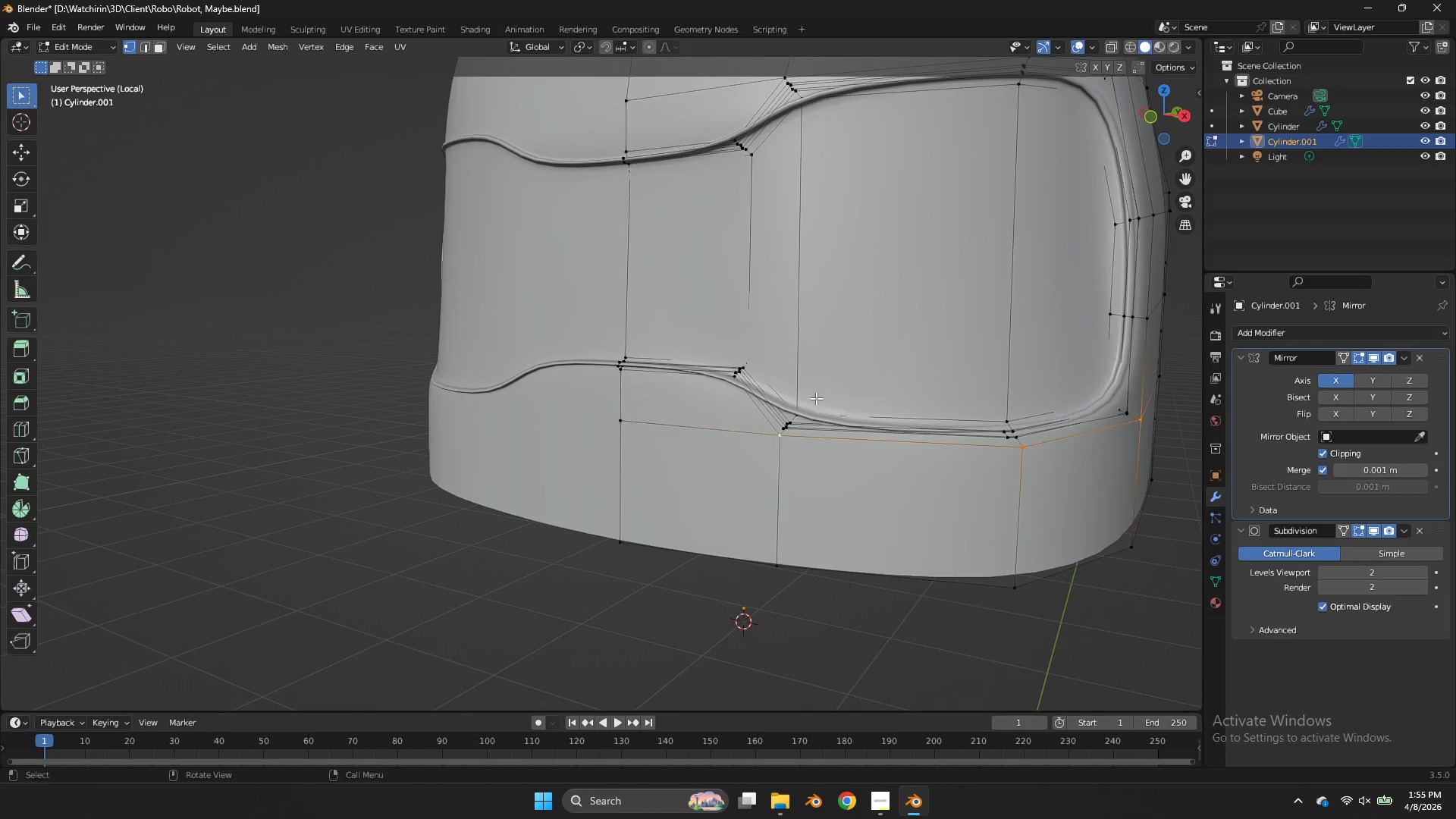 
scroll: coordinate [798, 431], scroll_direction: up, amount: 2.0
 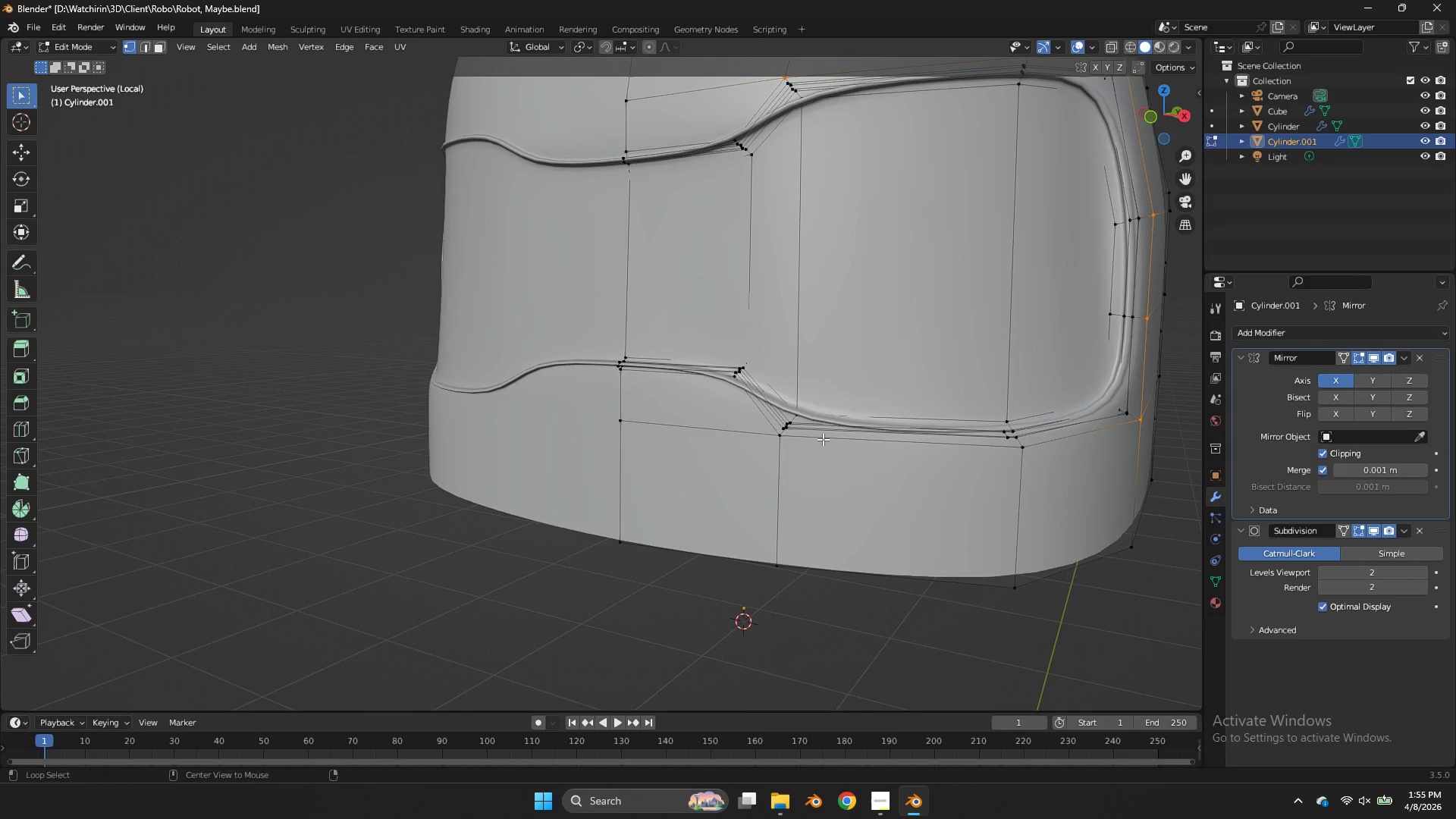 
key(Control+ControlLeft)
 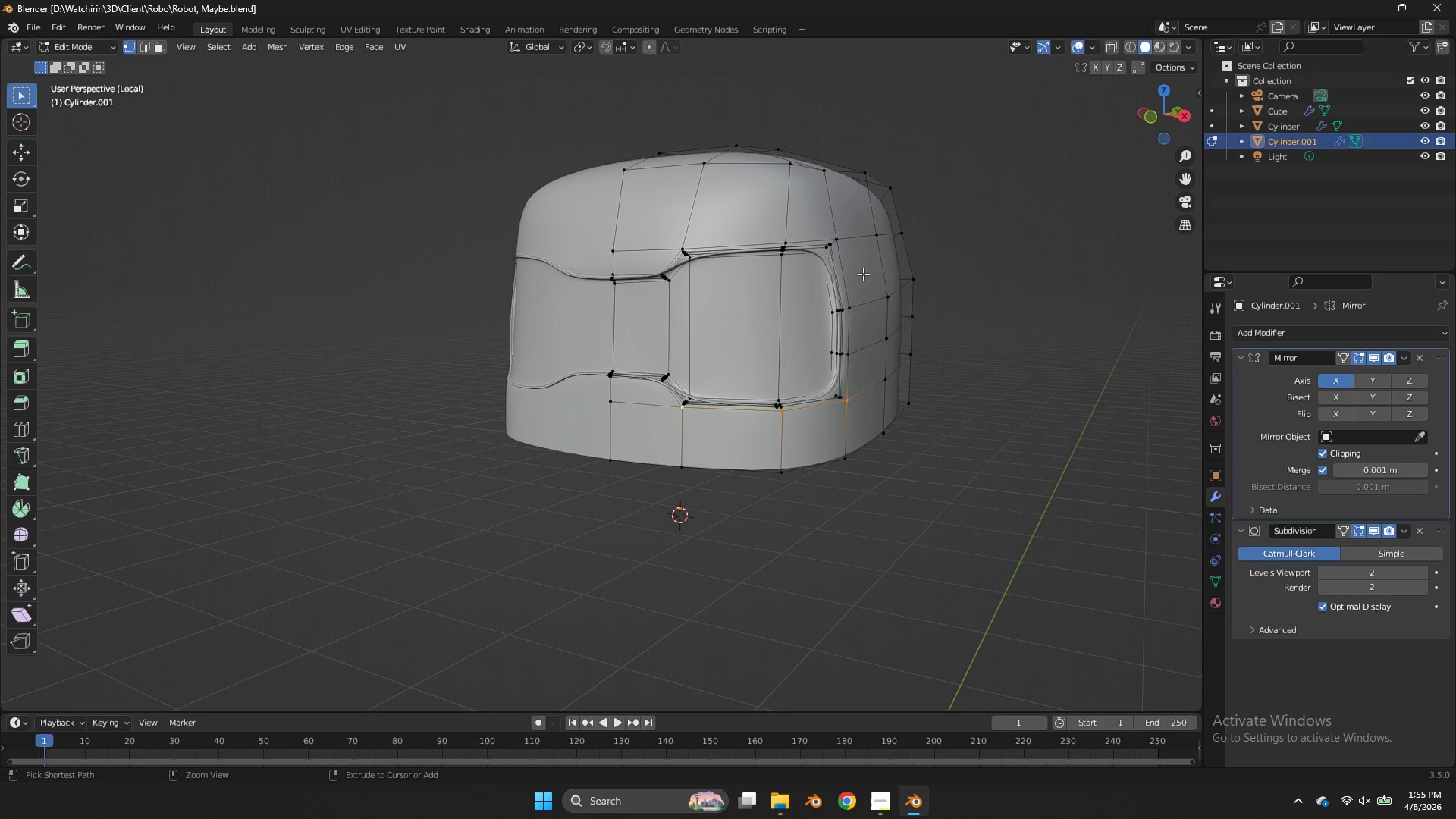 
key(Control+S)
 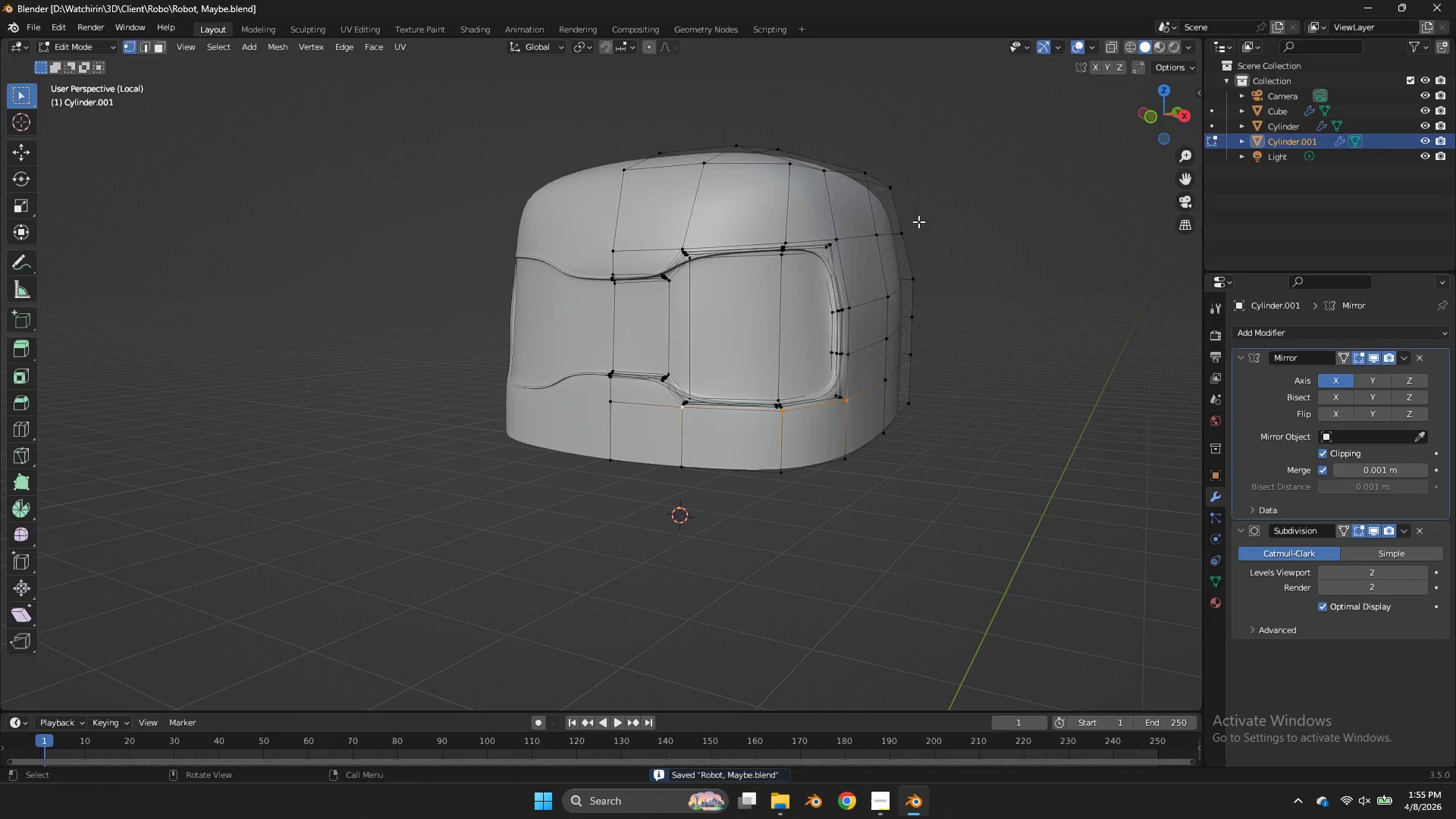 
key(Tab)
 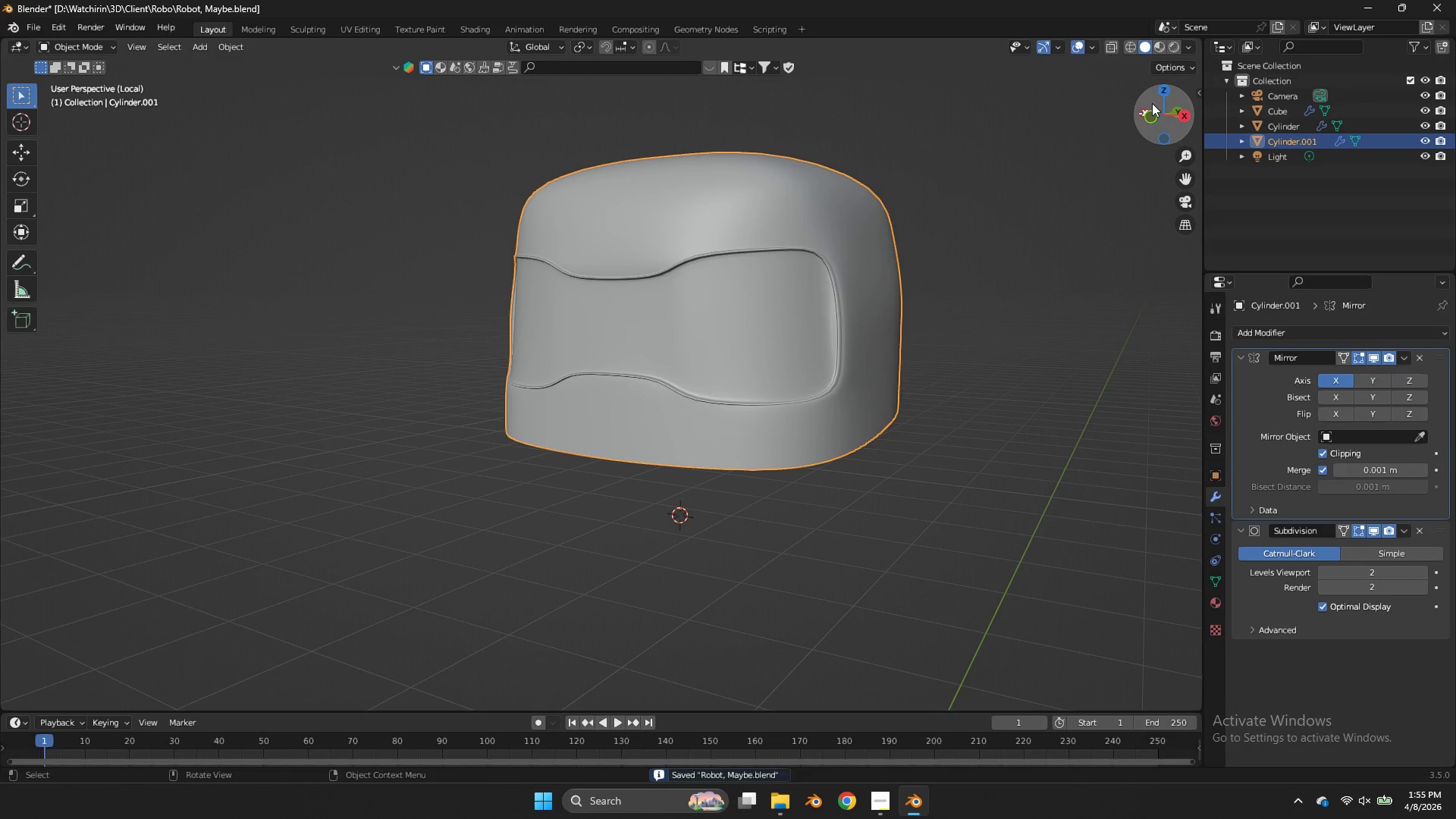 
scroll: coordinate [816, 398], scroll_direction: down, amount: 4.0
 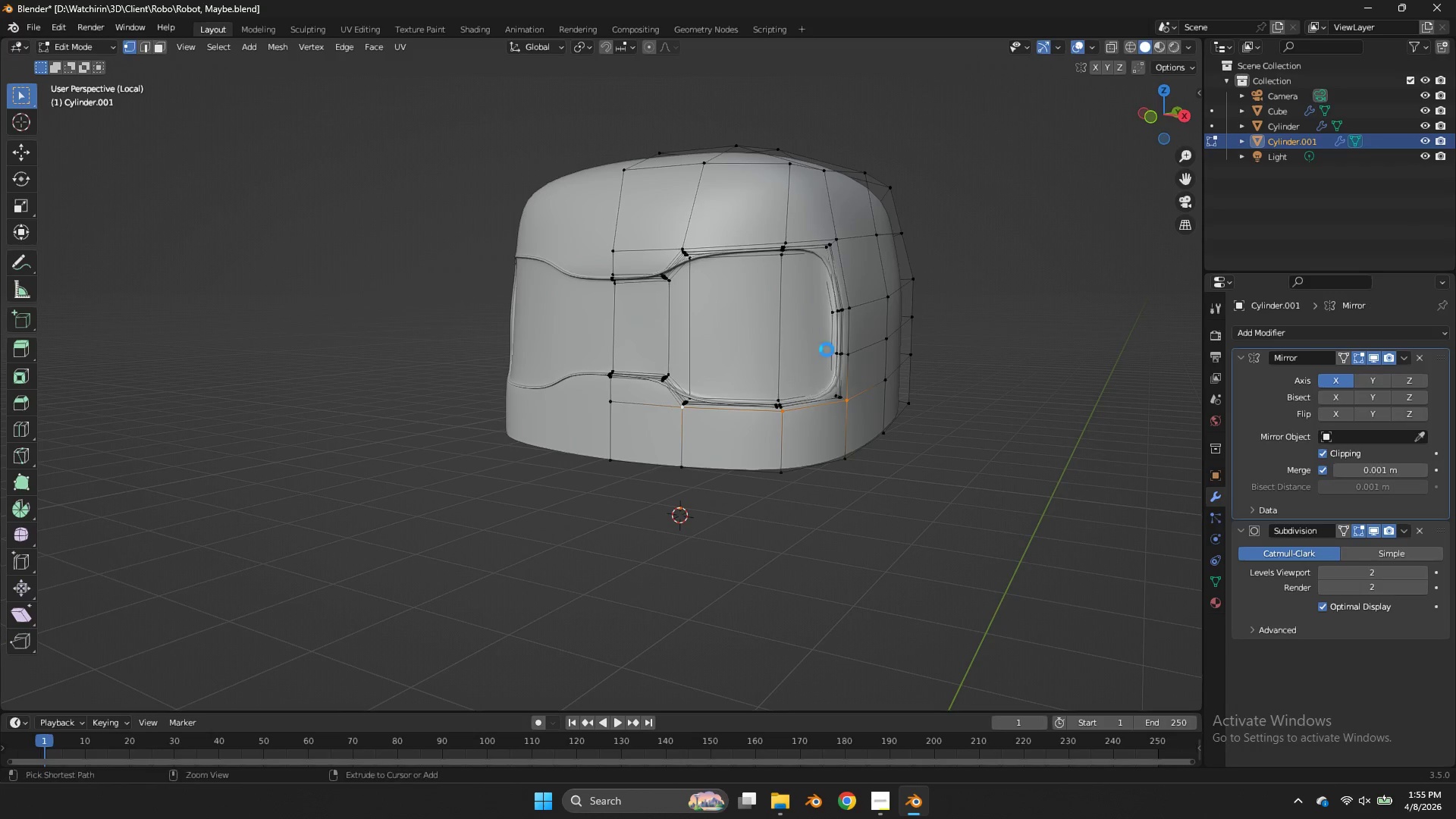 
left_click_drag(start_coordinate=[1165, 93], to_coordinate=[1199, 98])
 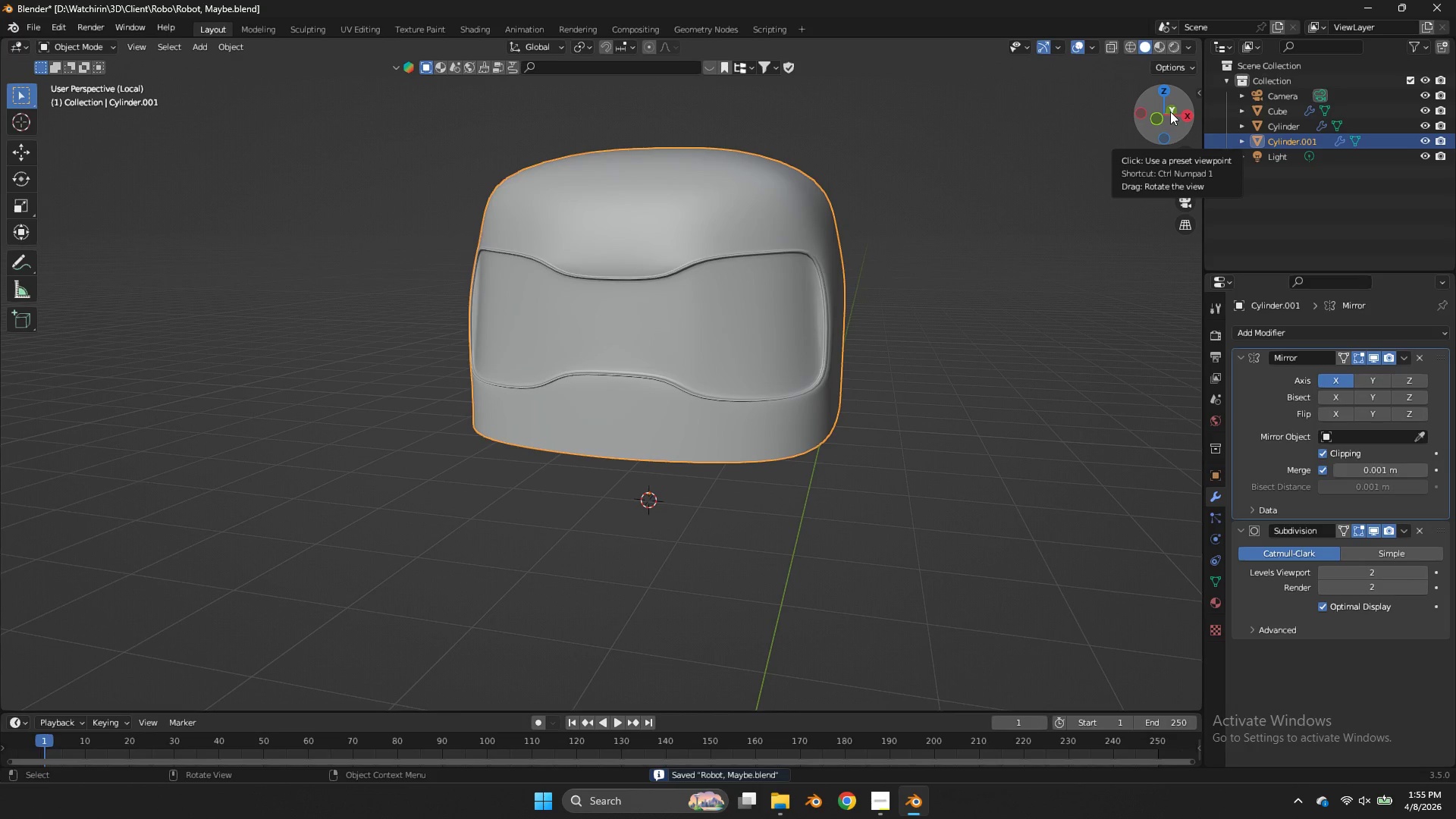 
left_click([1170, 111])
 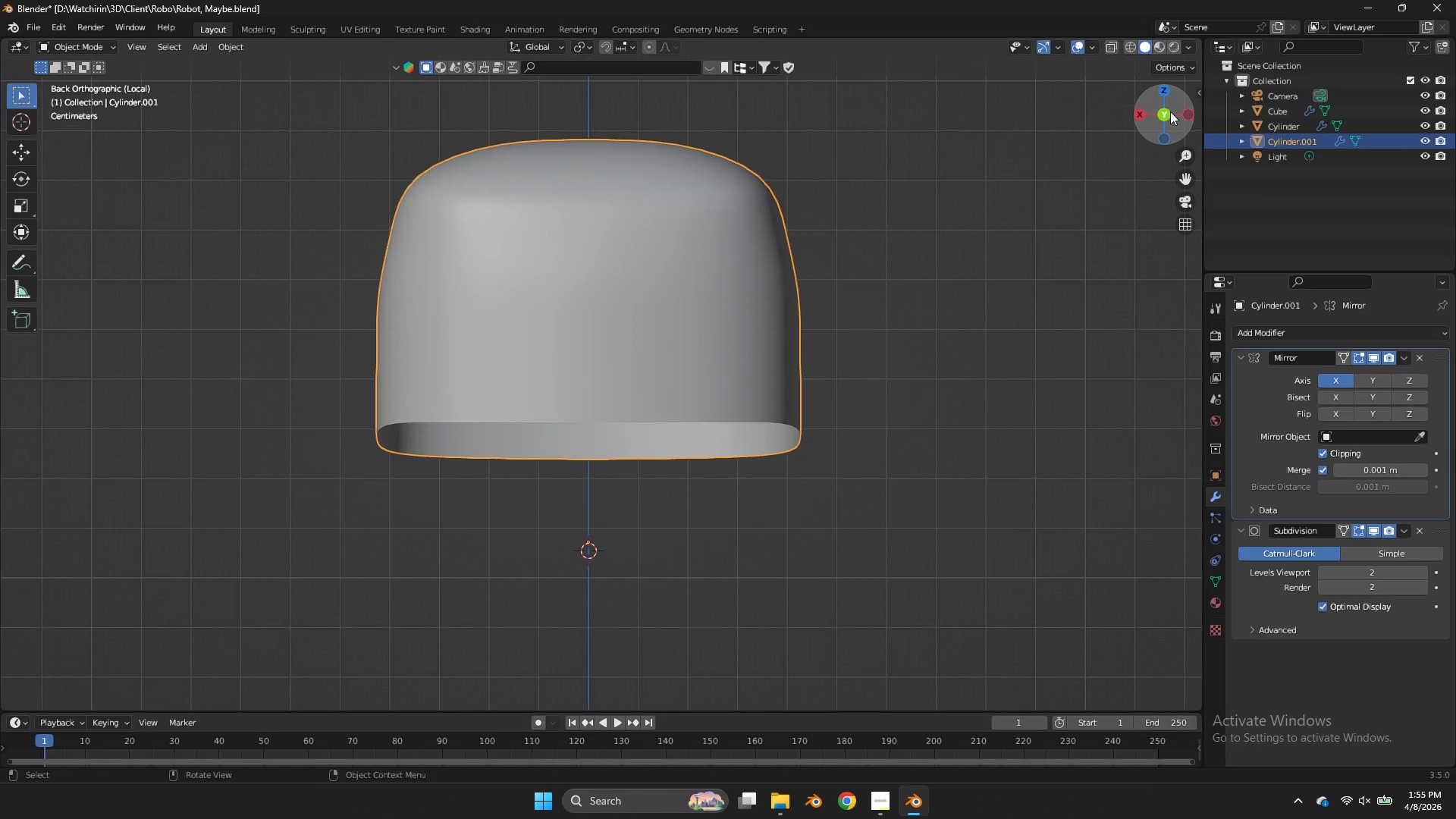 
left_click_drag(start_coordinate=[1170, 111], to_coordinate=[97, 135])
 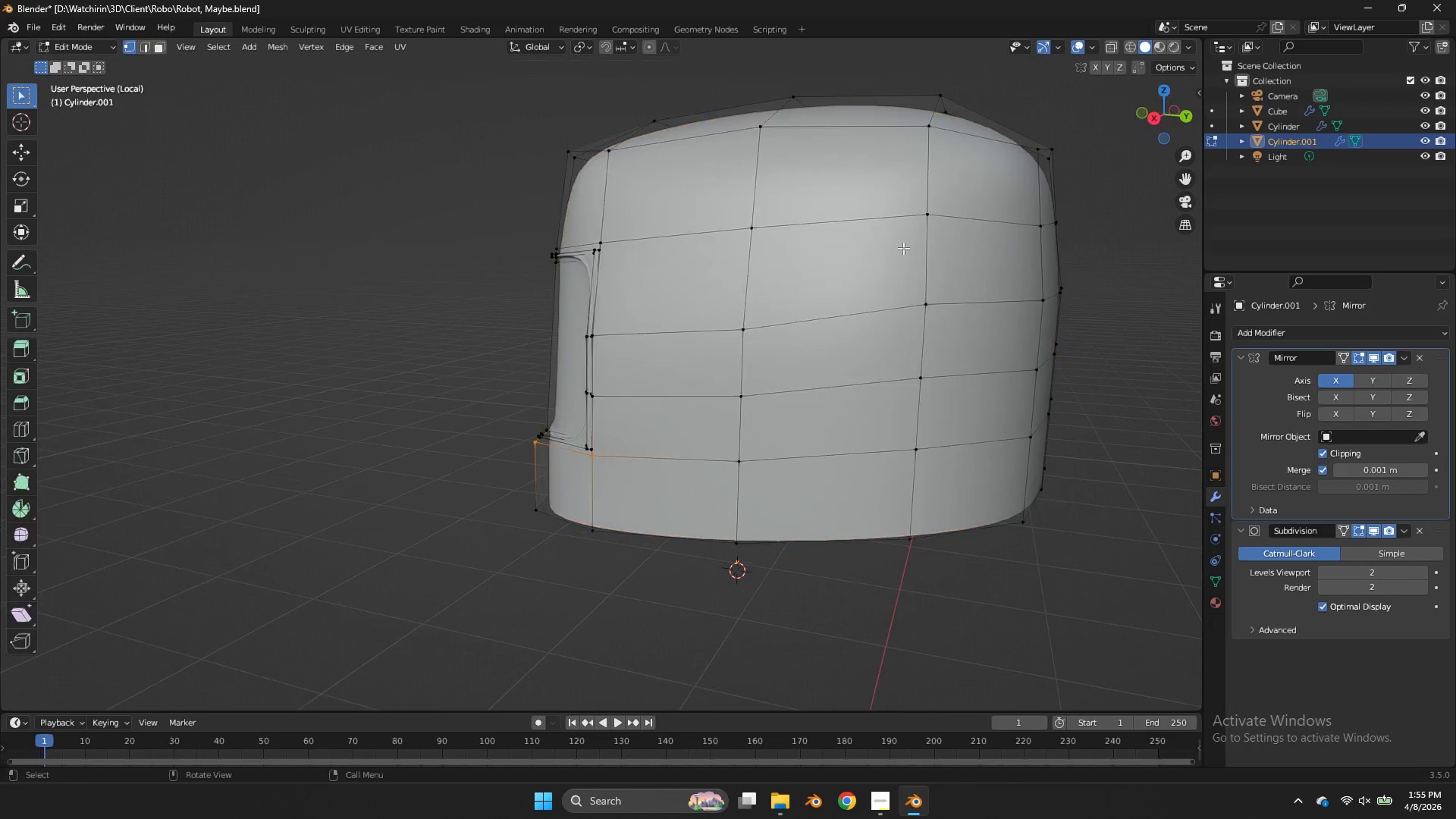 
key(Tab)
 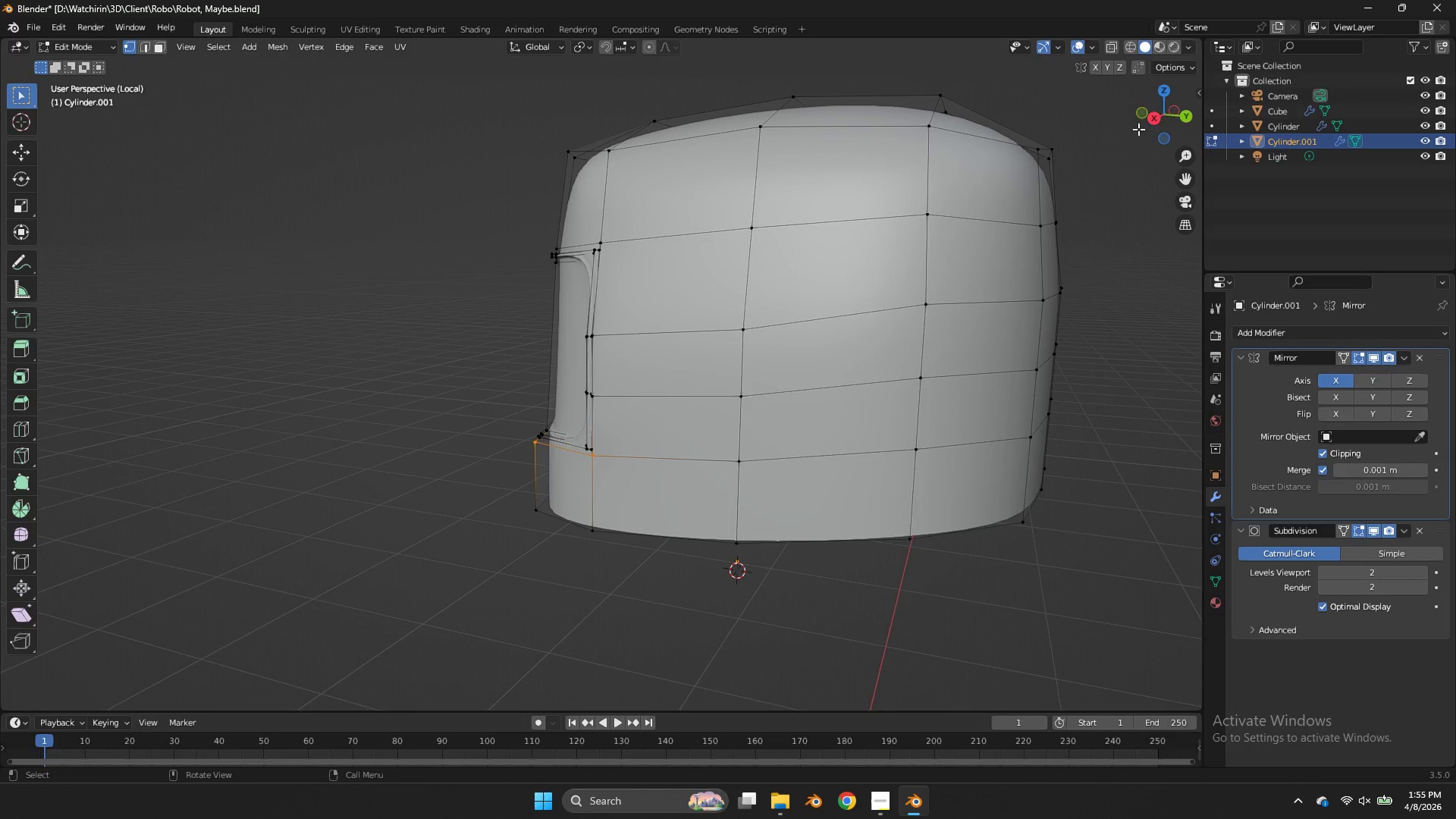 
left_click([1156, 120])
 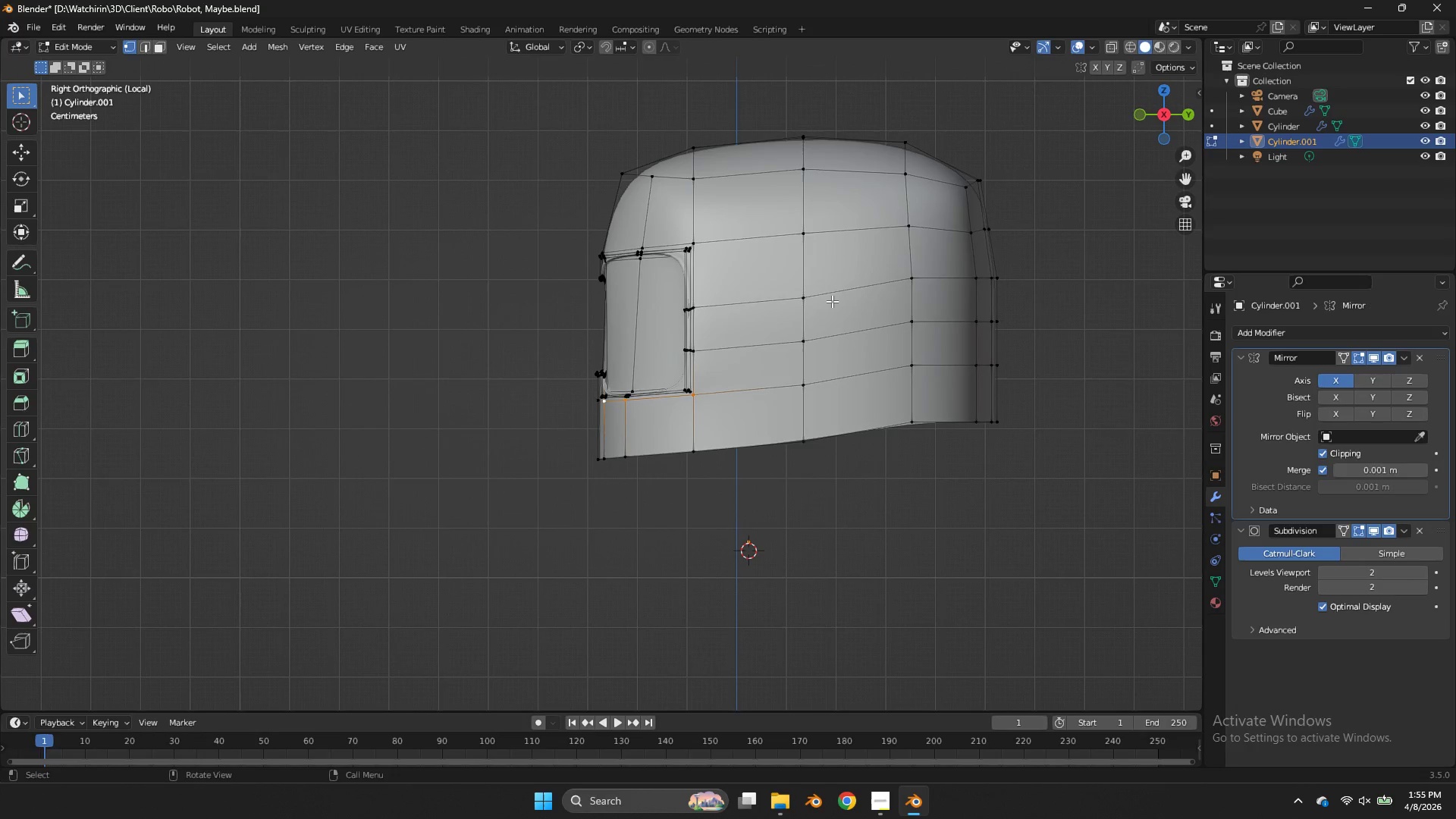 
left_click([832, 301])
 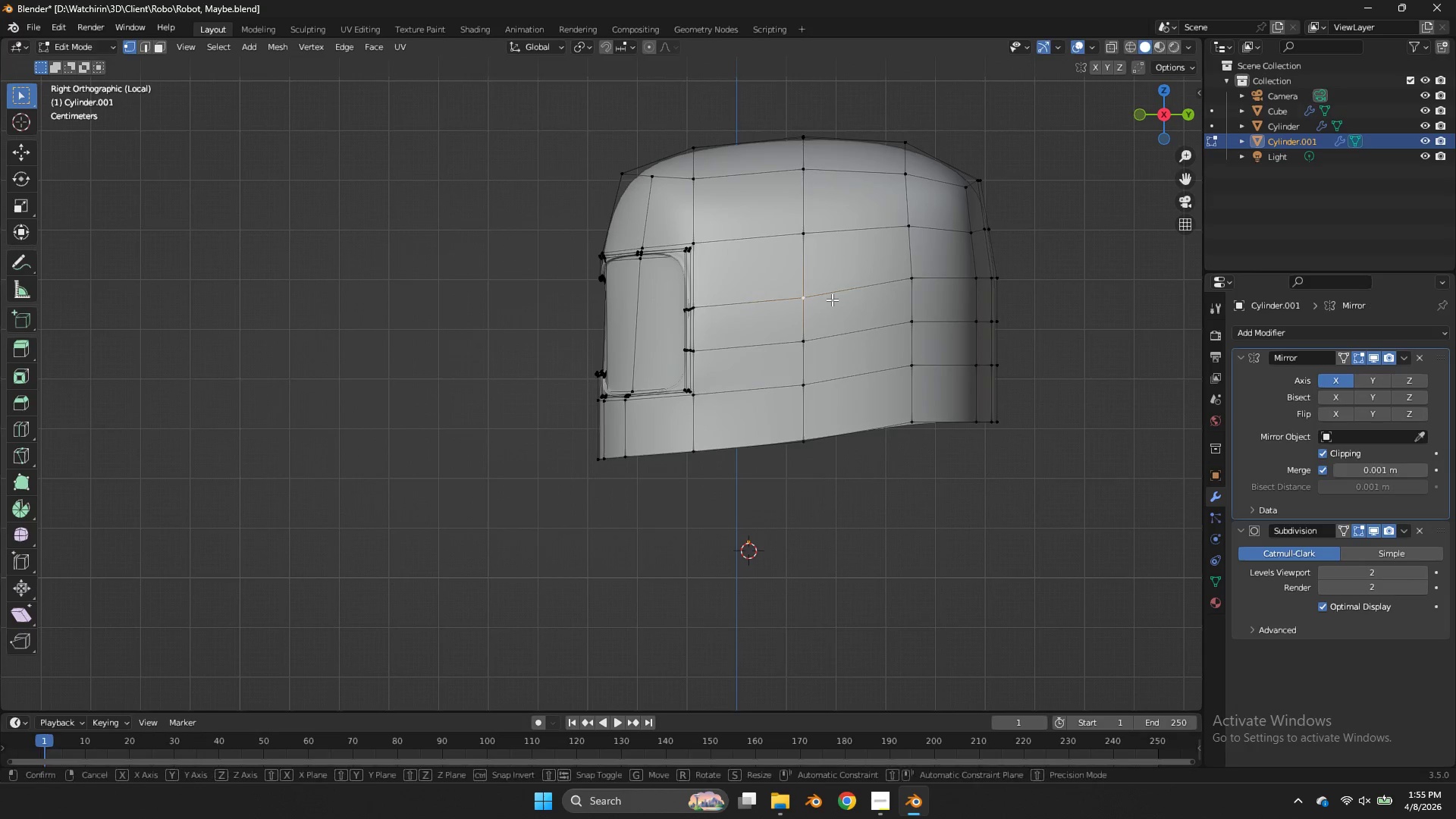 
type(gz)
 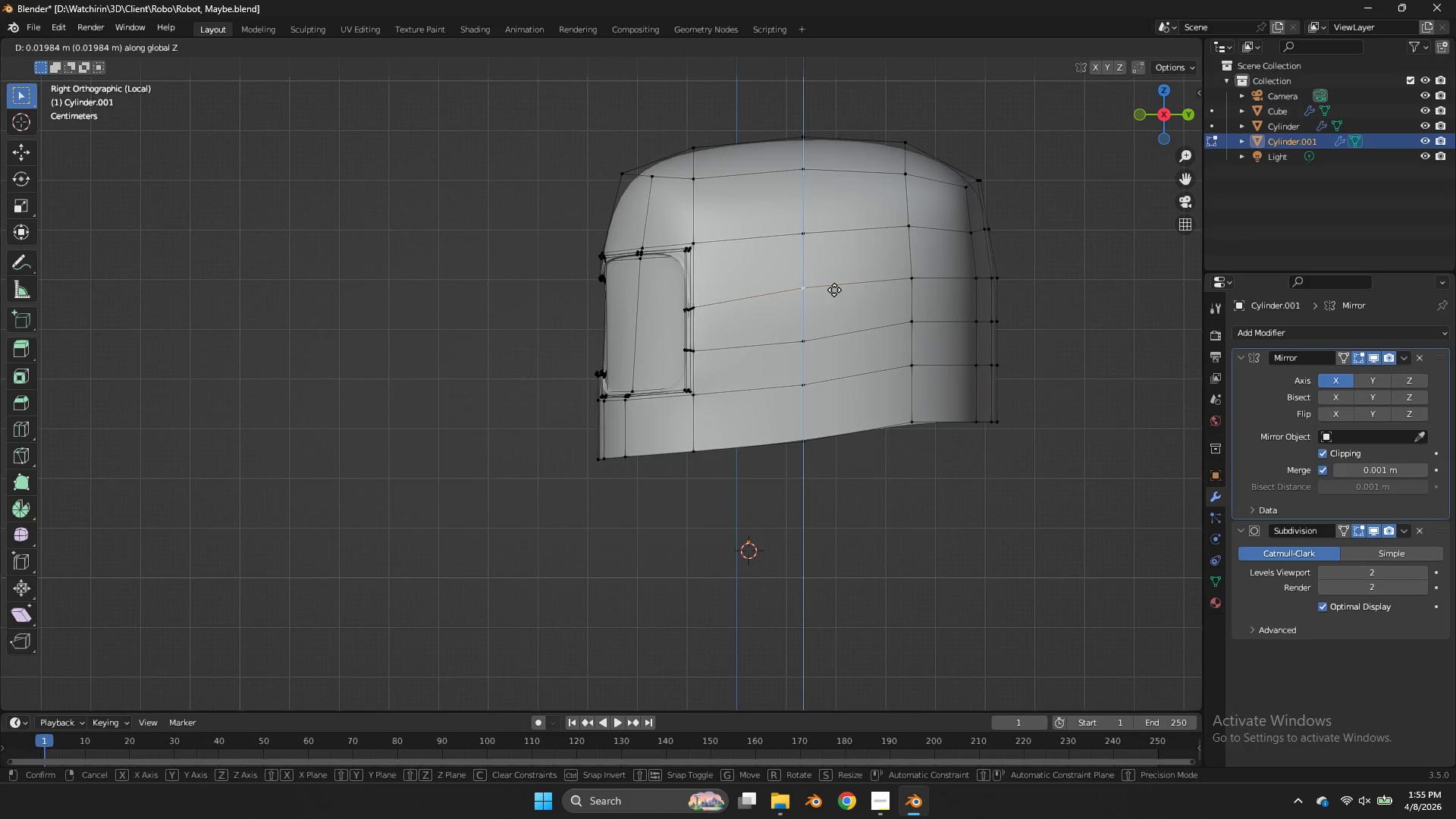 
left_click([834, 290])
 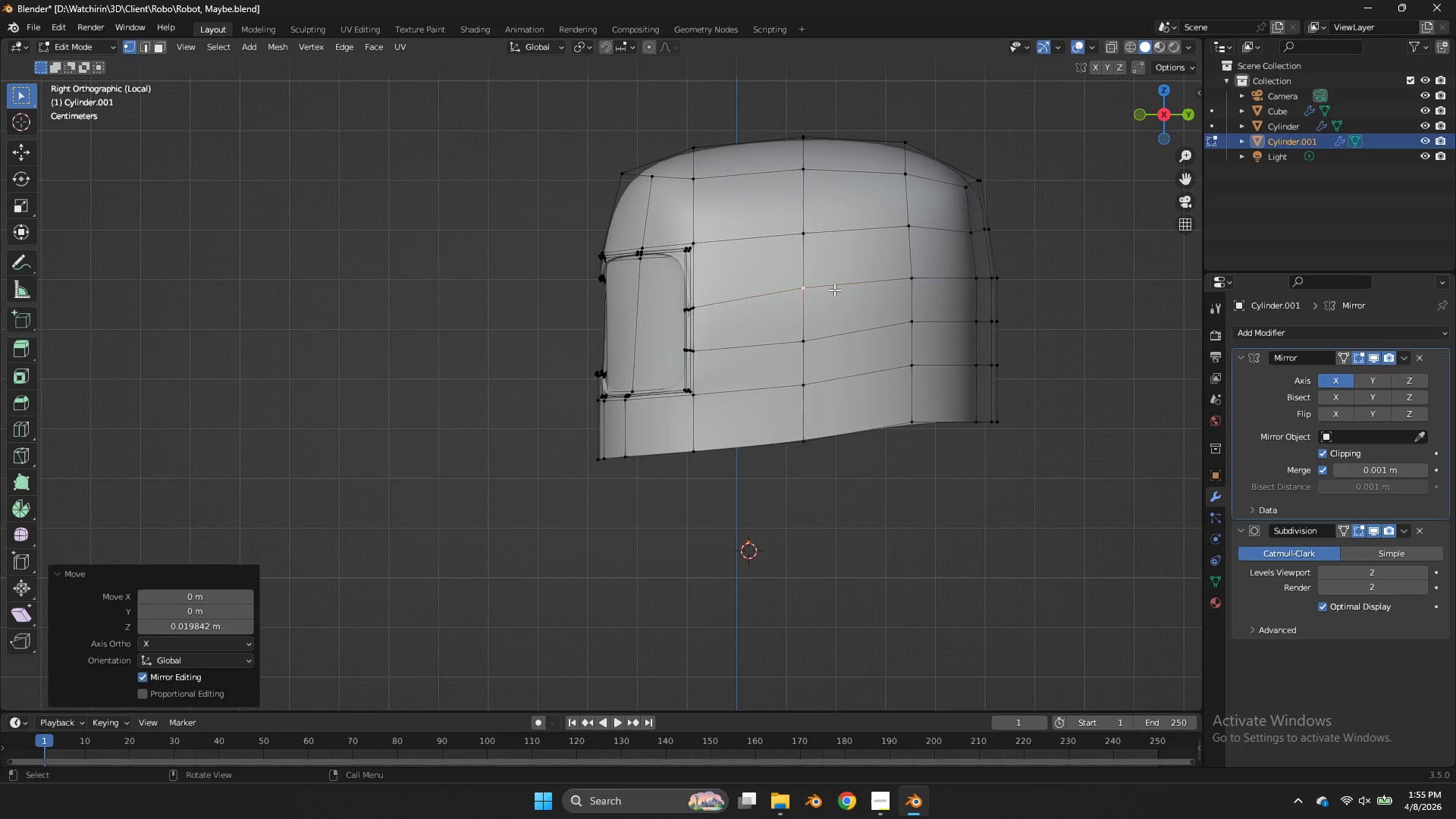 
key(Control+ControlLeft)
 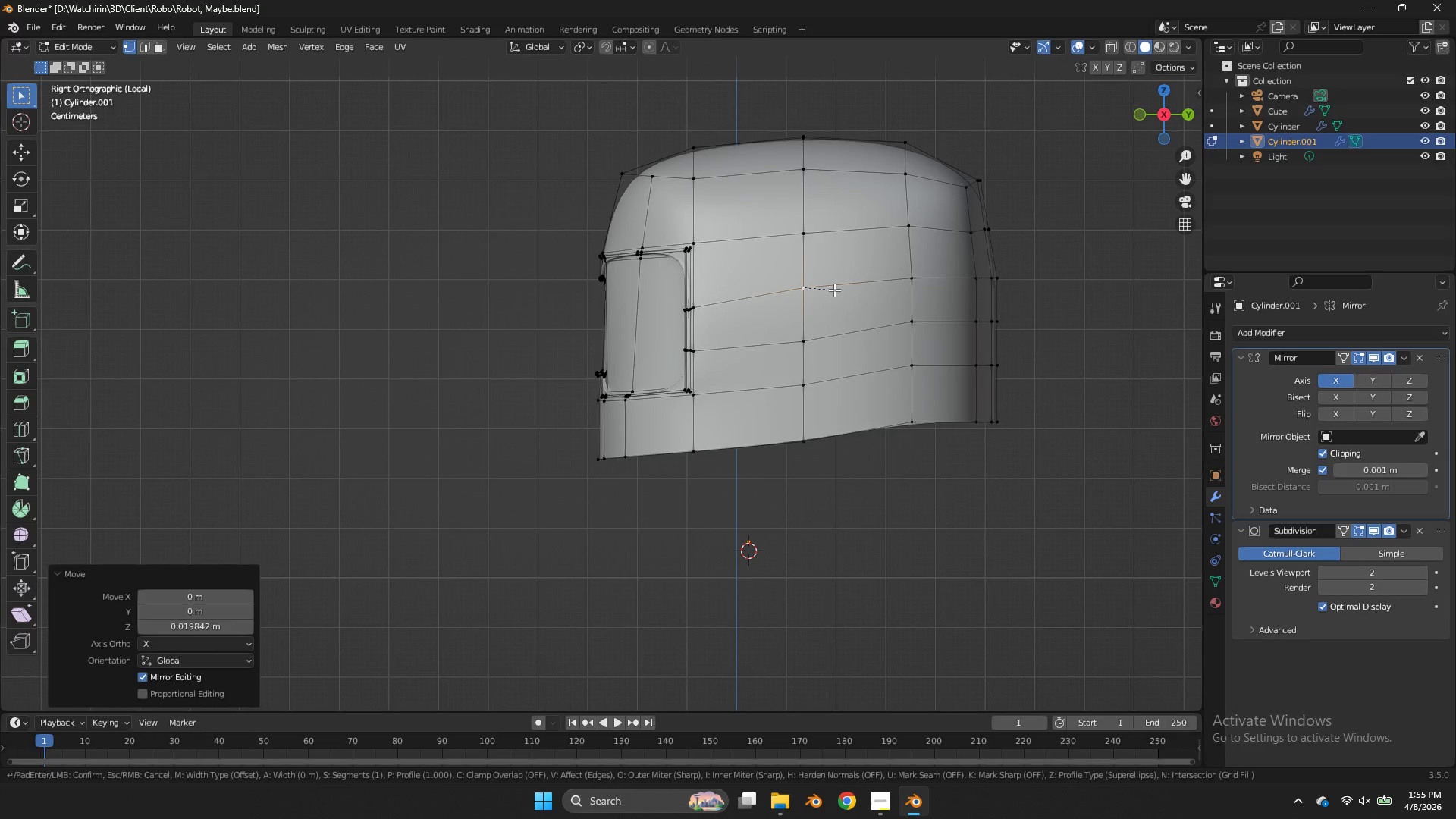 
key(Control+B)
 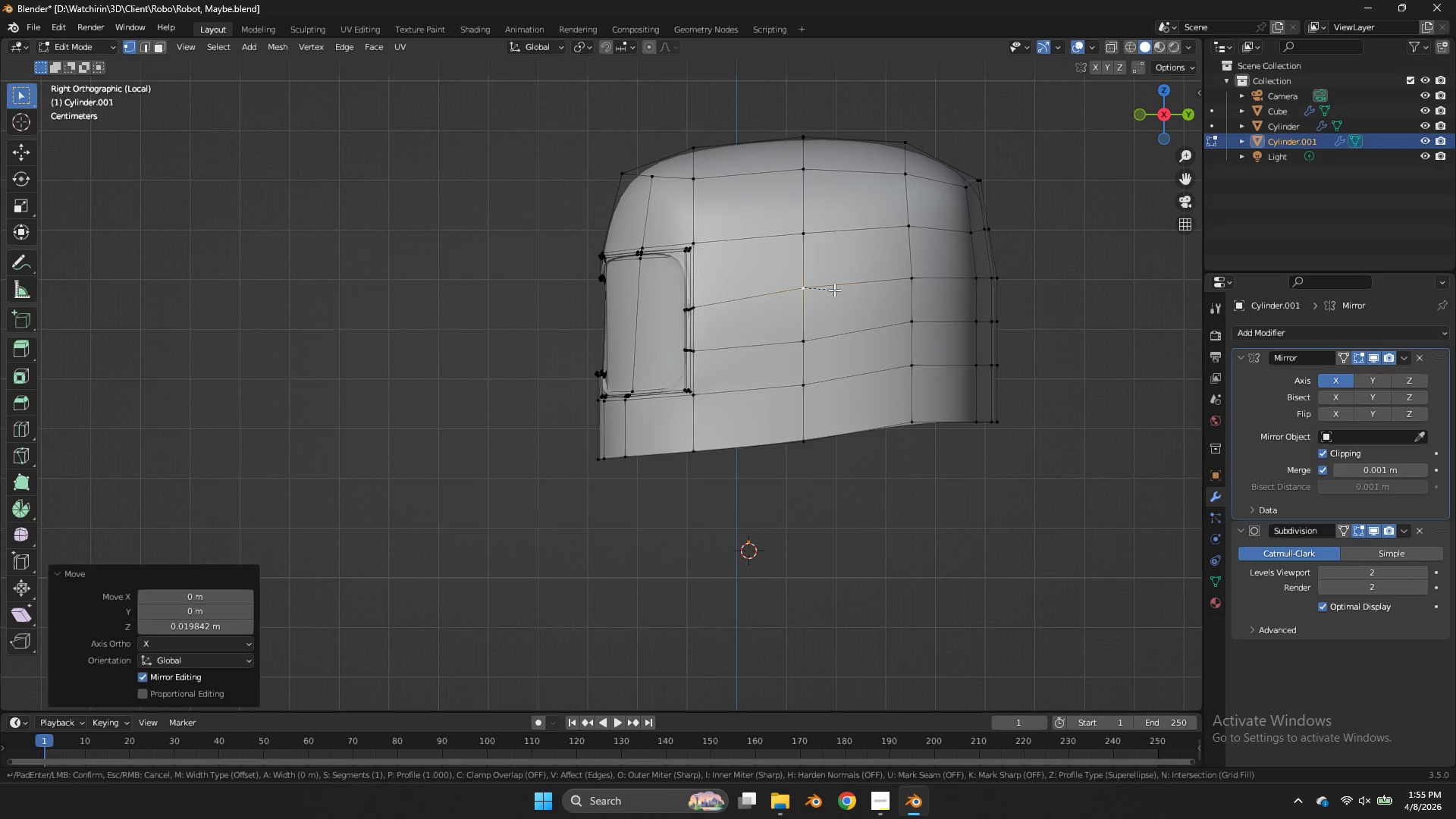 
key(V)
 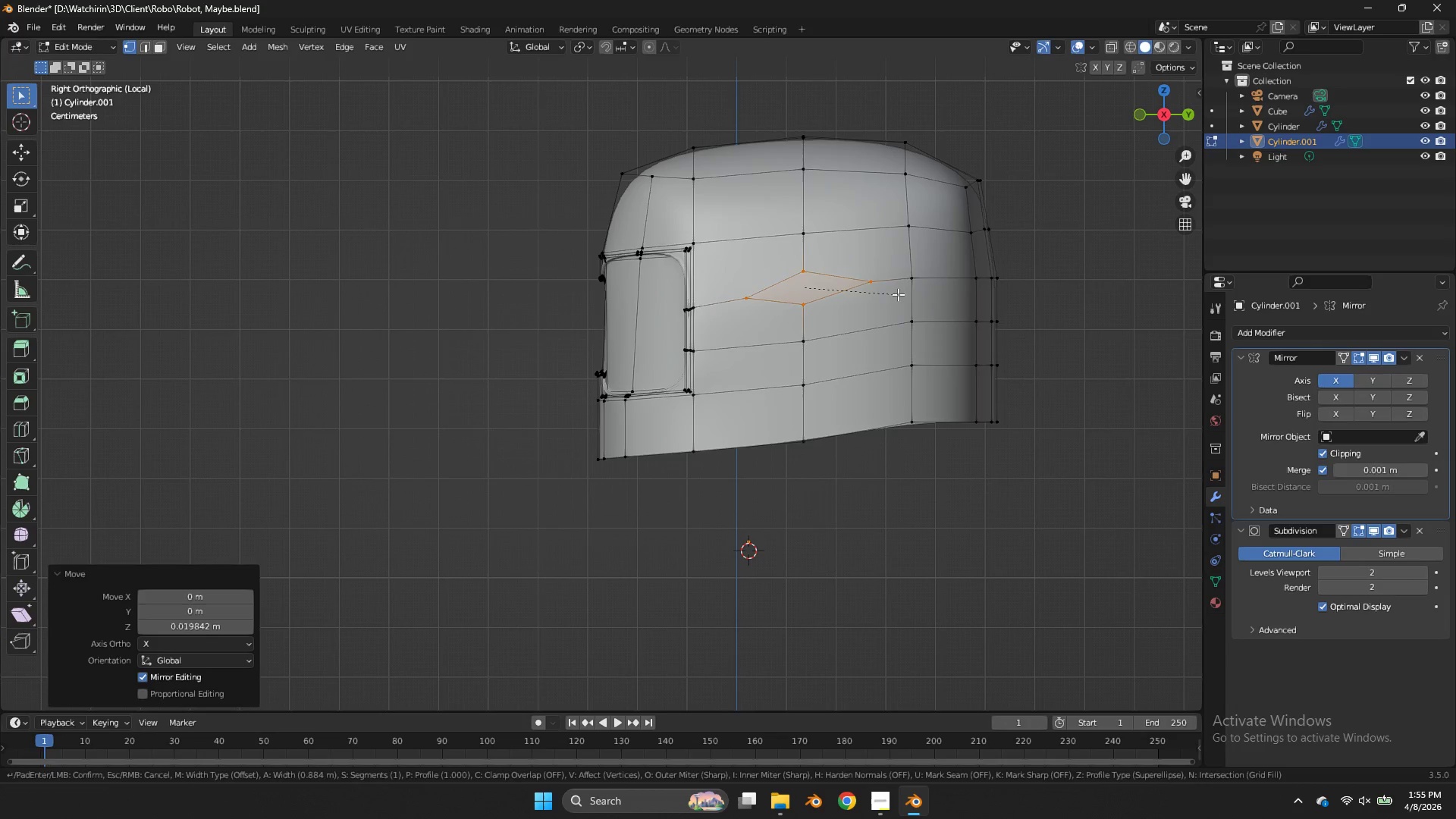 
scroll: coordinate [893, 296], scroll_direction: down, amount: 1.0
 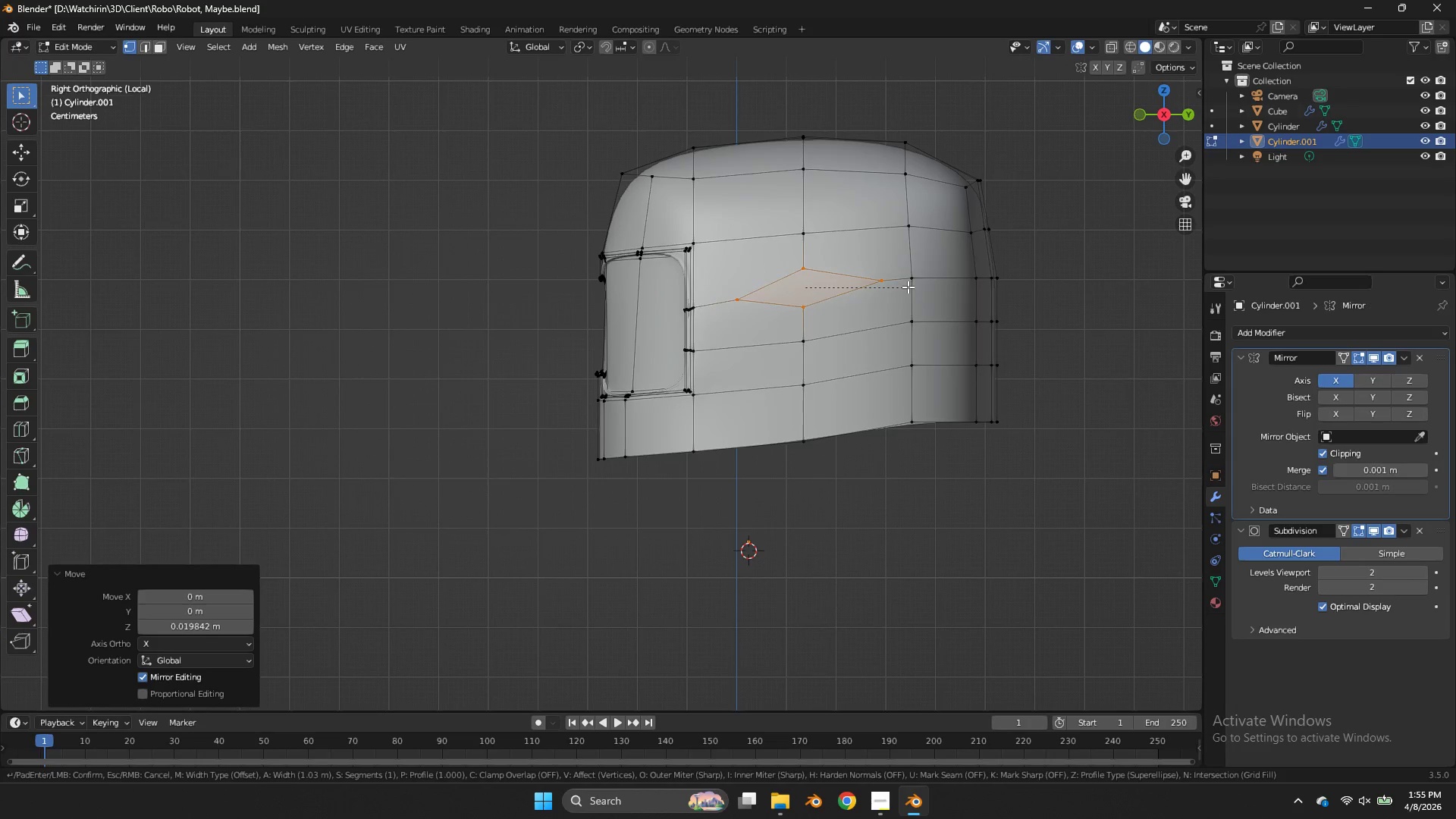 
left_click([889, 287])
 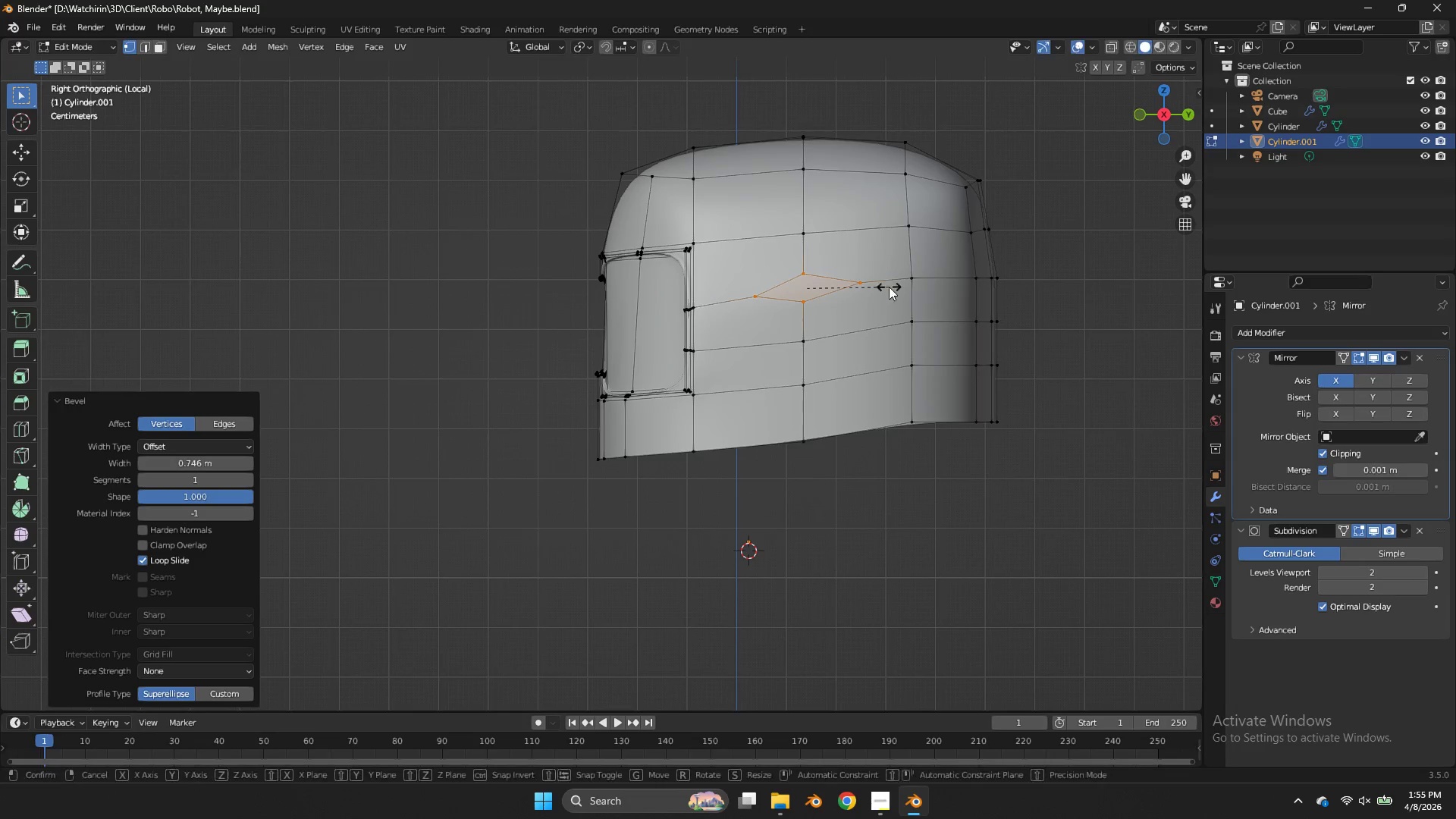 
type(sz)
 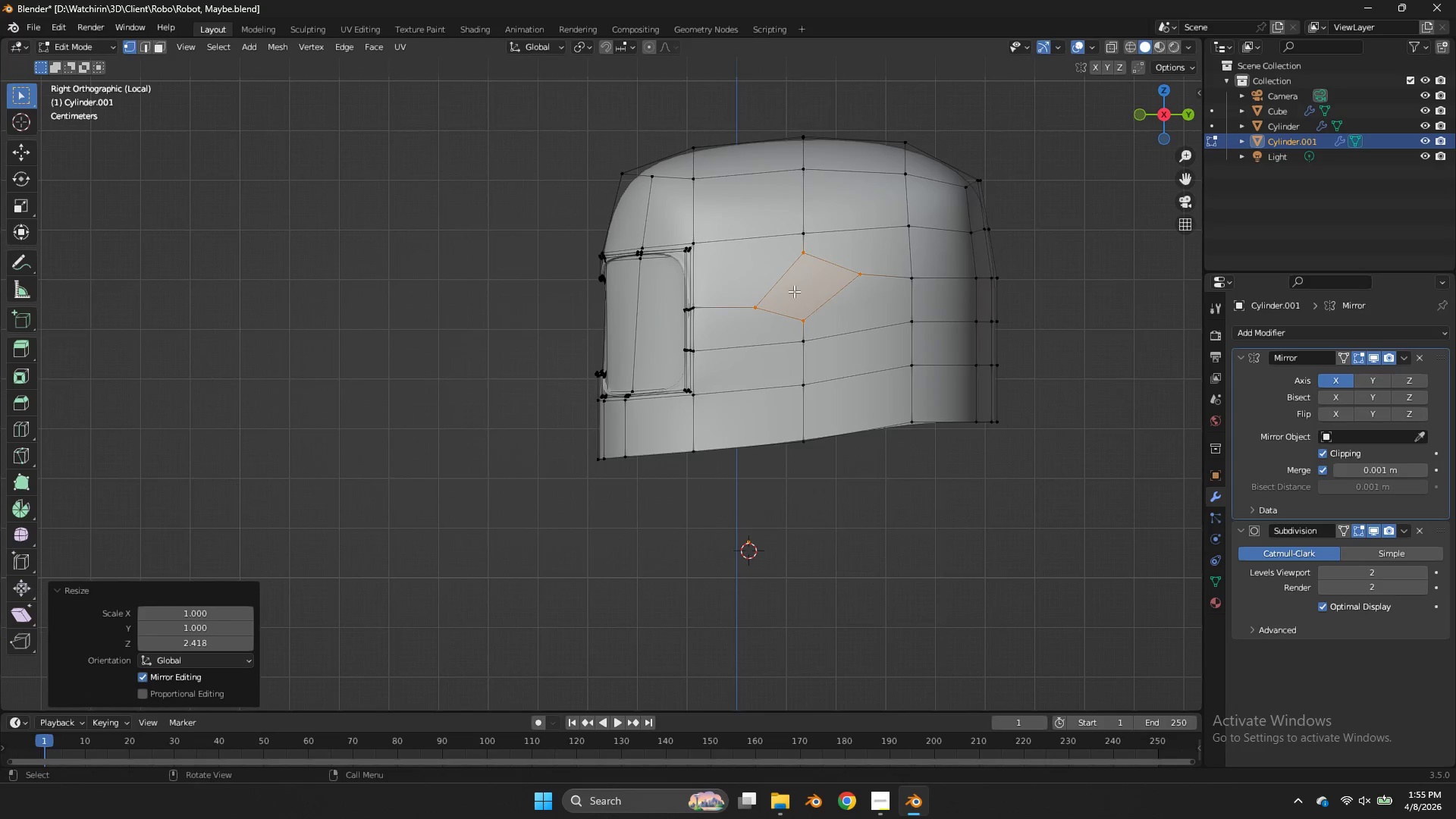 
double_click([739, 318])
 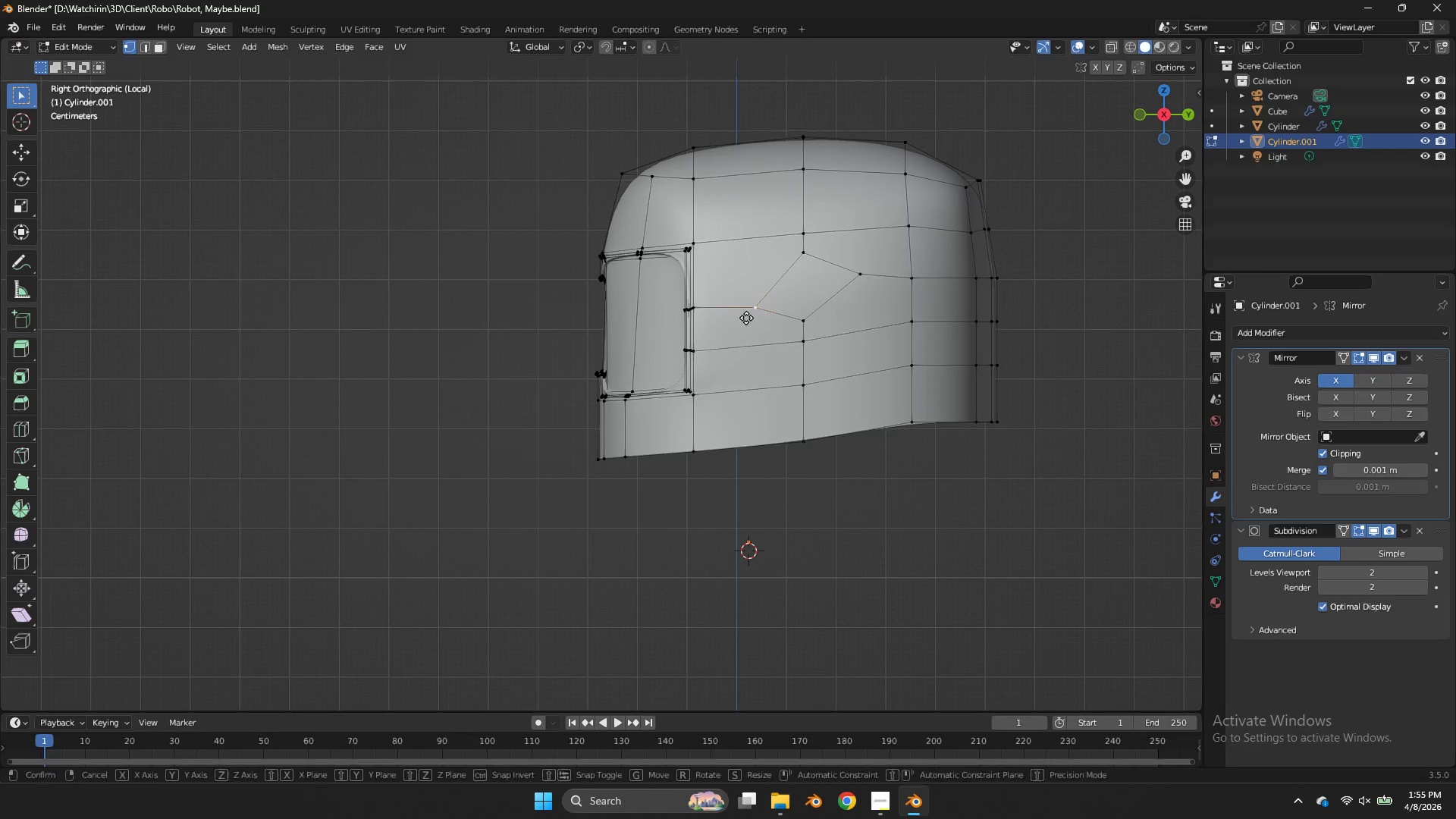 
type(gz)
 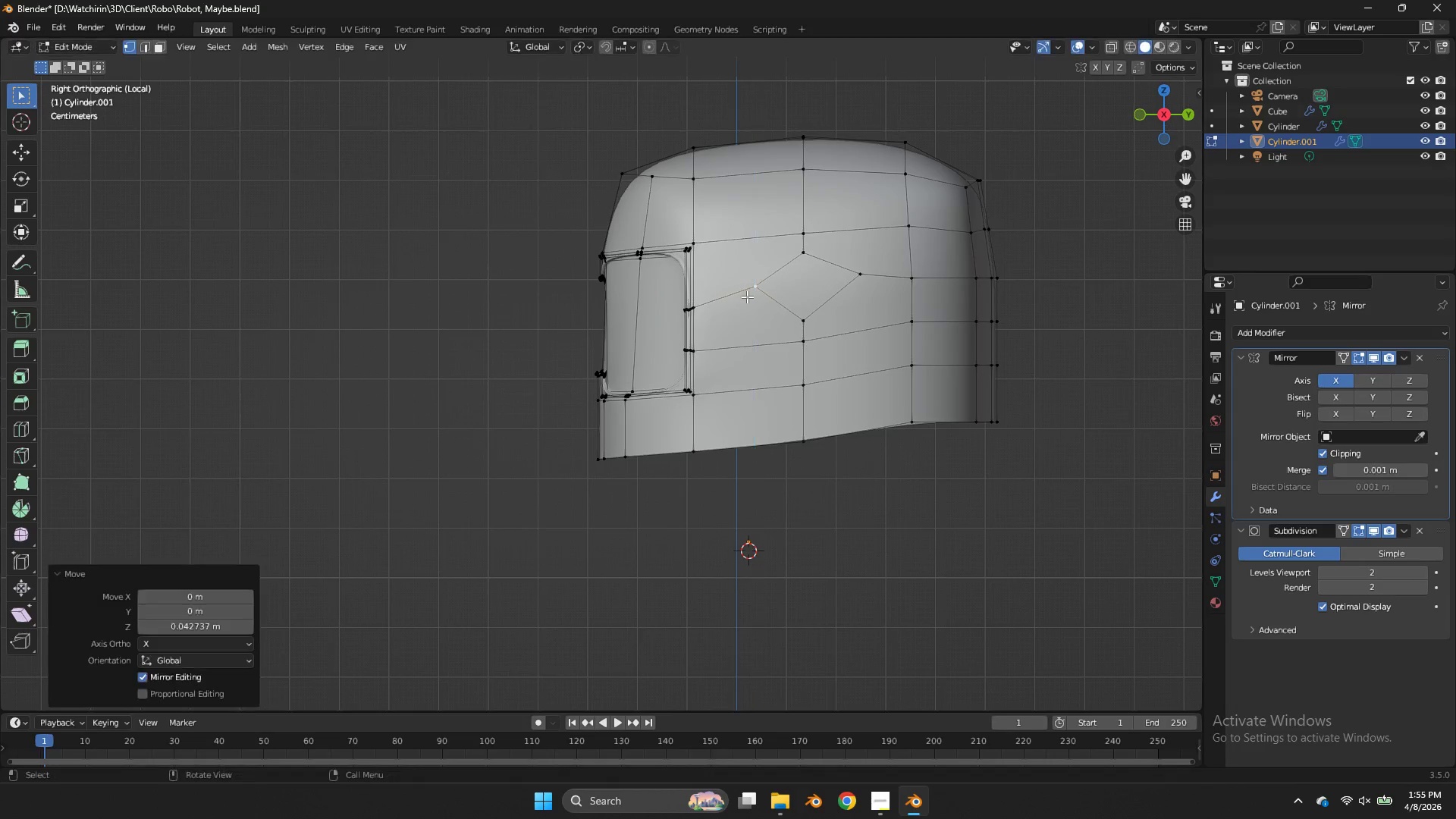 
left_click([747, 297])
 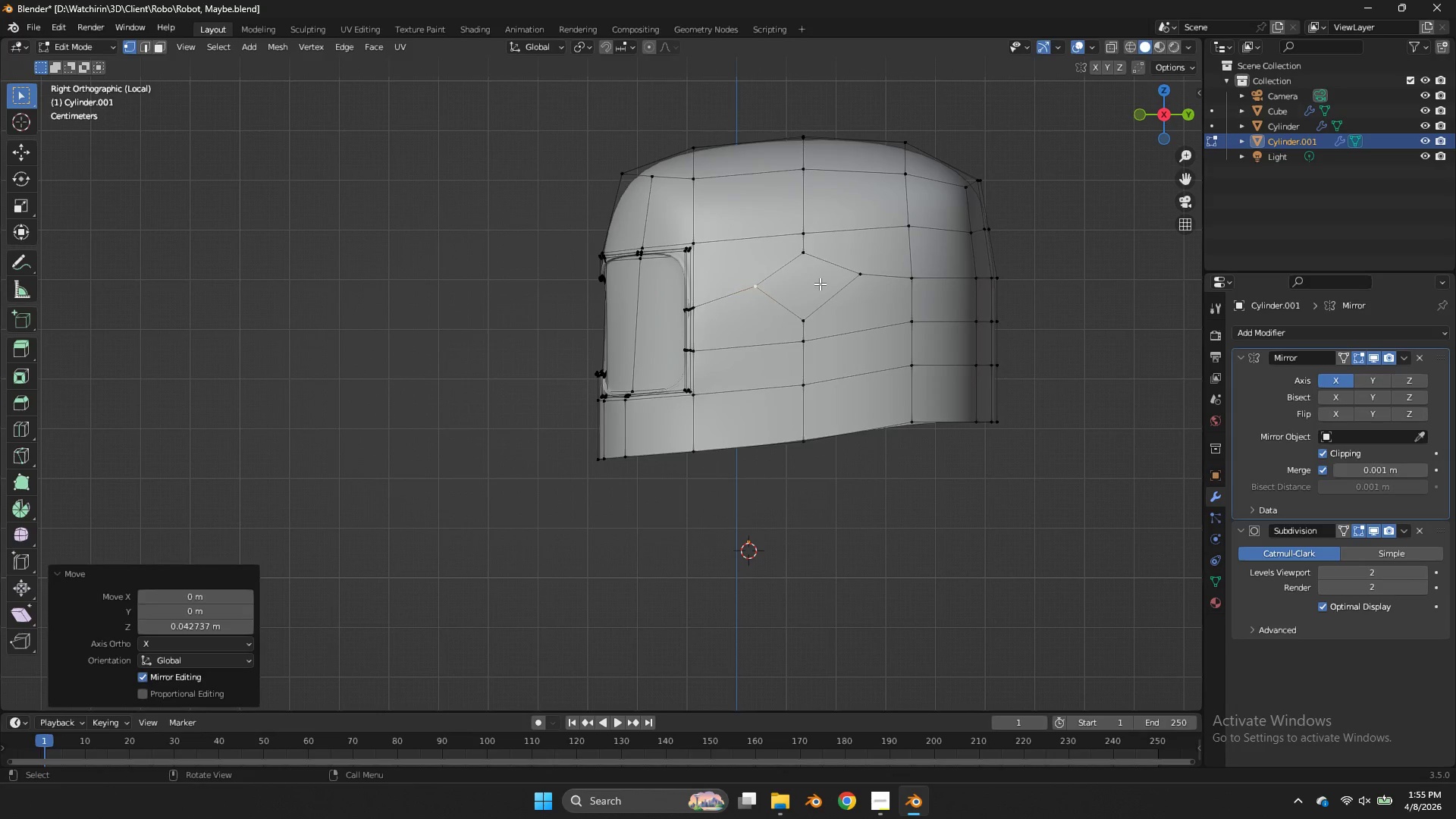 
key(Control+Z)
 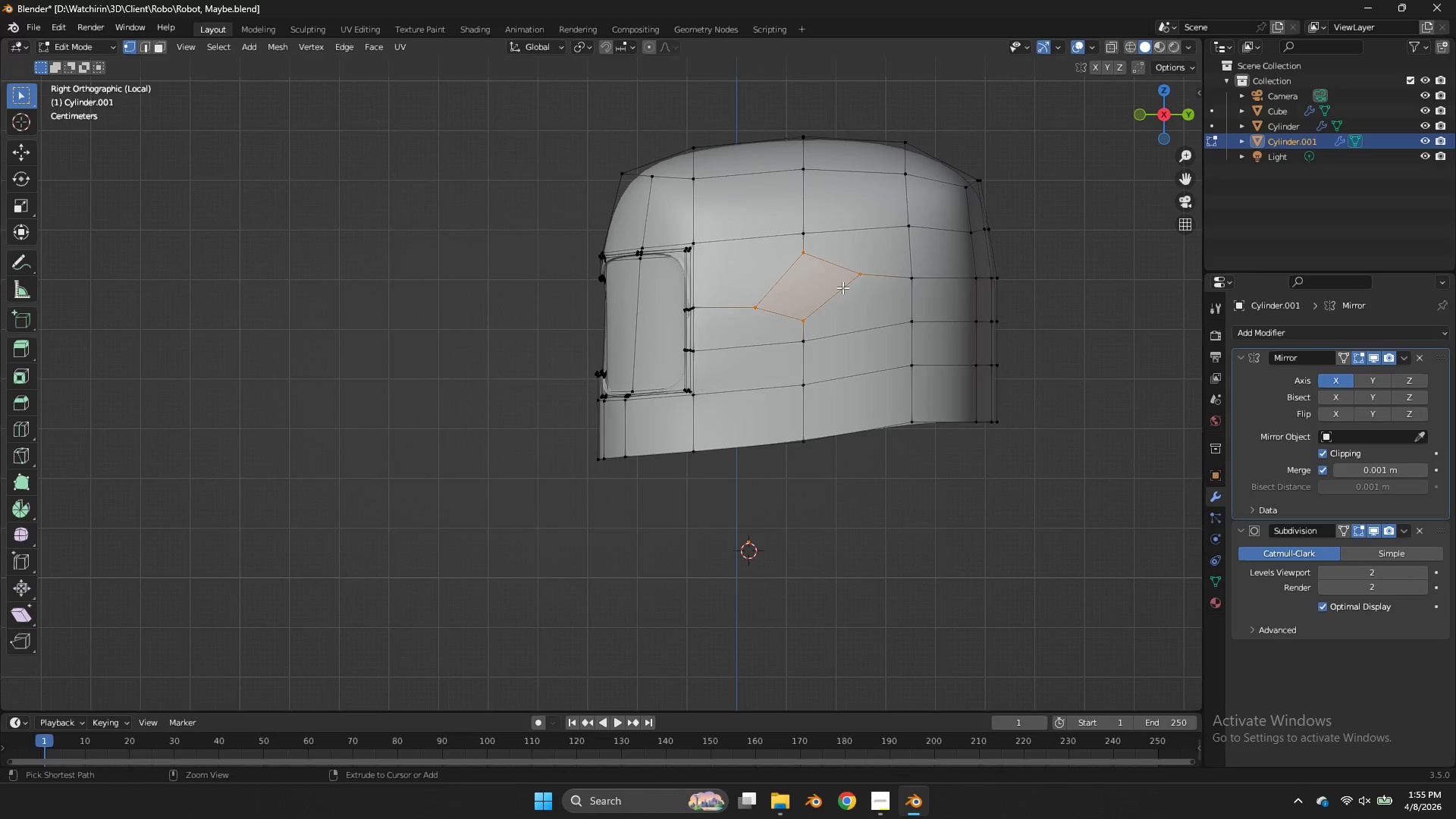 
key(Control+Z)
 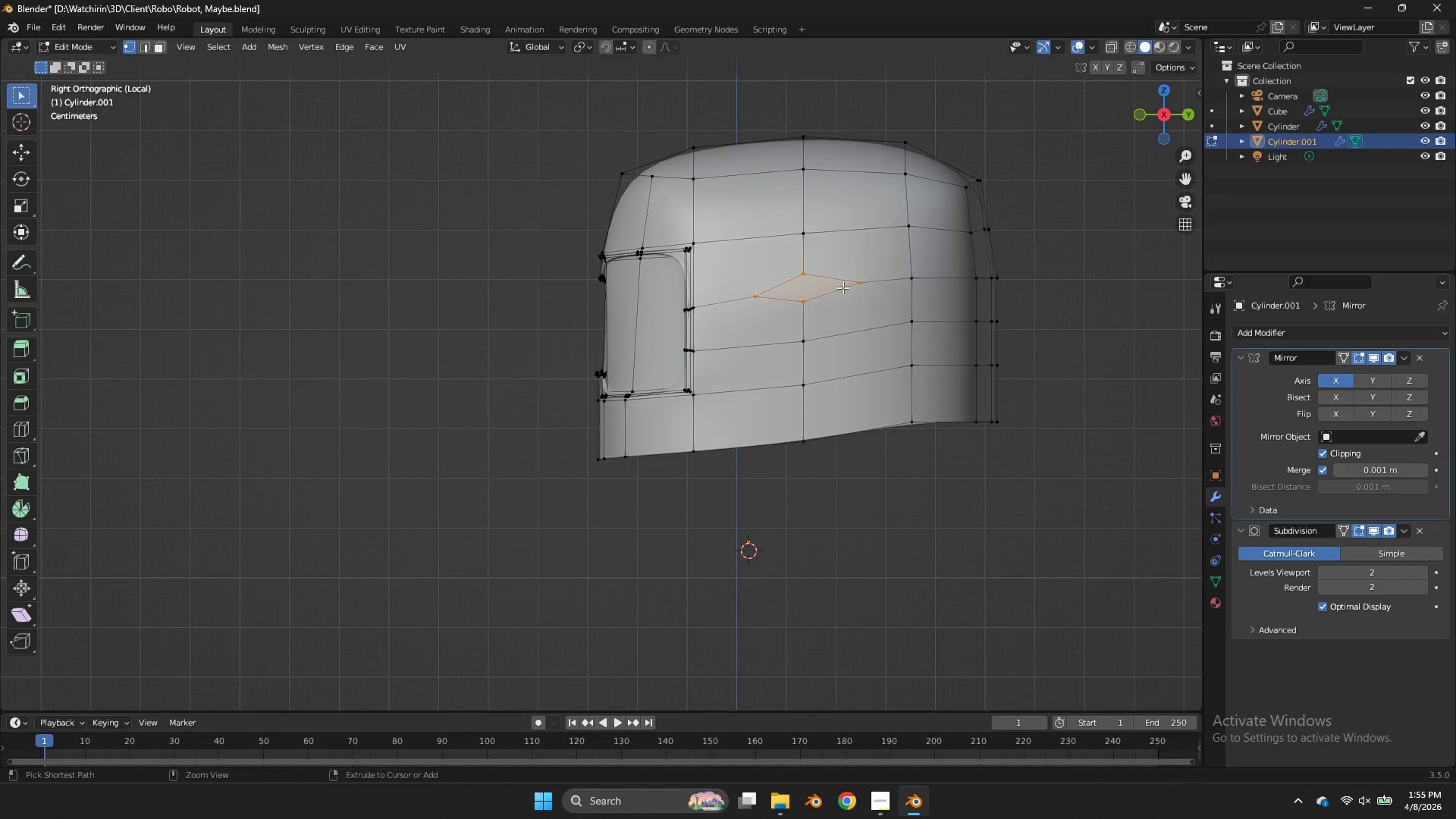 
key(Control+Z)
 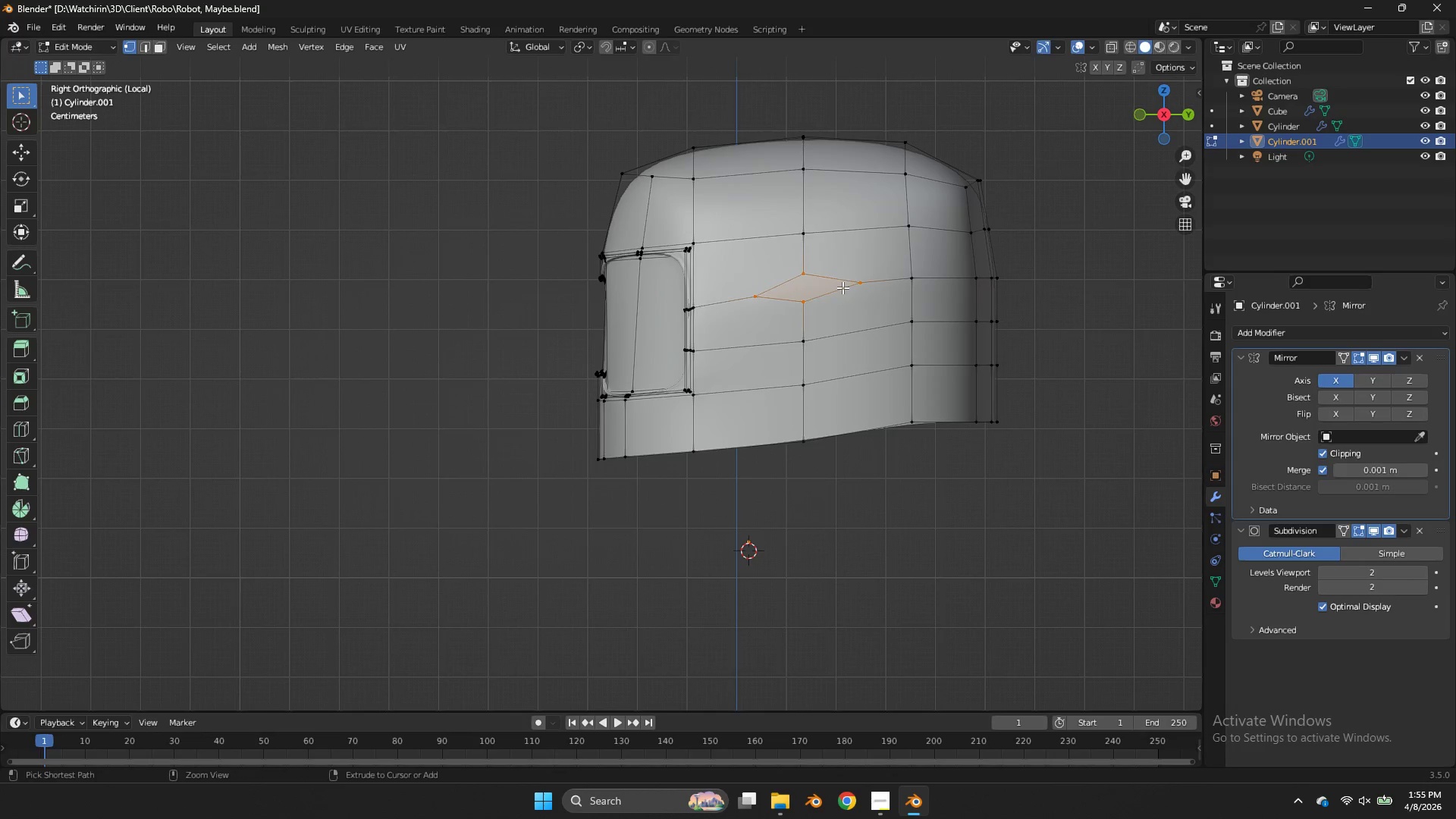 
key(Control+Z)
 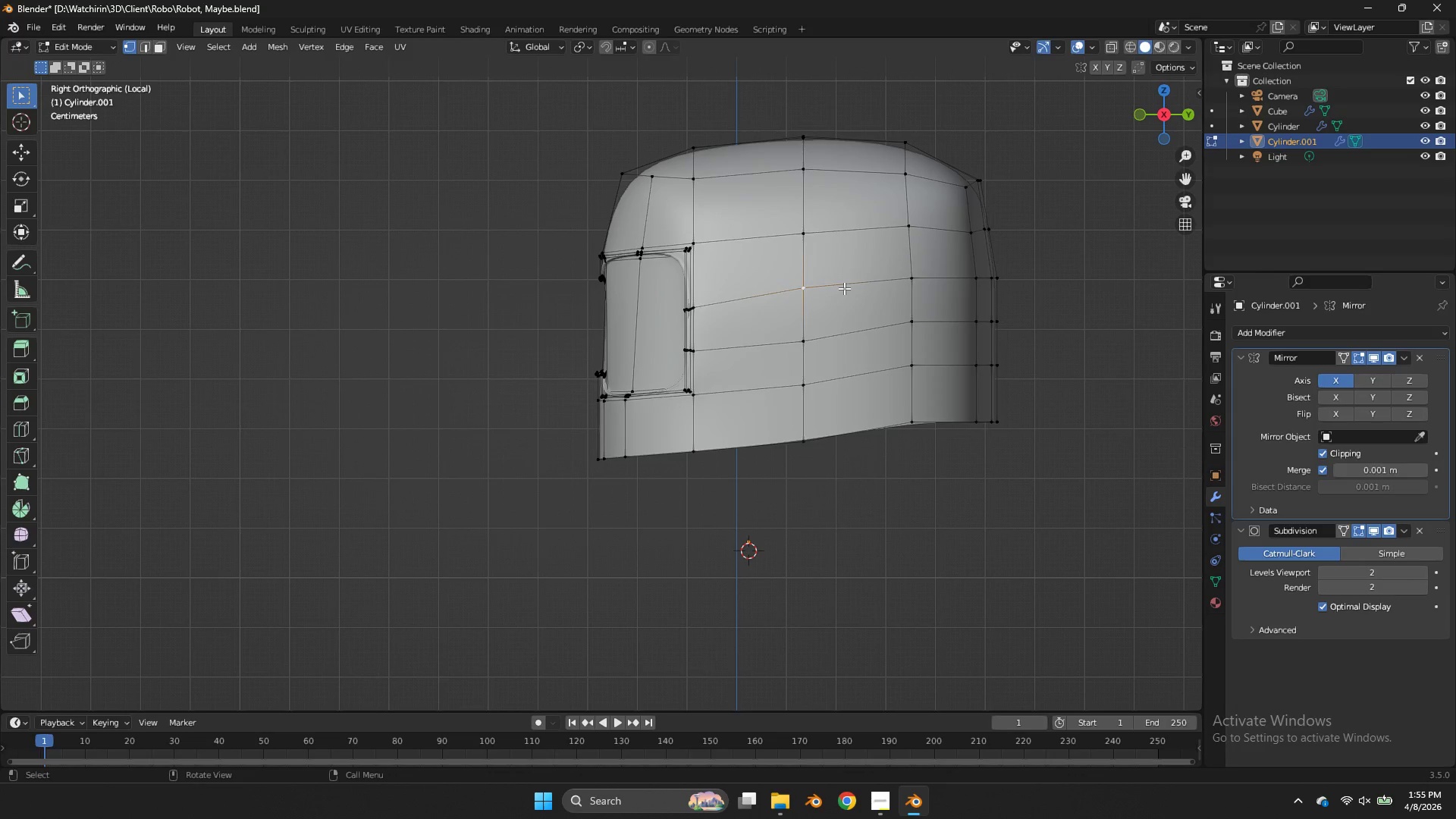 
key(Control+ControlLeft)
 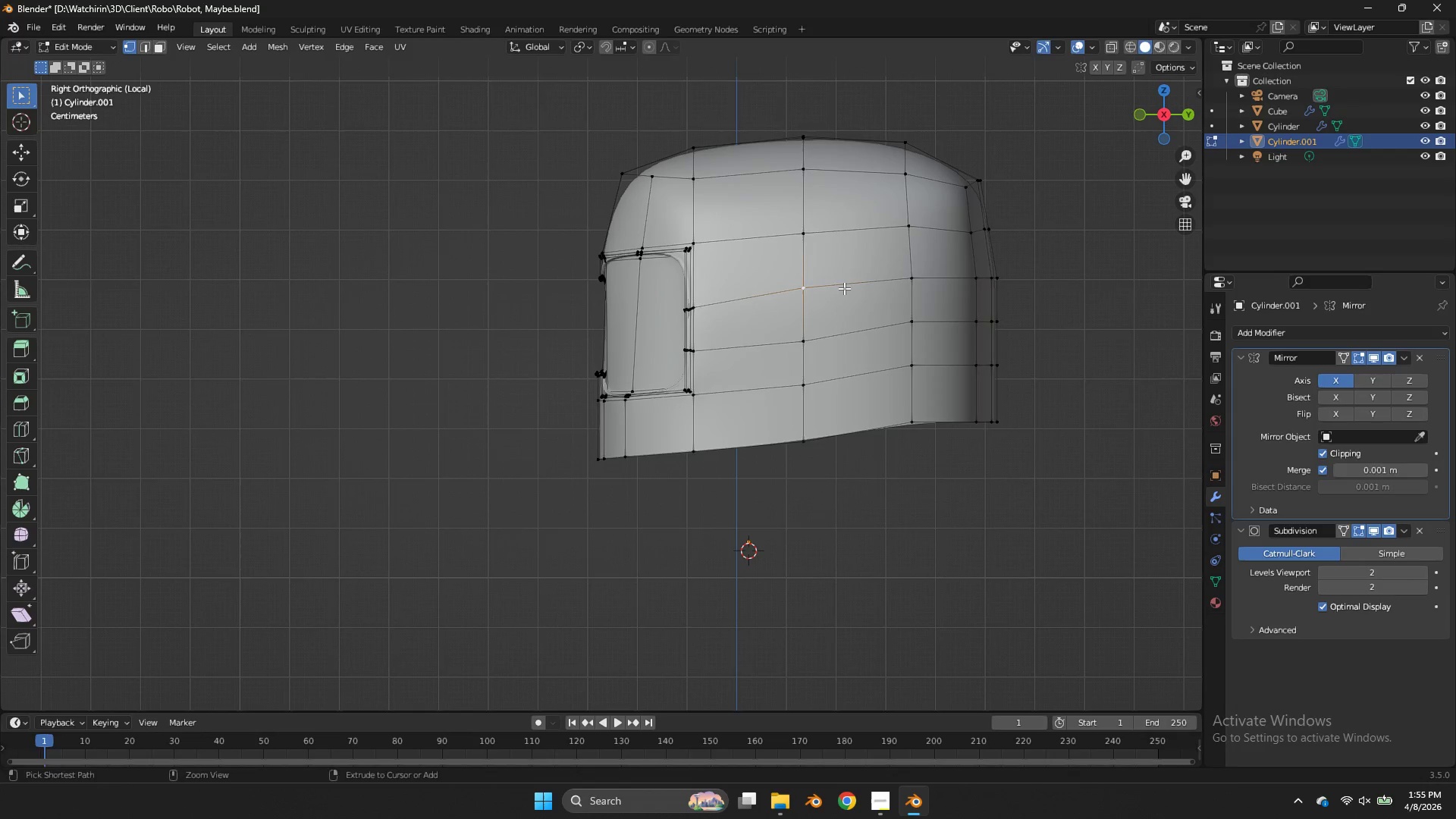 
key(Control+B)
 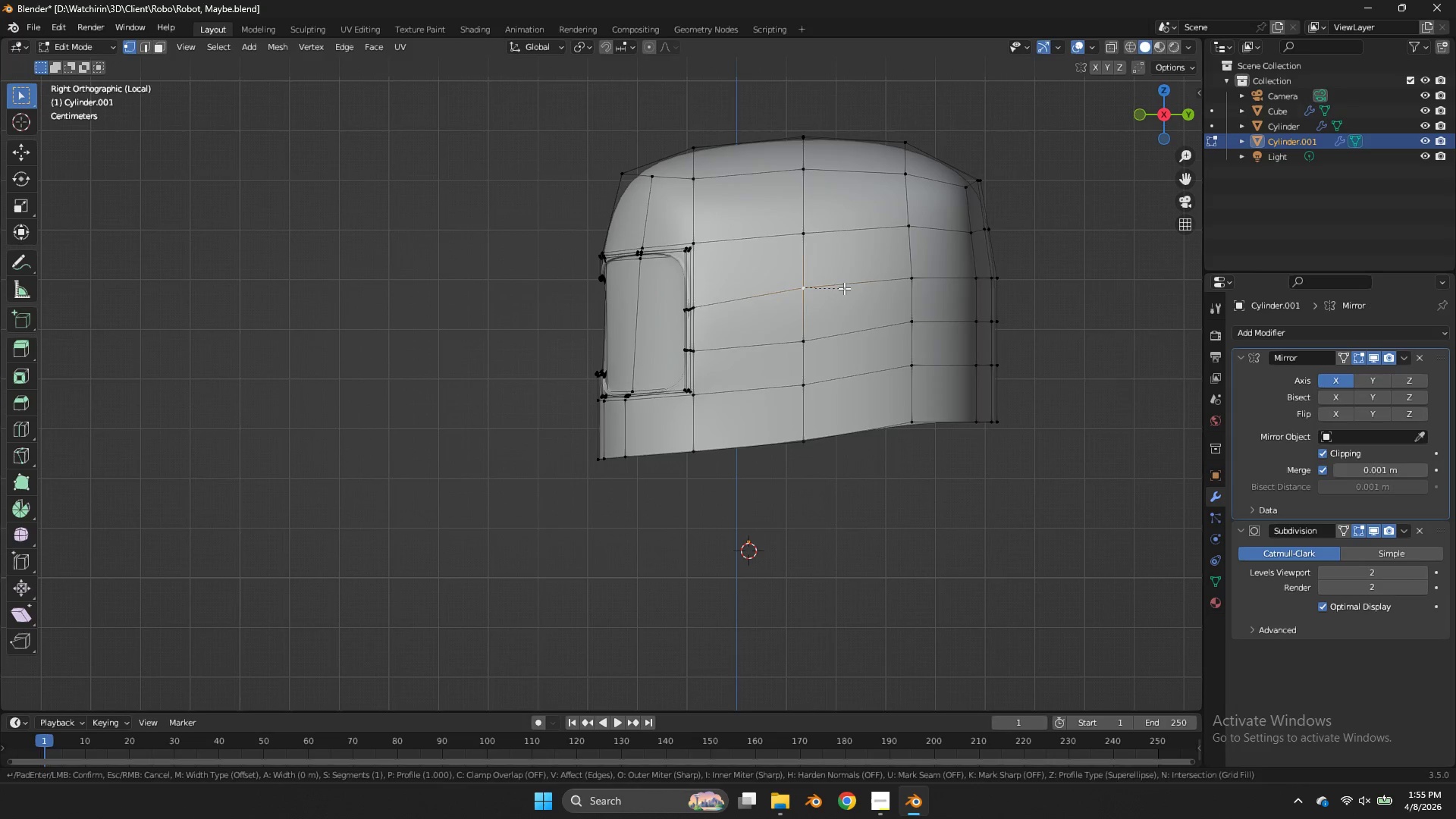 
key(V)
 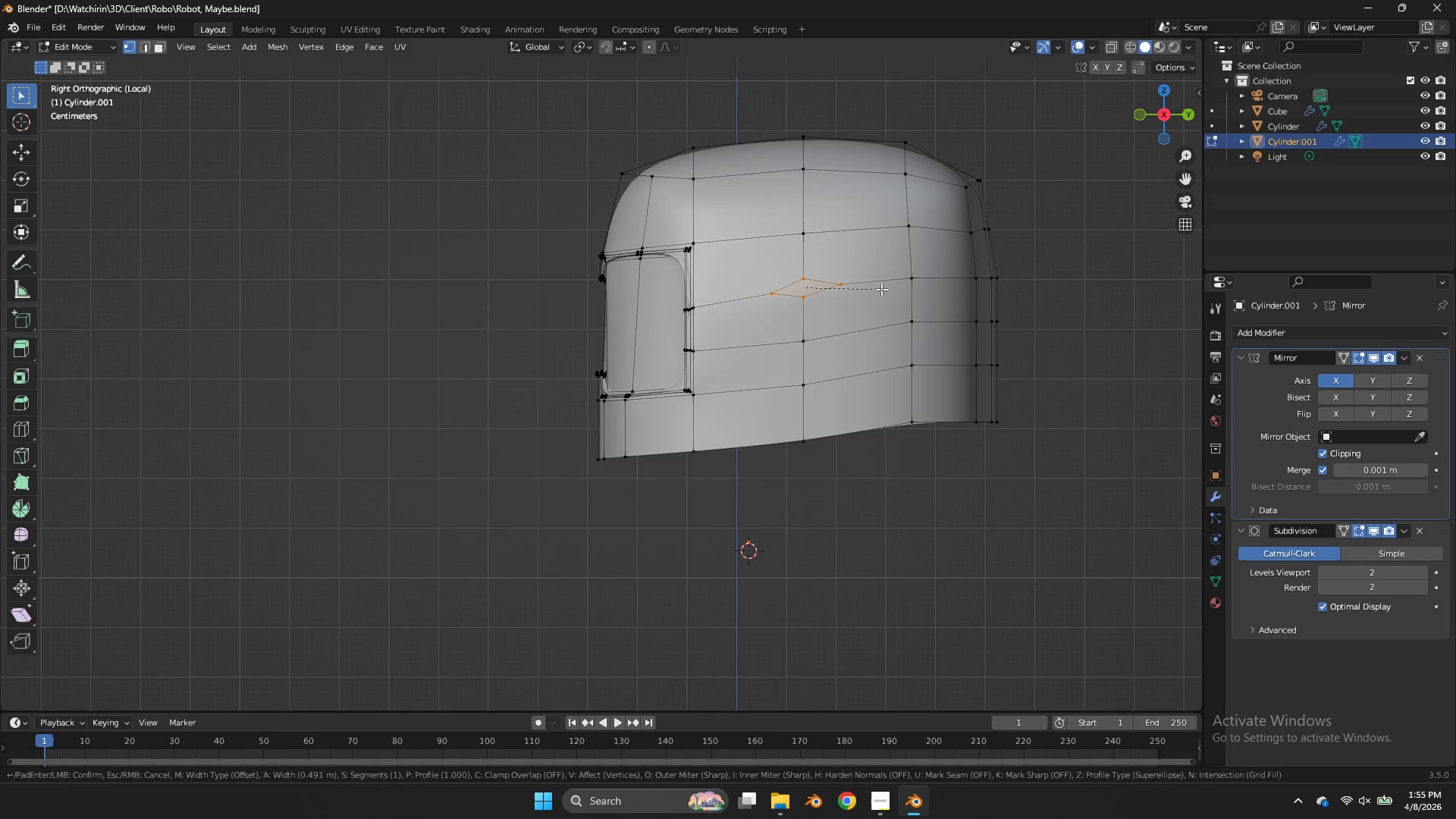 
scroll: coordinate [923, 298], scroll_direction: none, amount: 0.0
 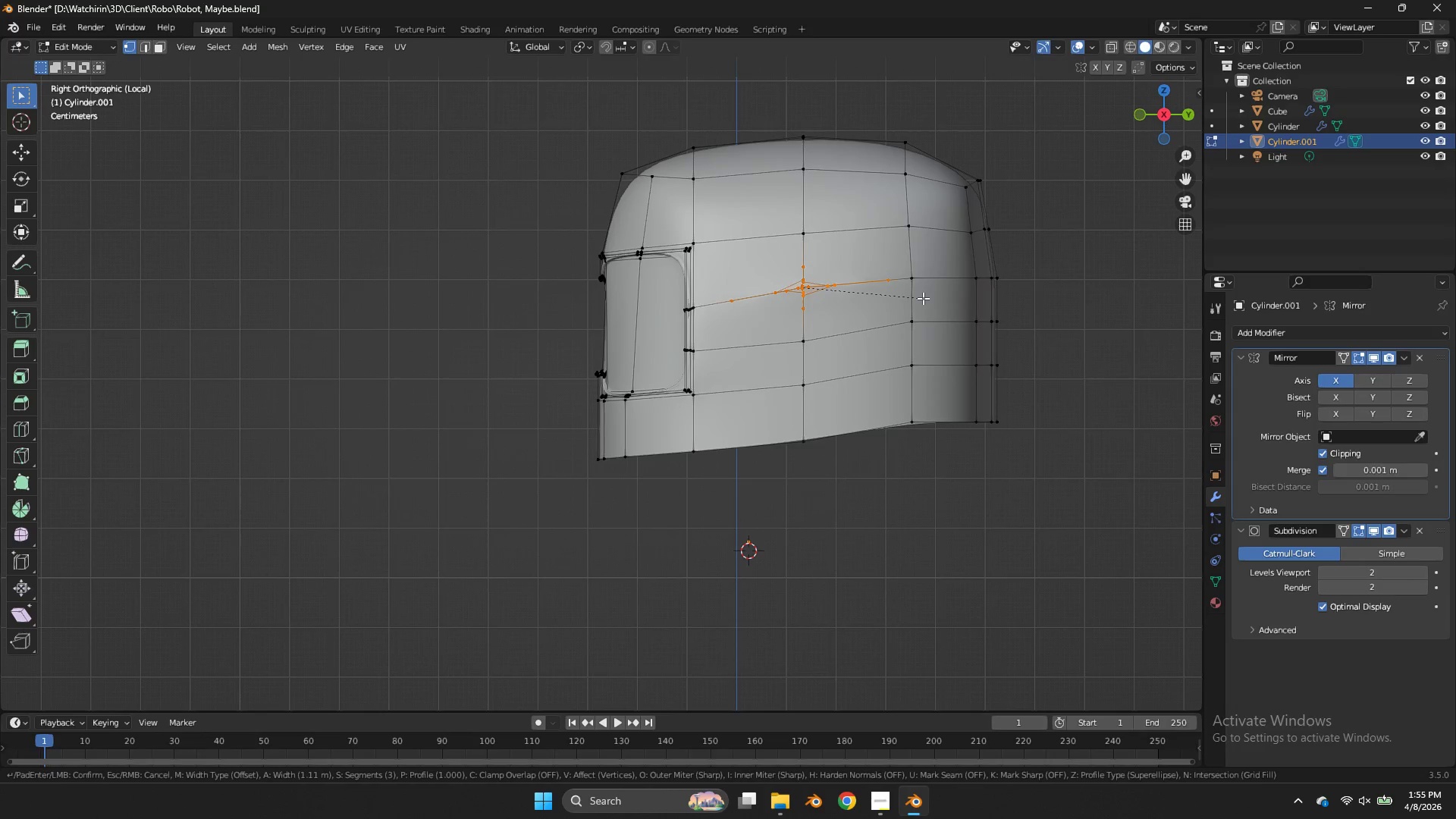 
scroll: coordinate [885, 290], scroll_direction: down, amount: 3.0
 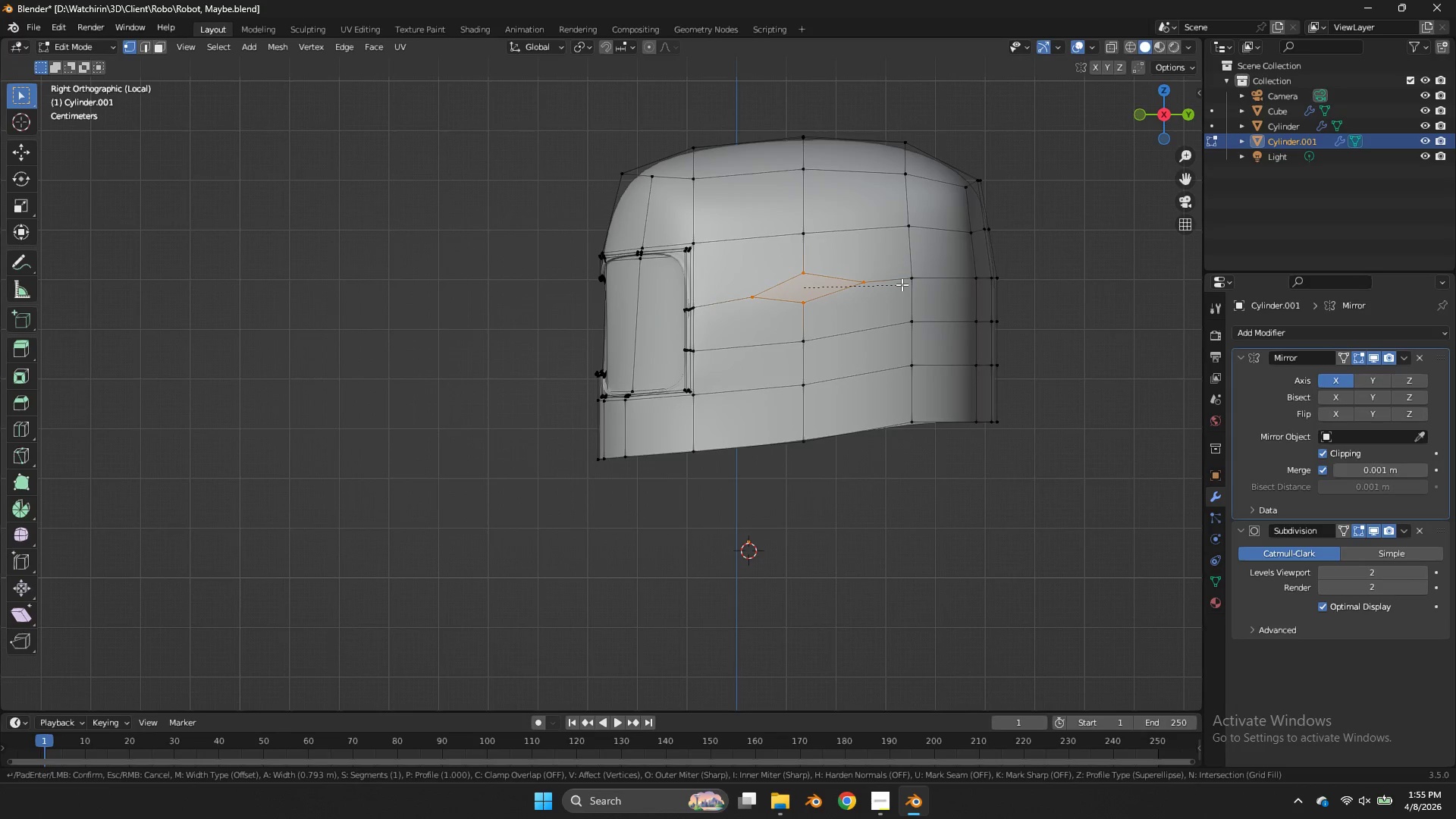 
scroll: coordinate [902, 284], scroll_direction: up, amount: 1.0
 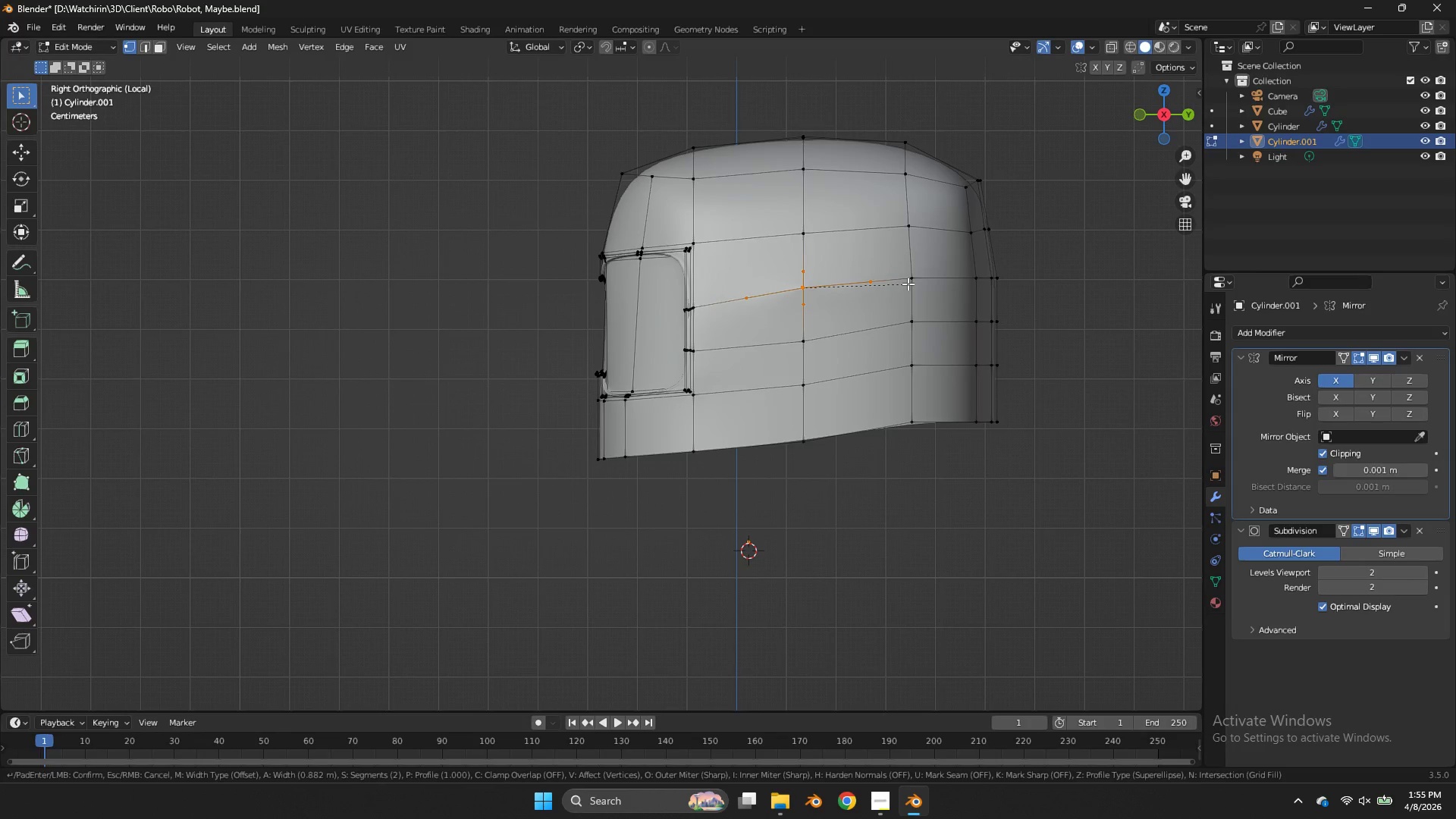 
left_click([908, 283])
 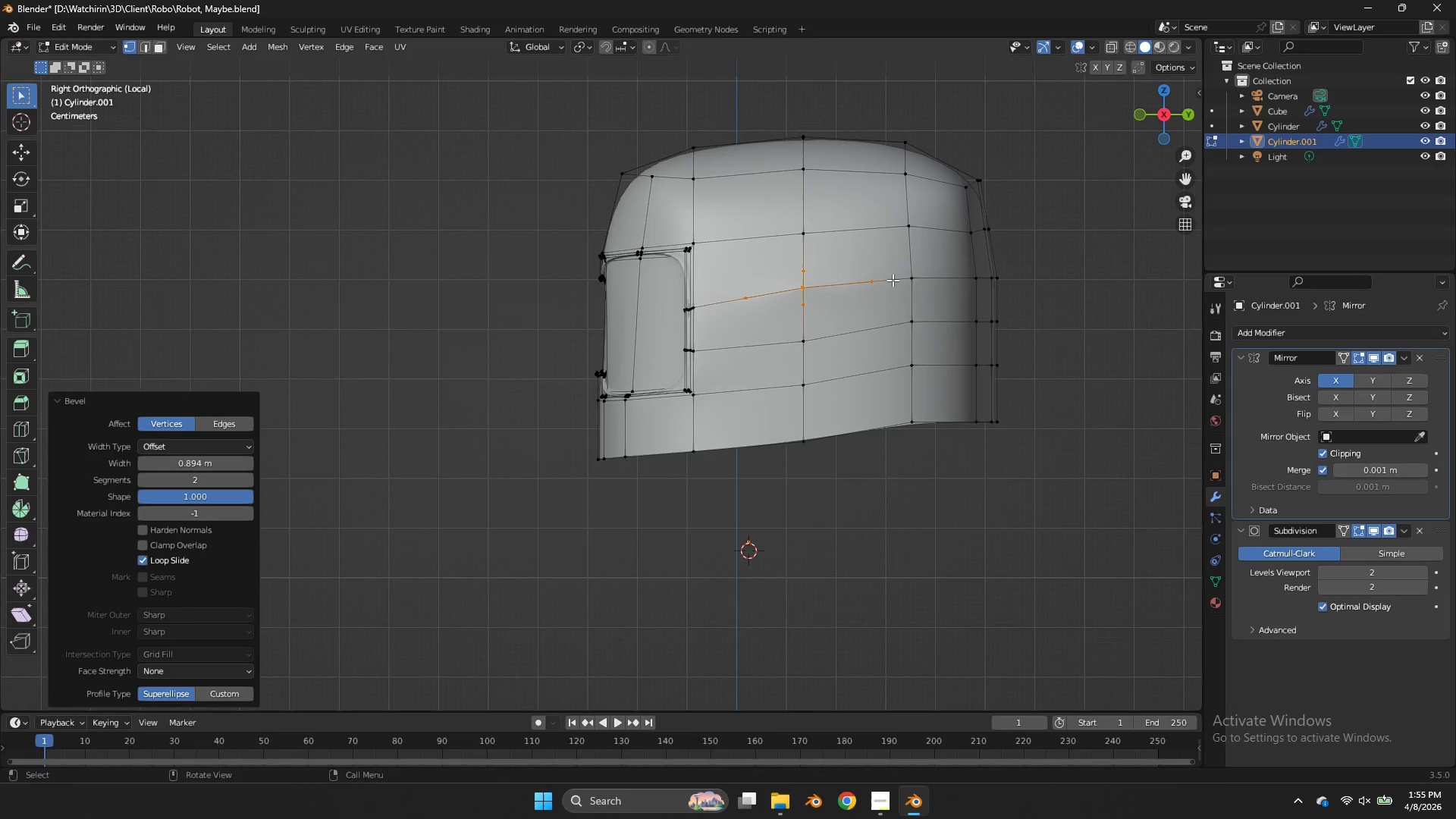 
type(sz)
 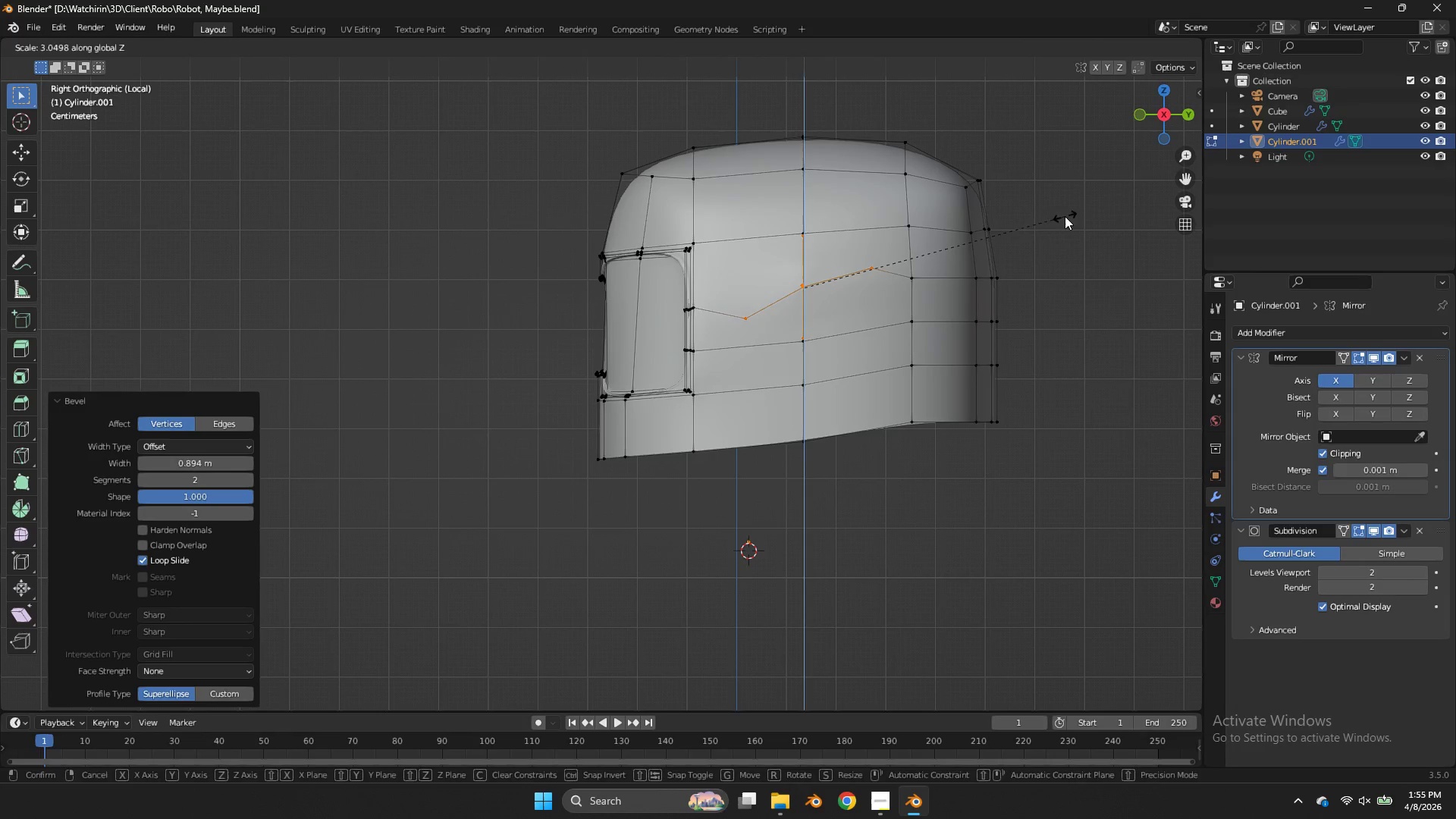 
right_click([1065, 216])
 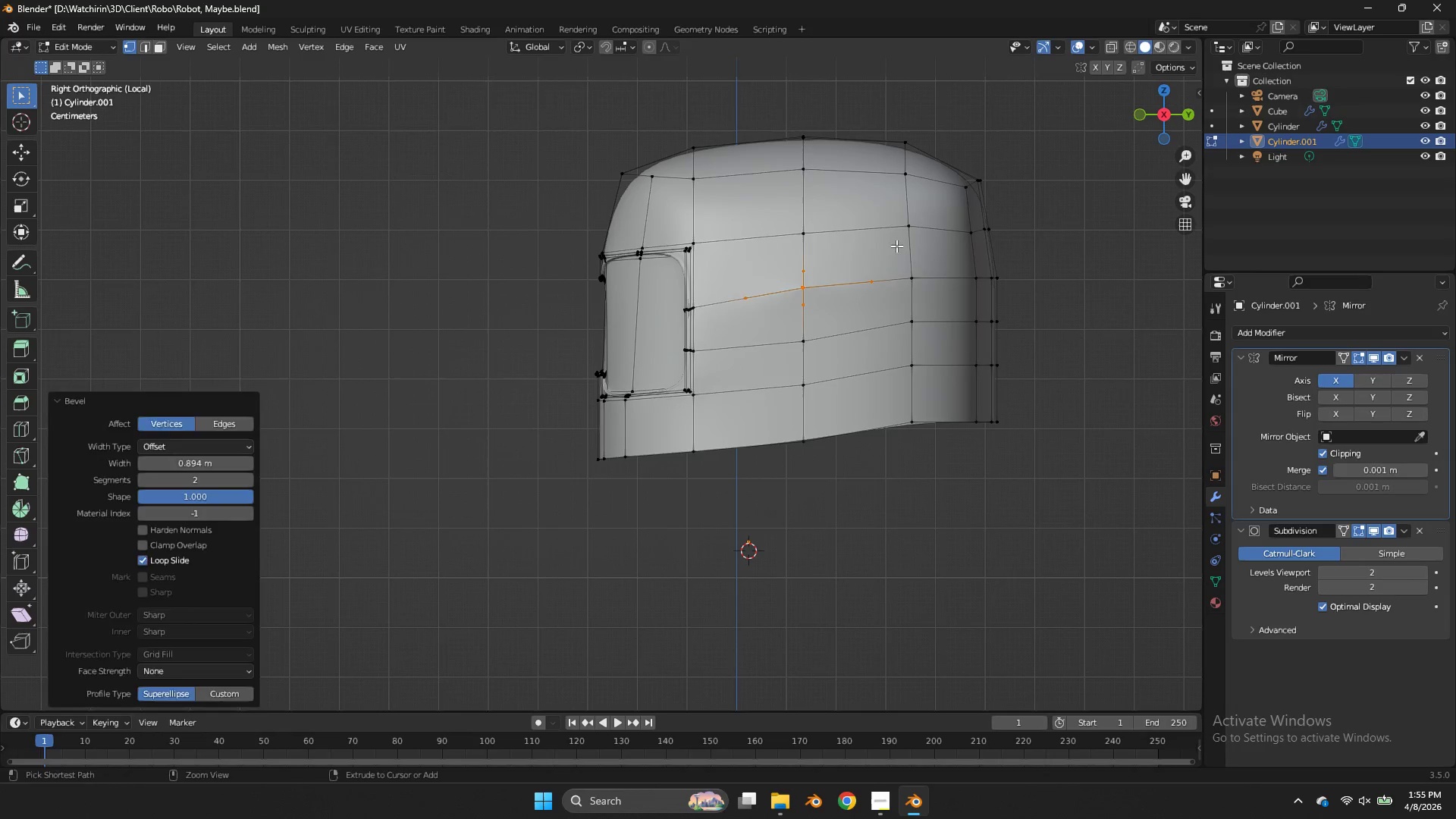 
key(Control+Z)
 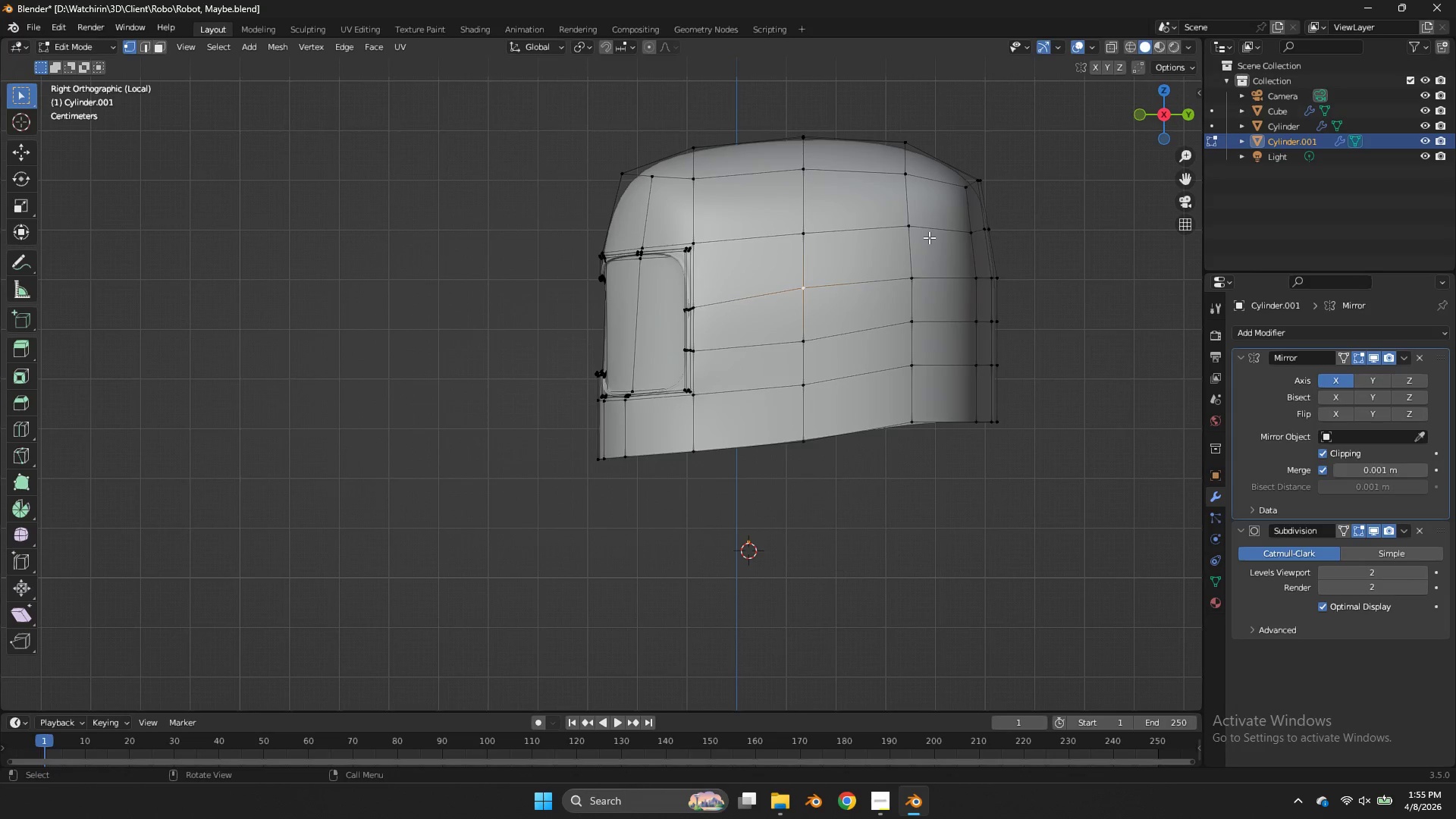 
key(Control+Z)
 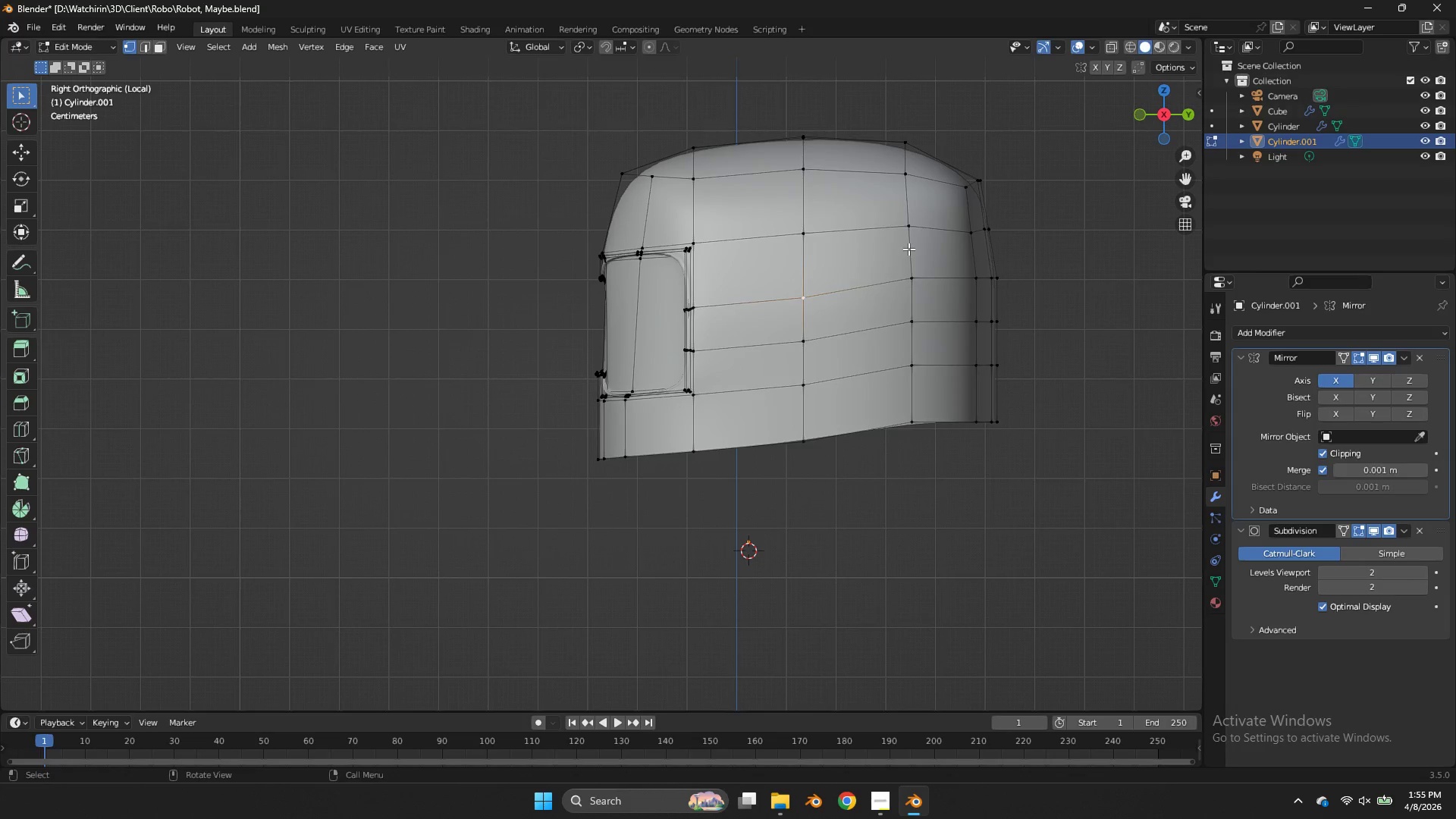 
key(X)
 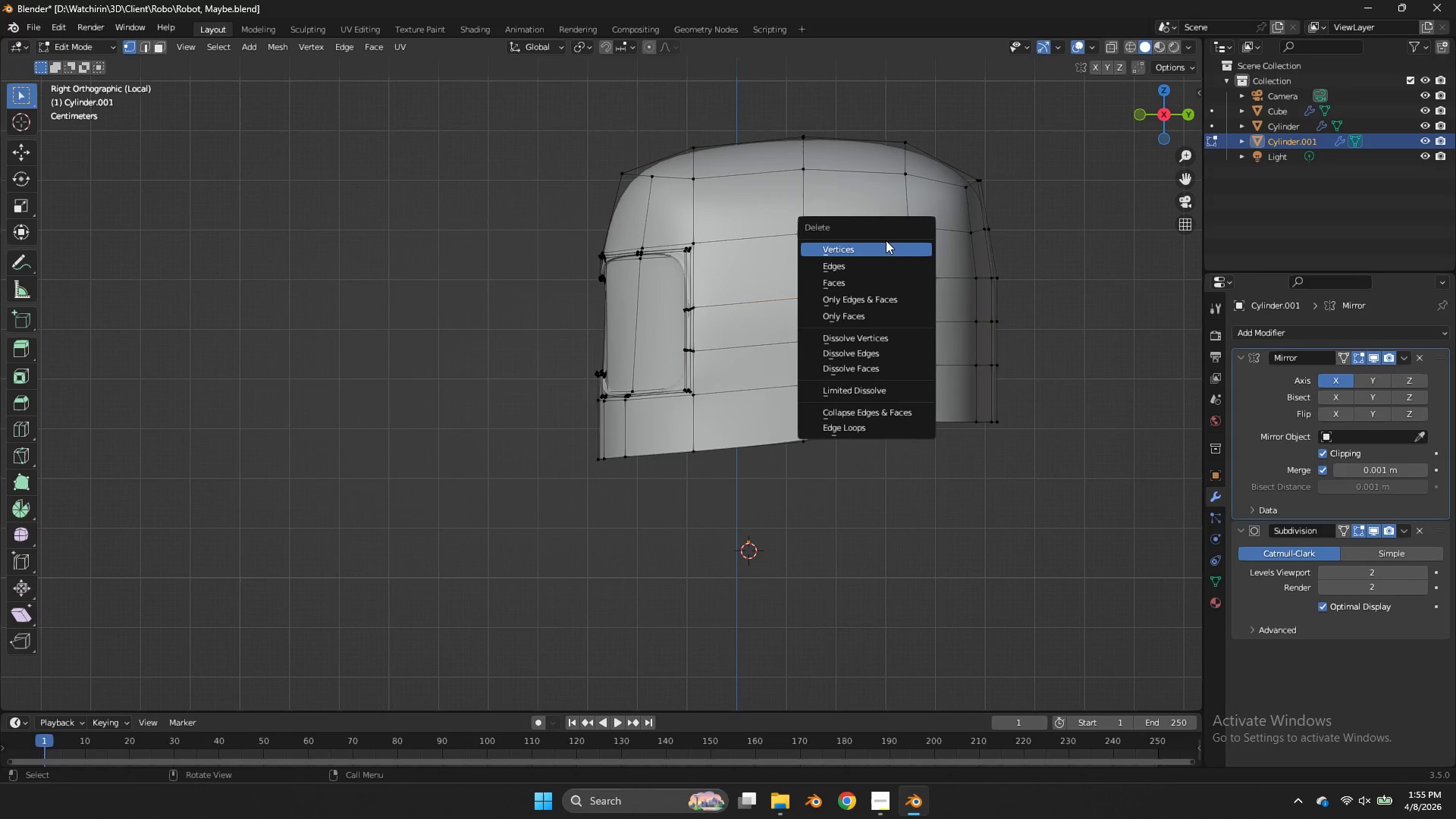 
left_click([884, 249])
 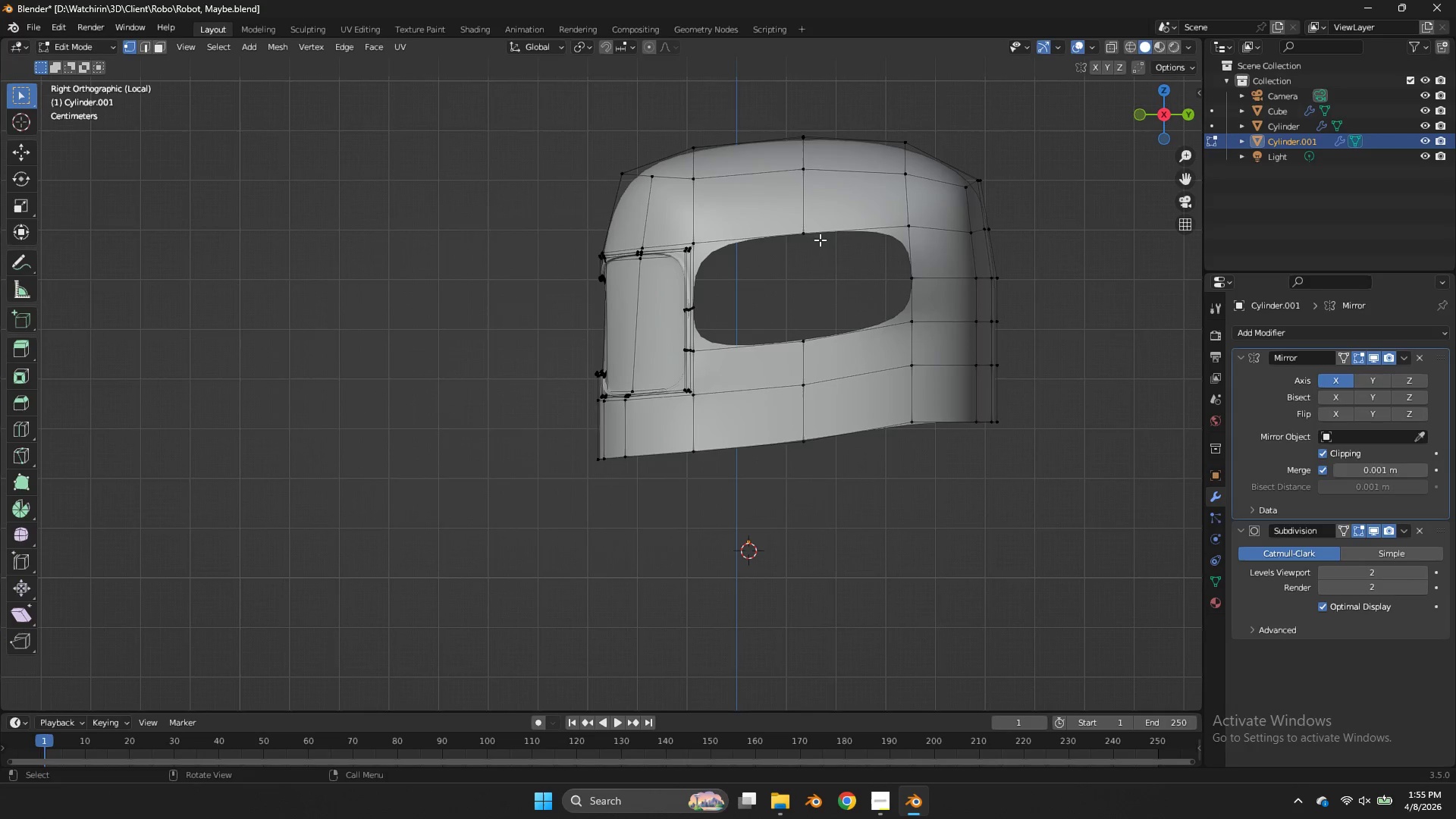 
hold_key(key=AltLeft, duration=0.64)
left_click([814, 236])
 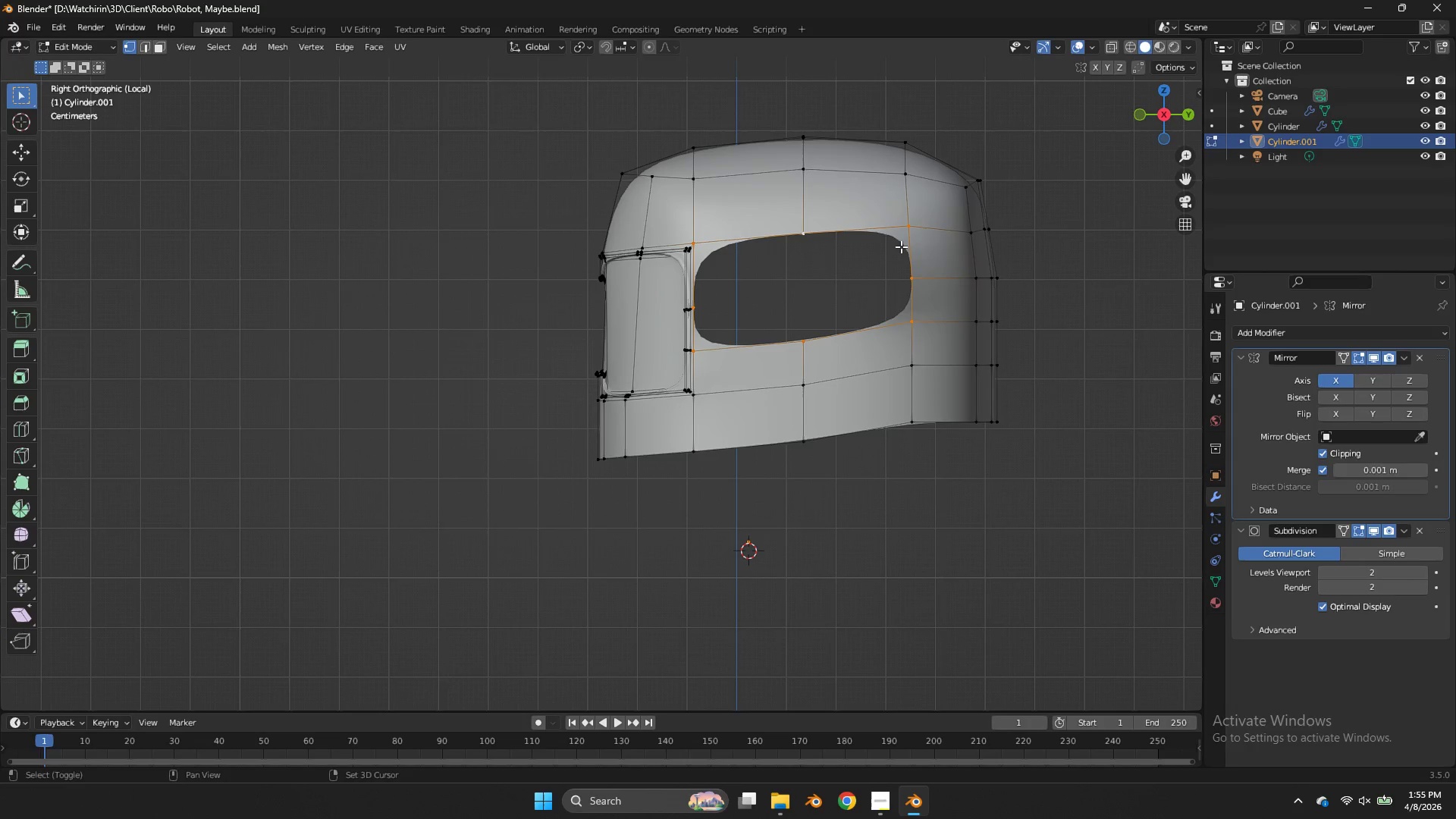 
key(Shift+S)
 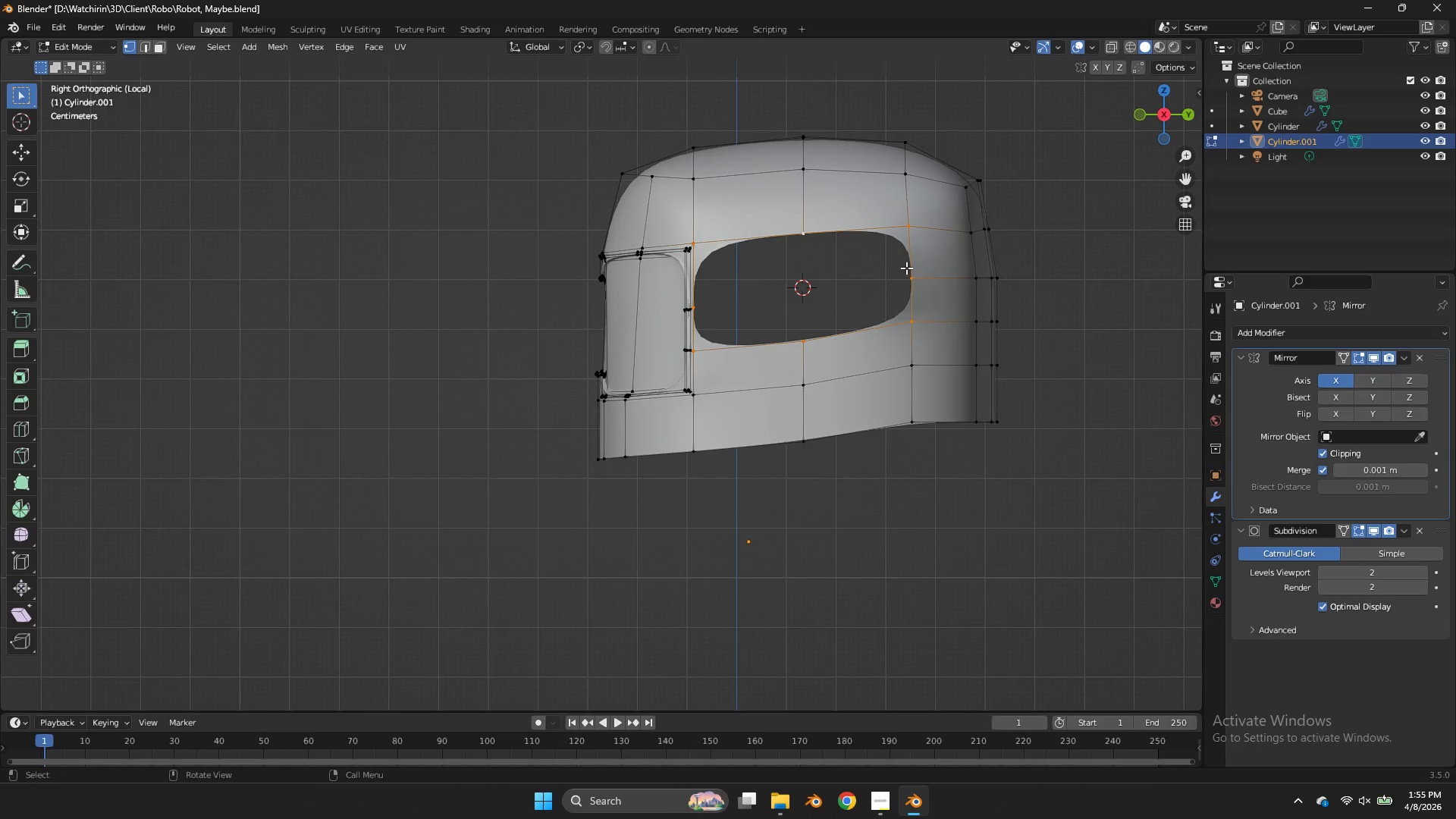 
key(Shift+ShiftLeft)
 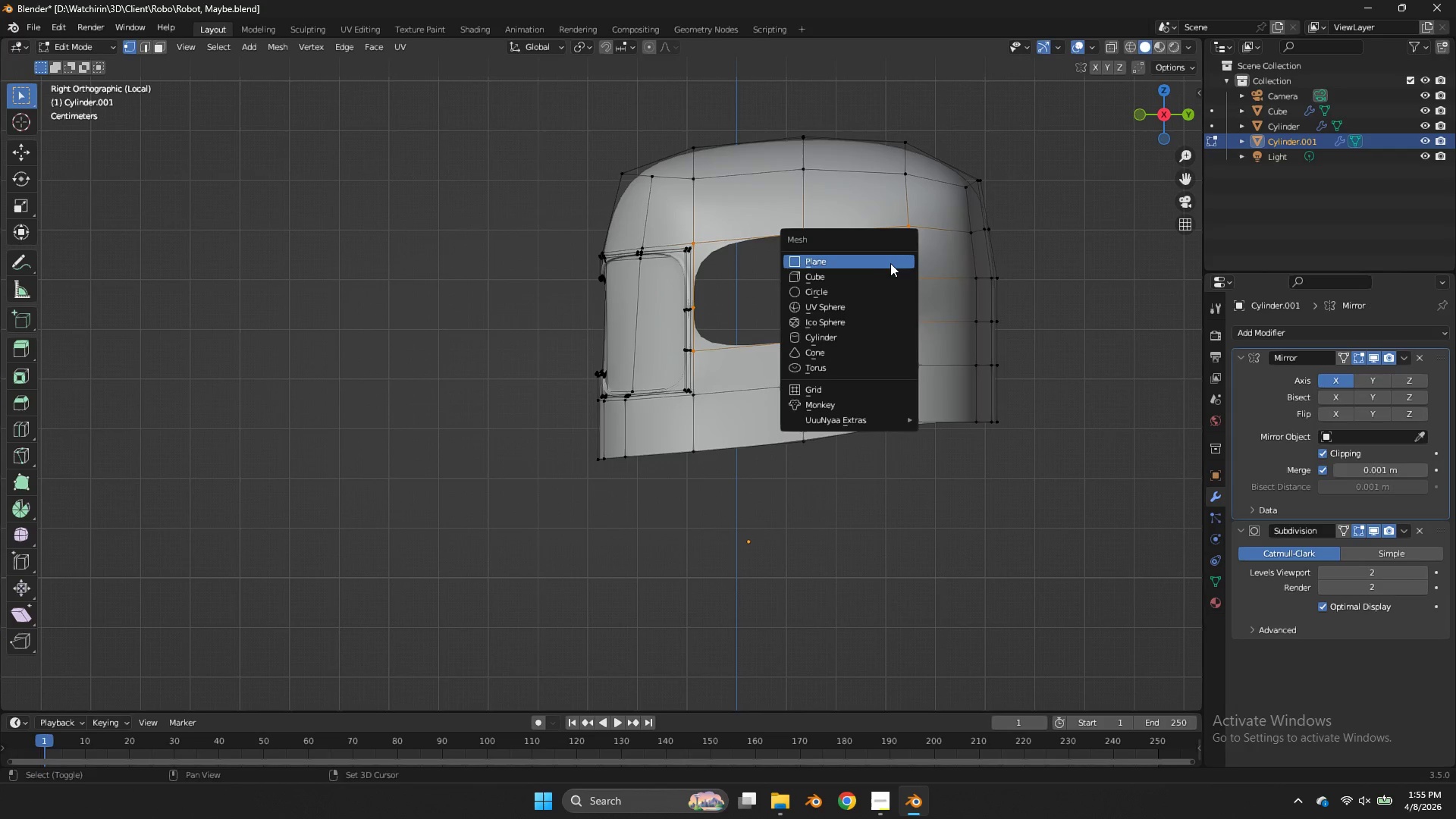 
key(Shift+A)
 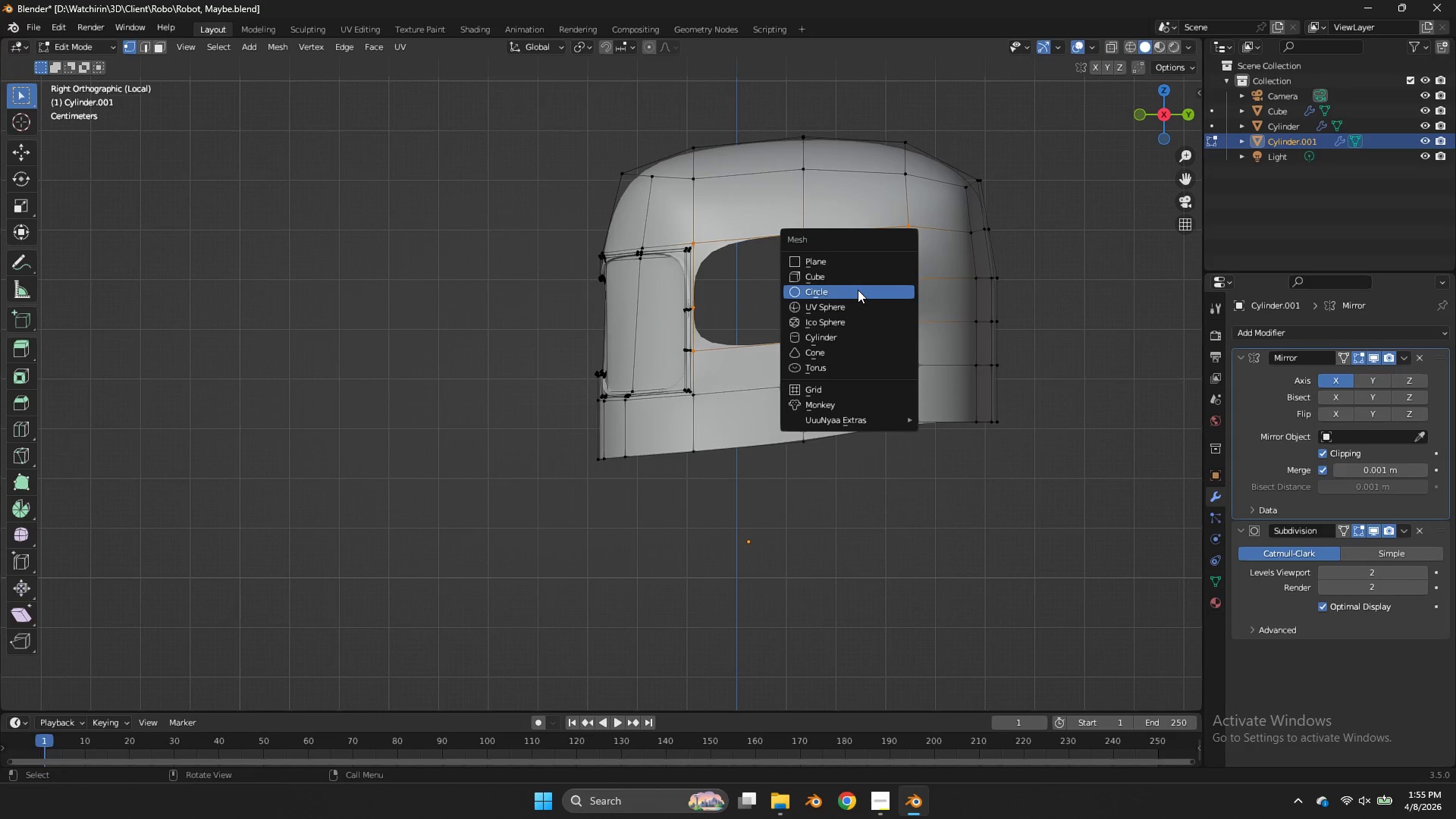 
left_click([858, 290])
 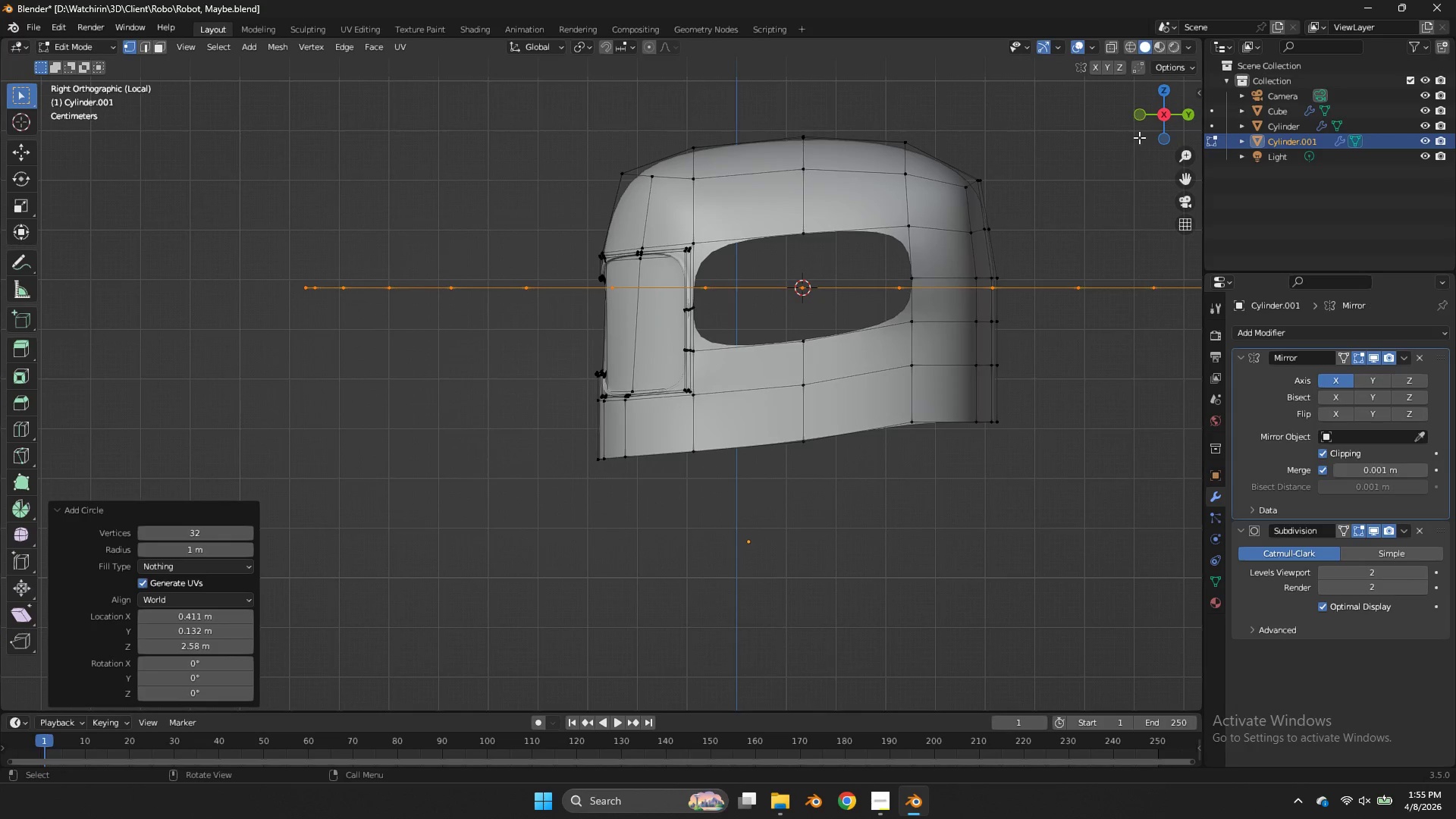 
left_click([1141, 125])
 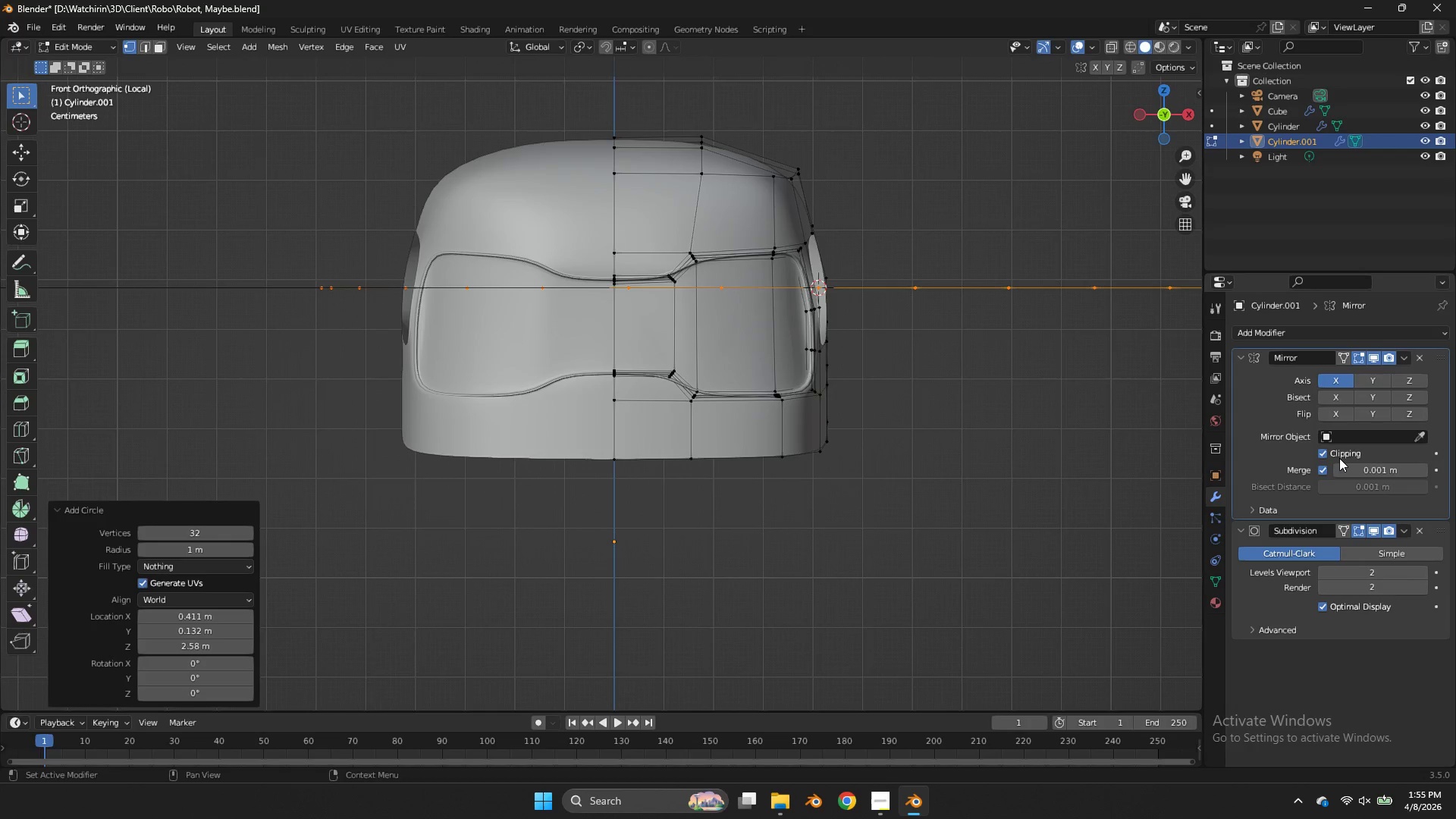 
left_click([1335, 454])
 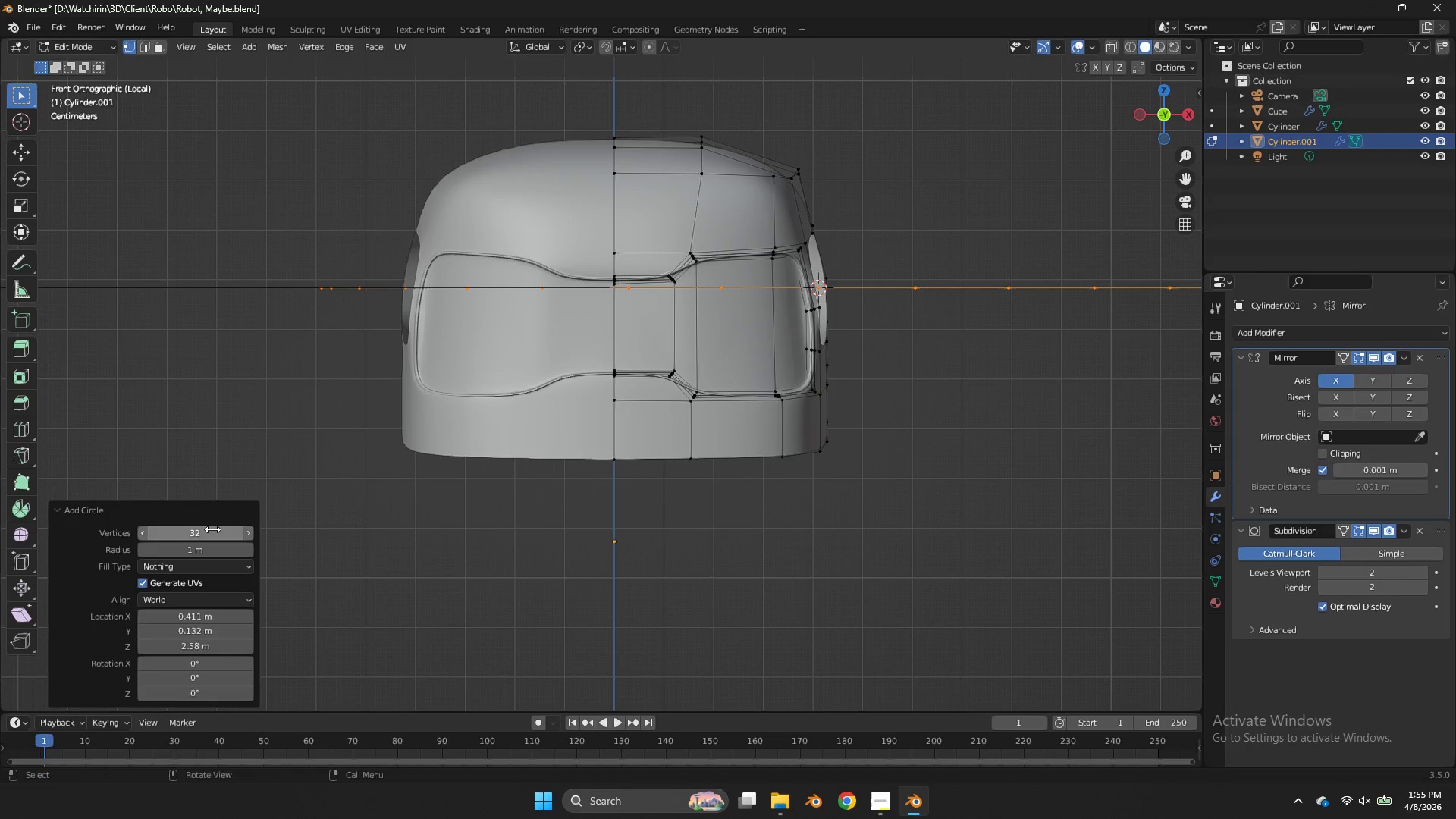 
left_click([212, 529])
 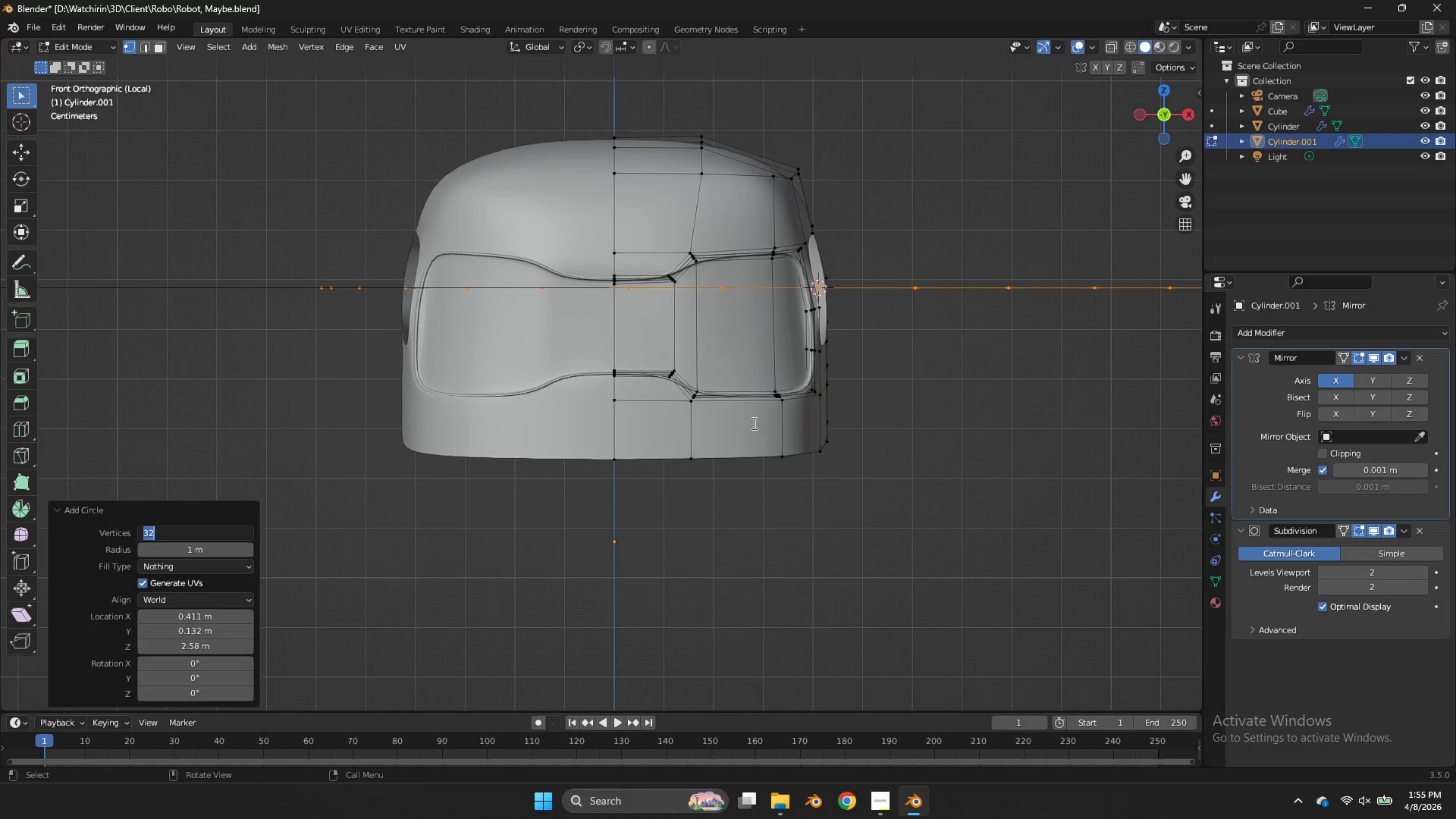 
key(3)
 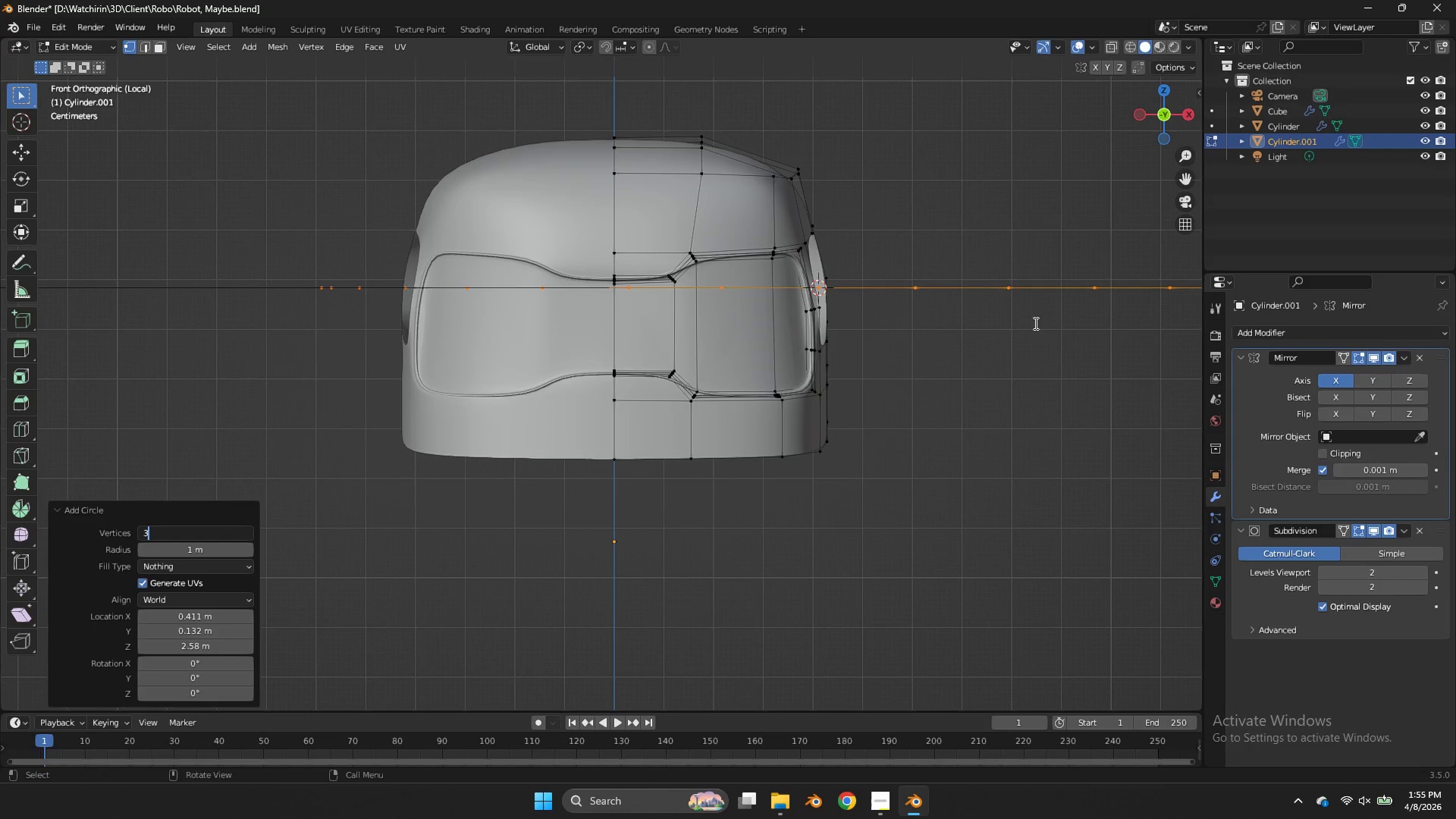 
left_click([1034, 323])
 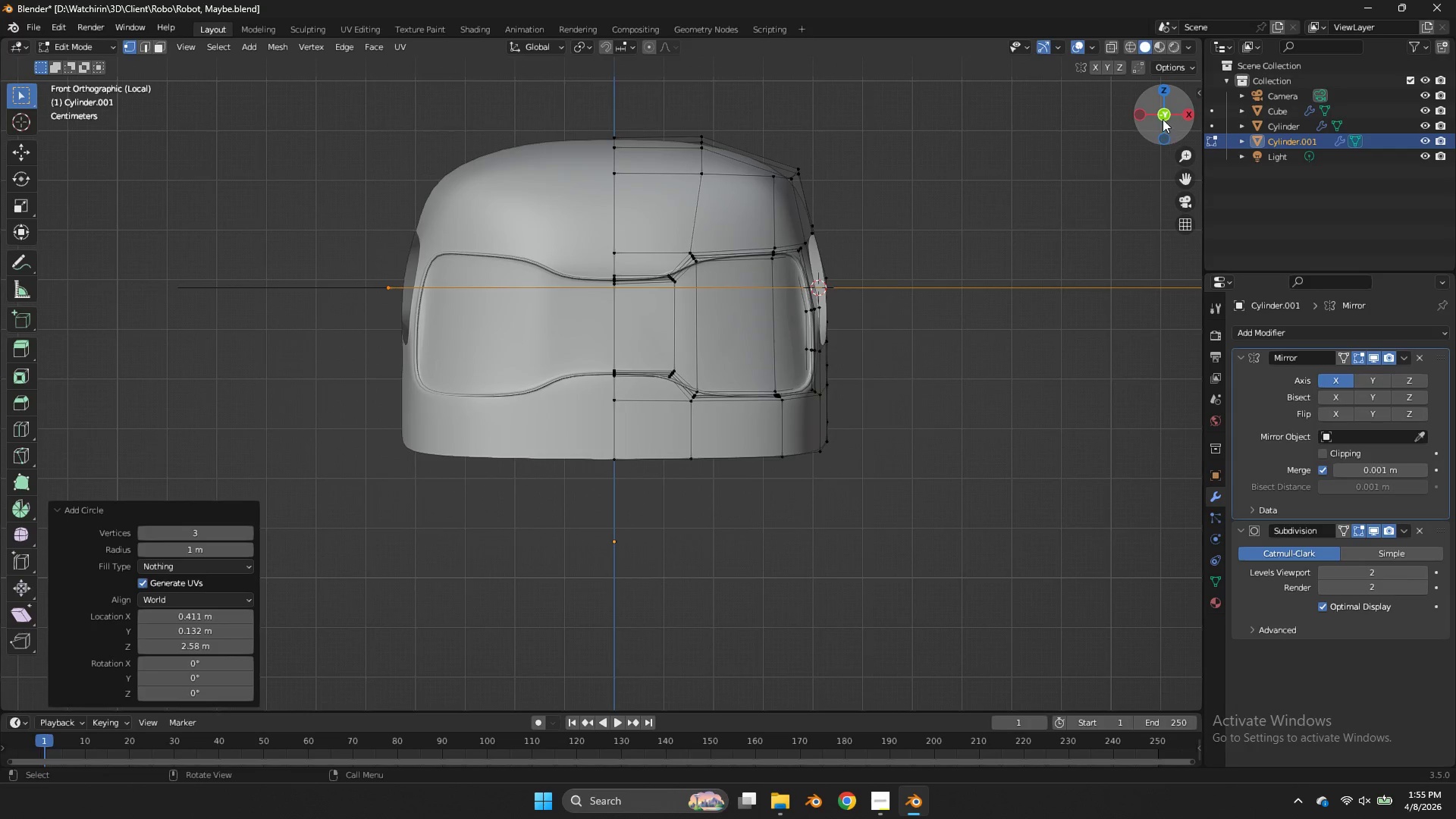 
left_click_drag(start_coordinate=[1163, 119], to_coordinate=[962, 161])
 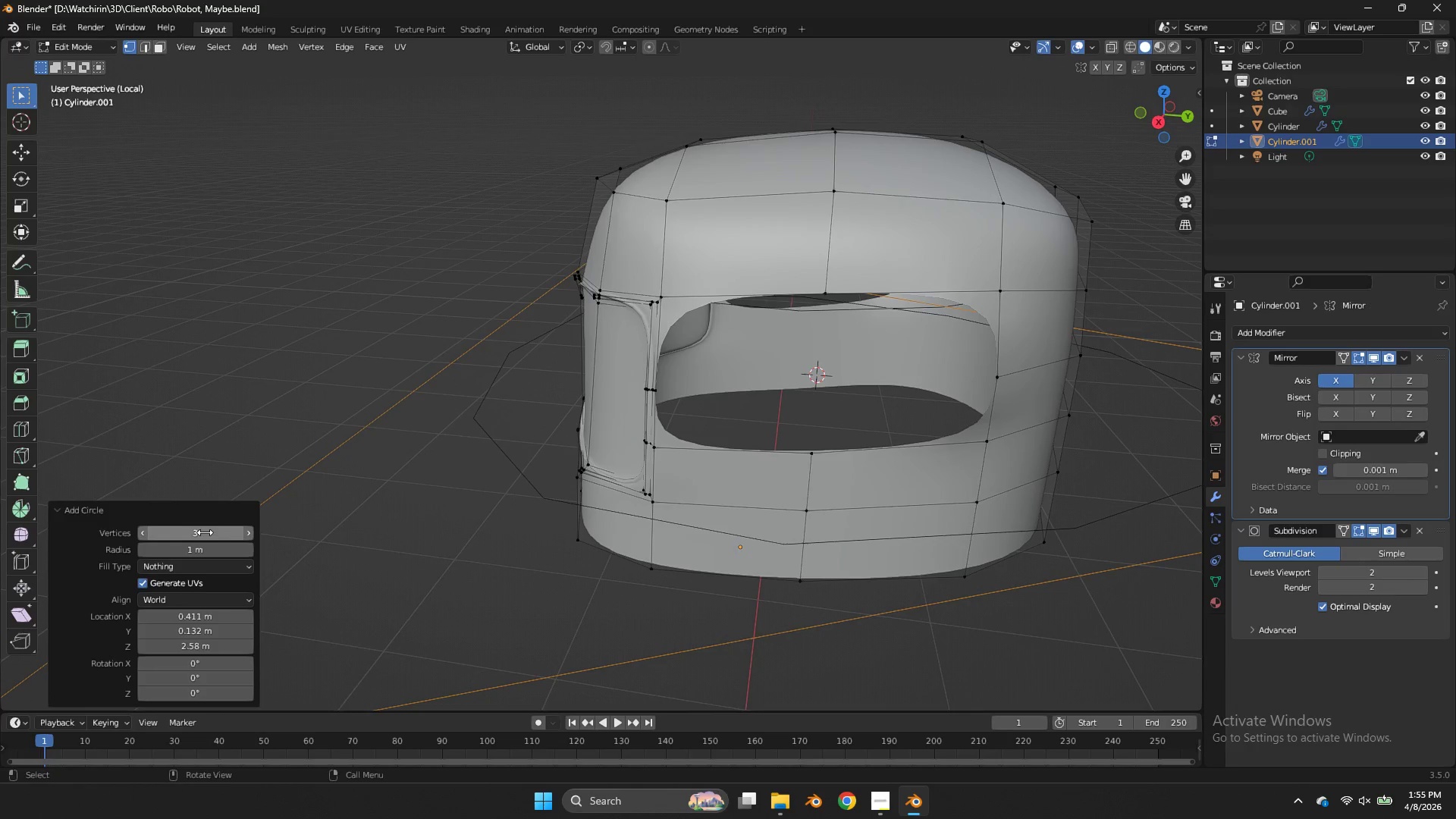 
left_click([202, 532])
 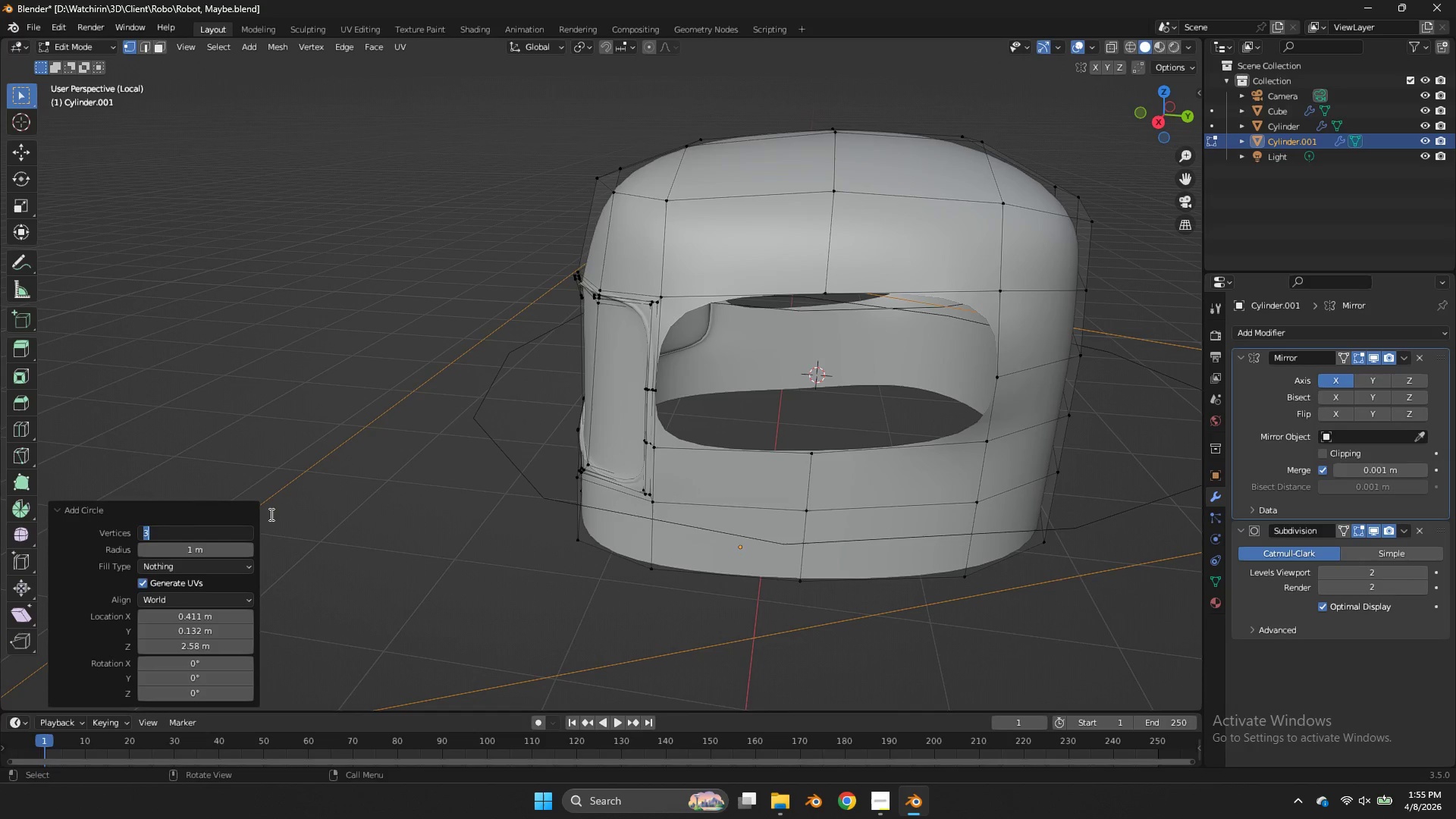 
key(8)
 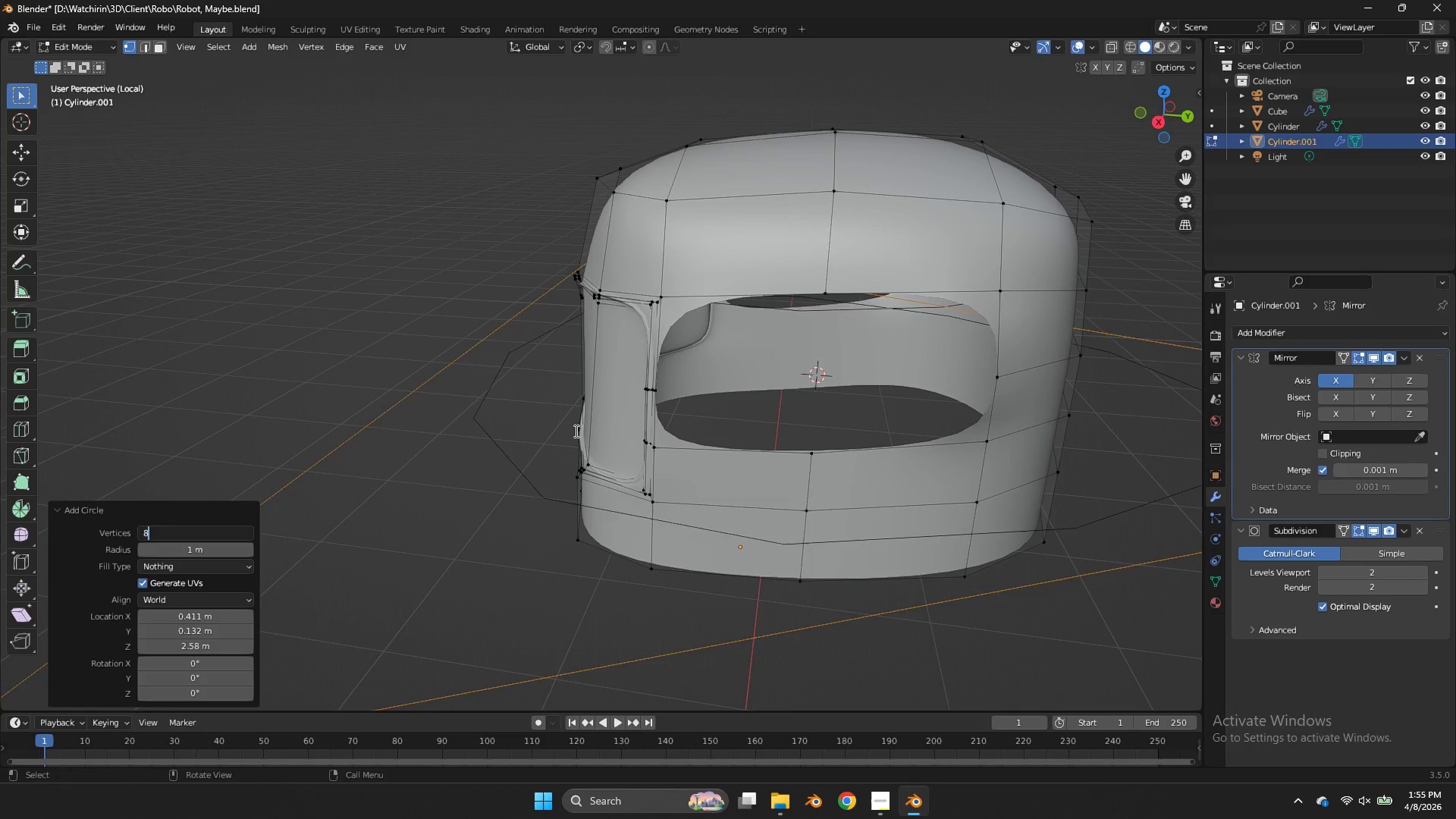 
left_click([575, 431])
 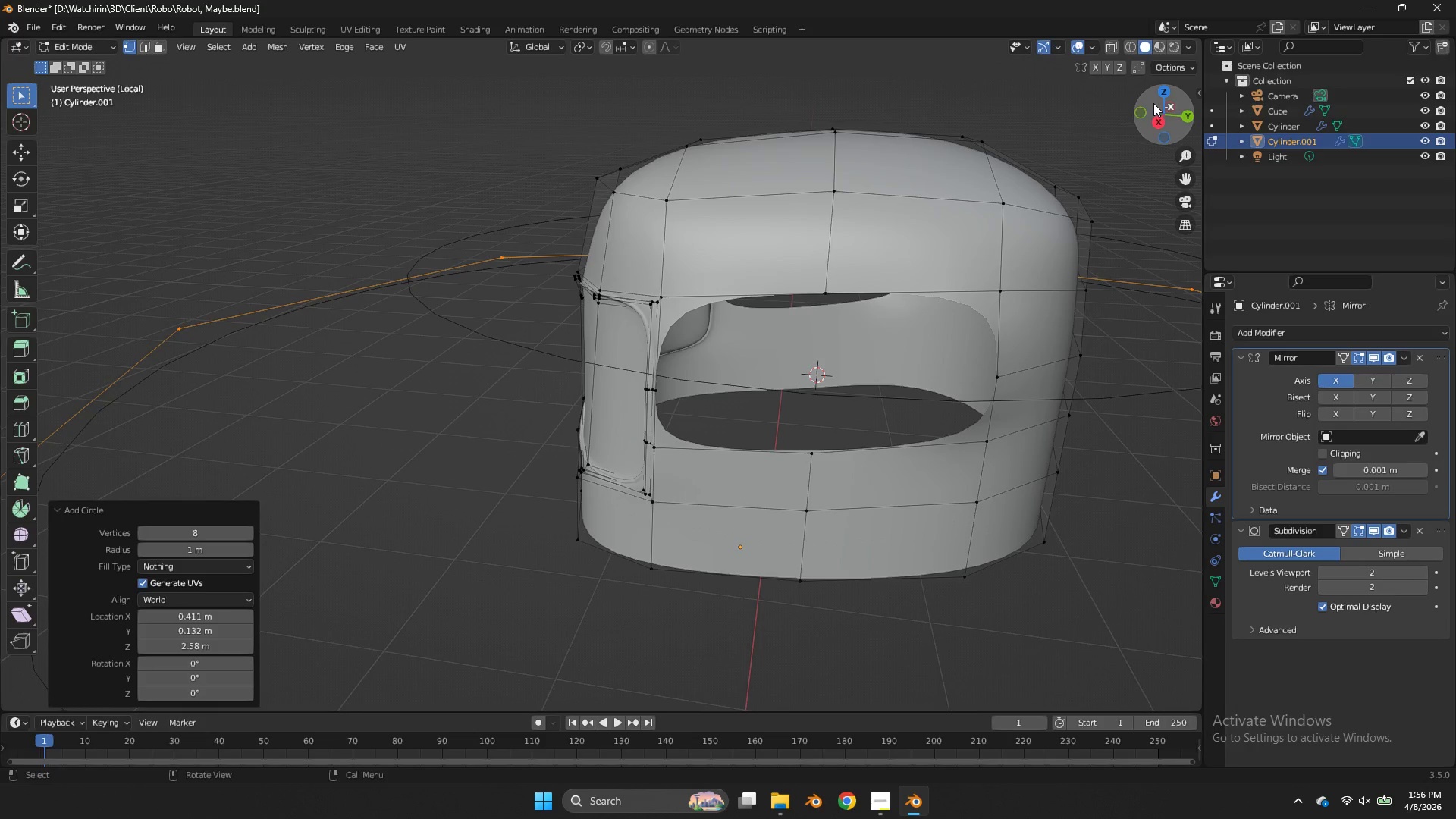 
left_click([1142, 113])
 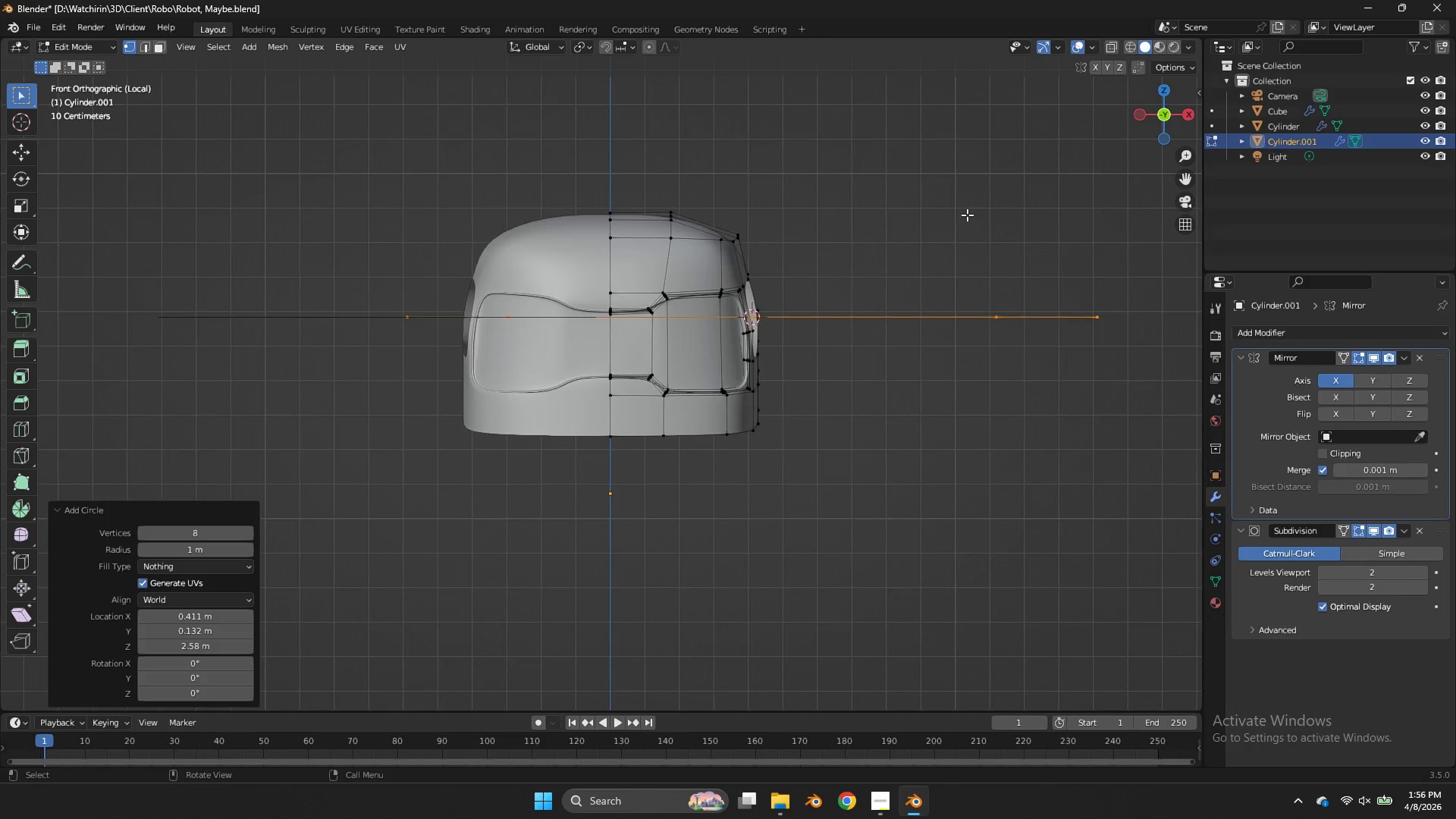 
key(R)
 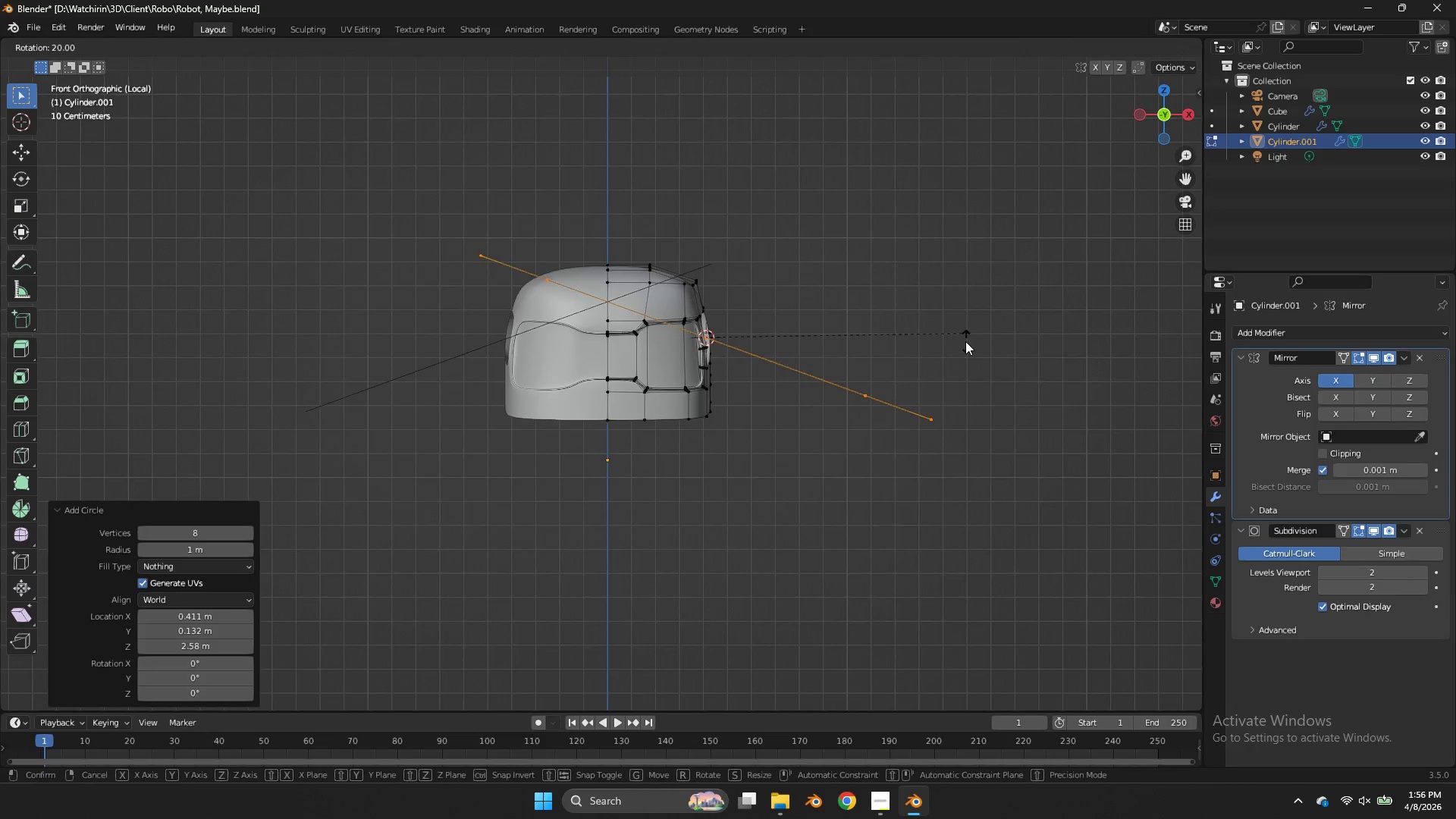 
hold_key(key=ControlLeft, duration=1.3)
 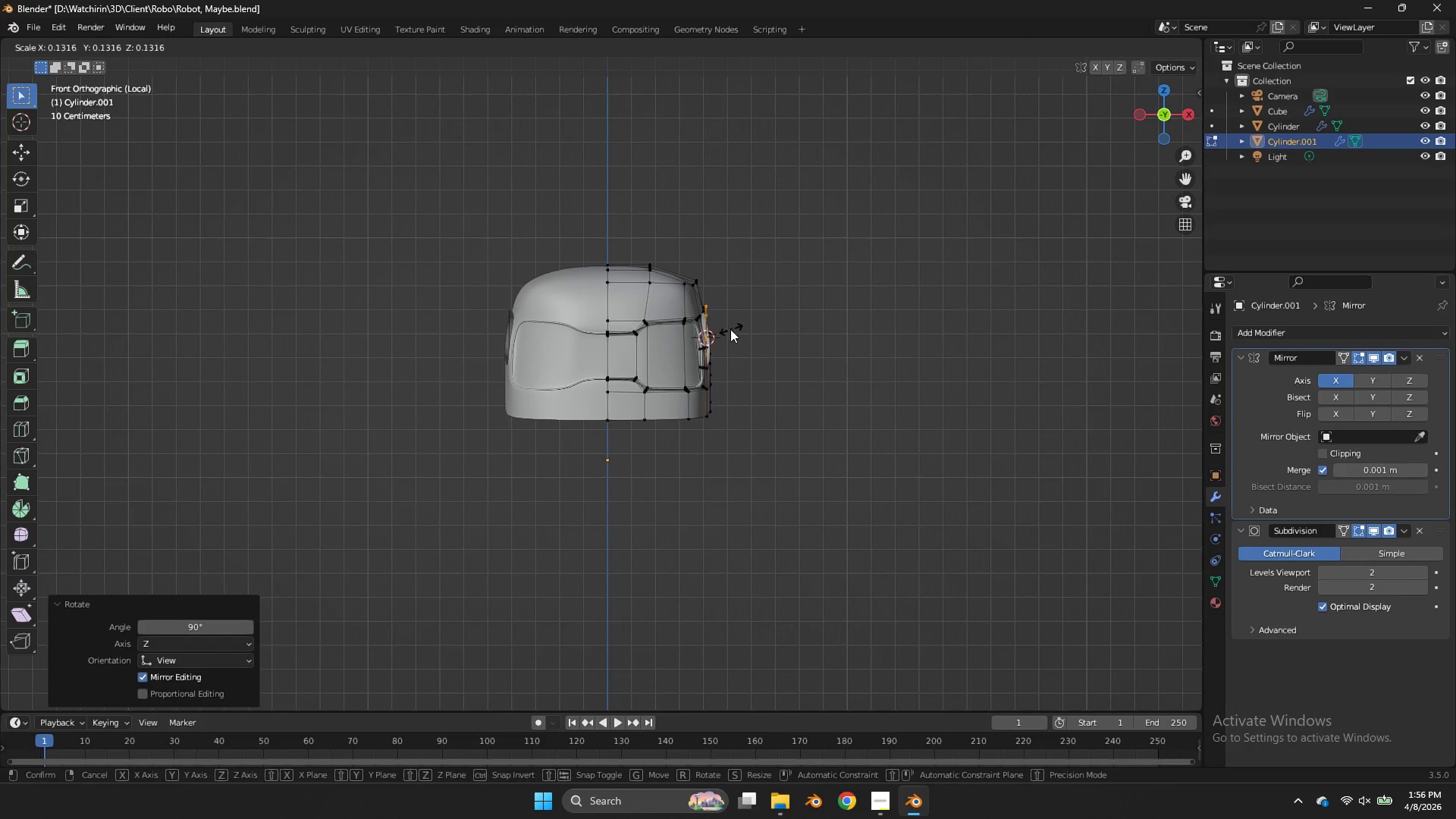 
scroll: coordinate [966, 219], scroll_direction: down, amount: 4.0
 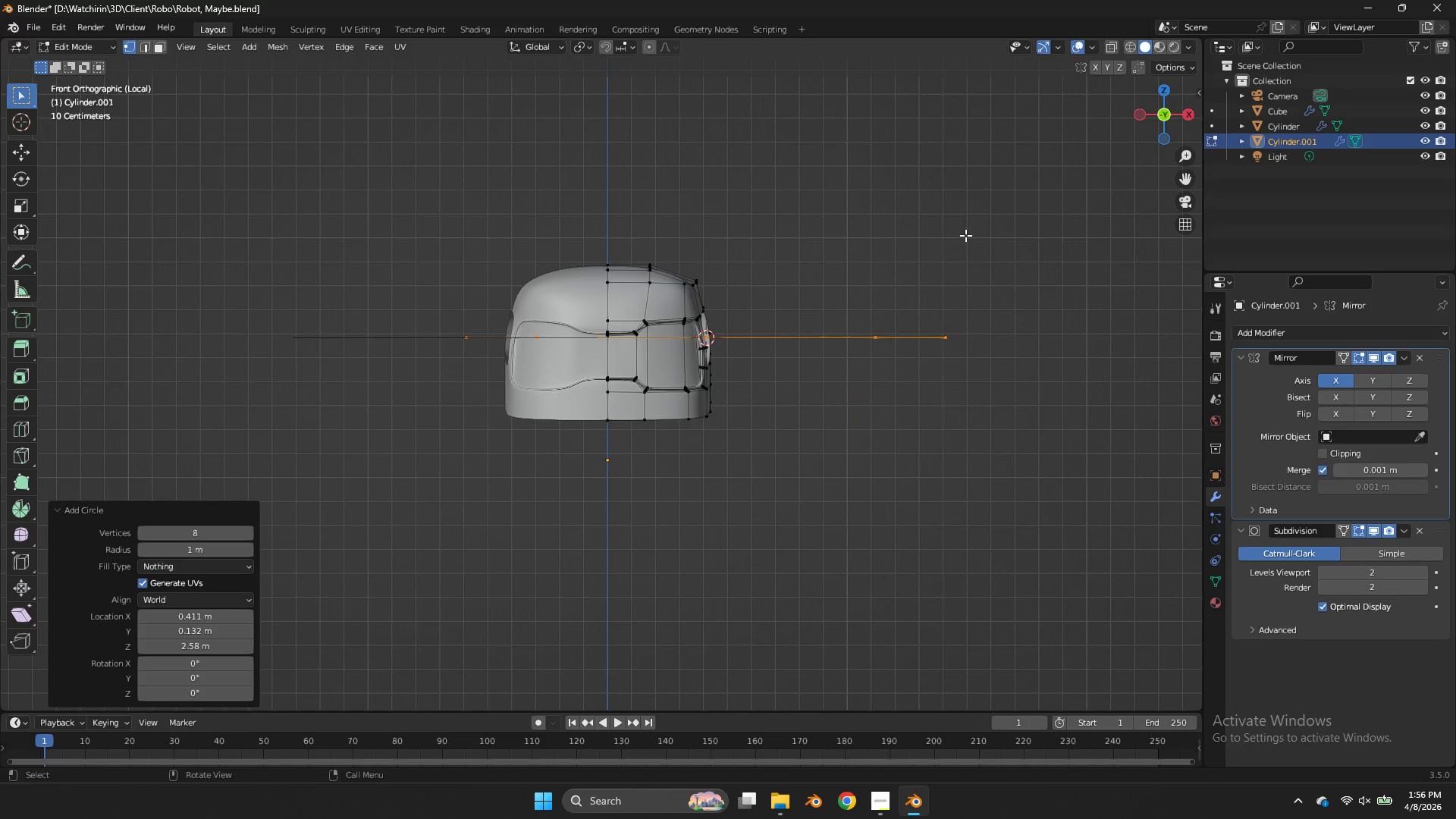 
left_click([764, 486])
 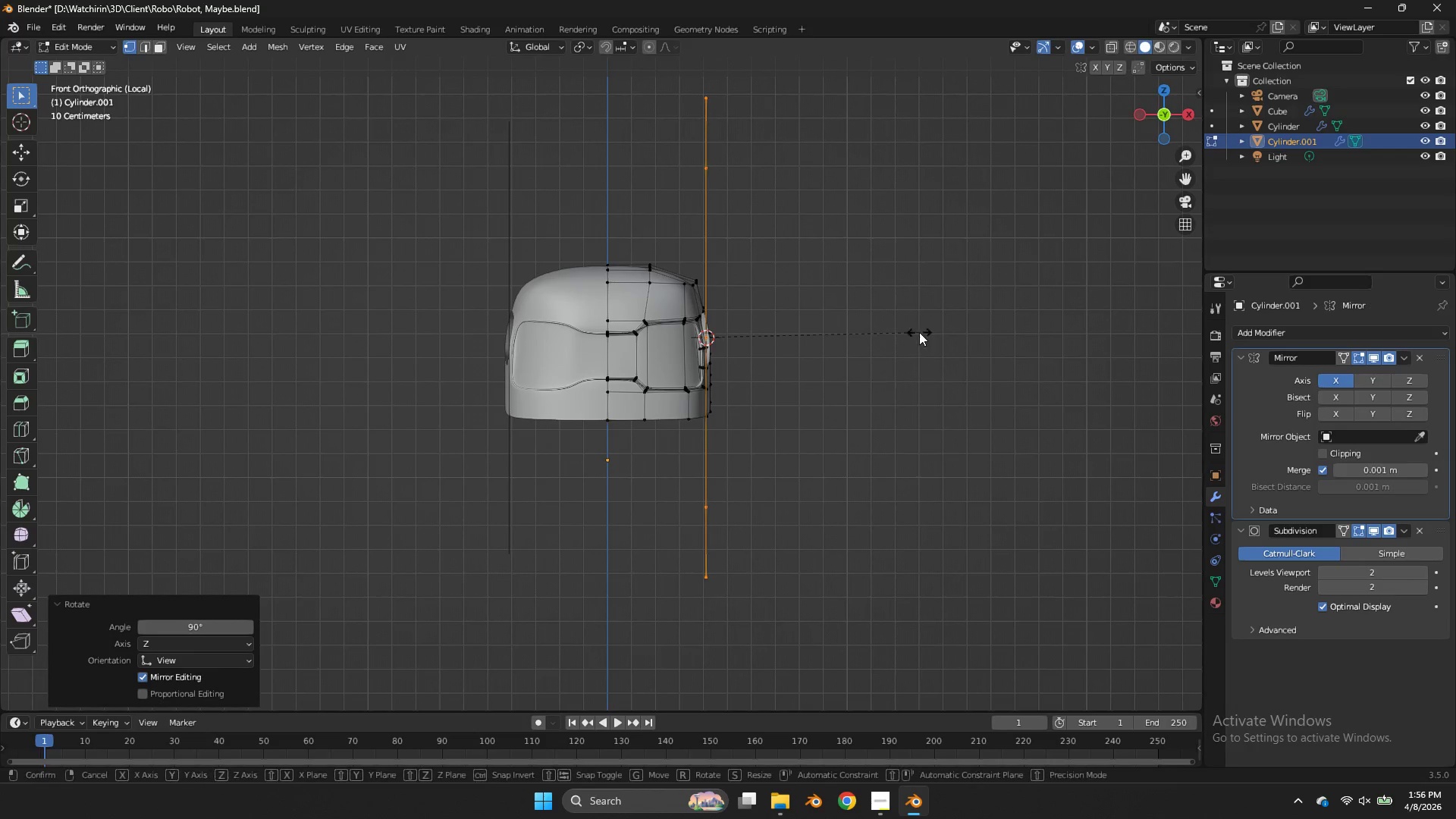 
key(S)
 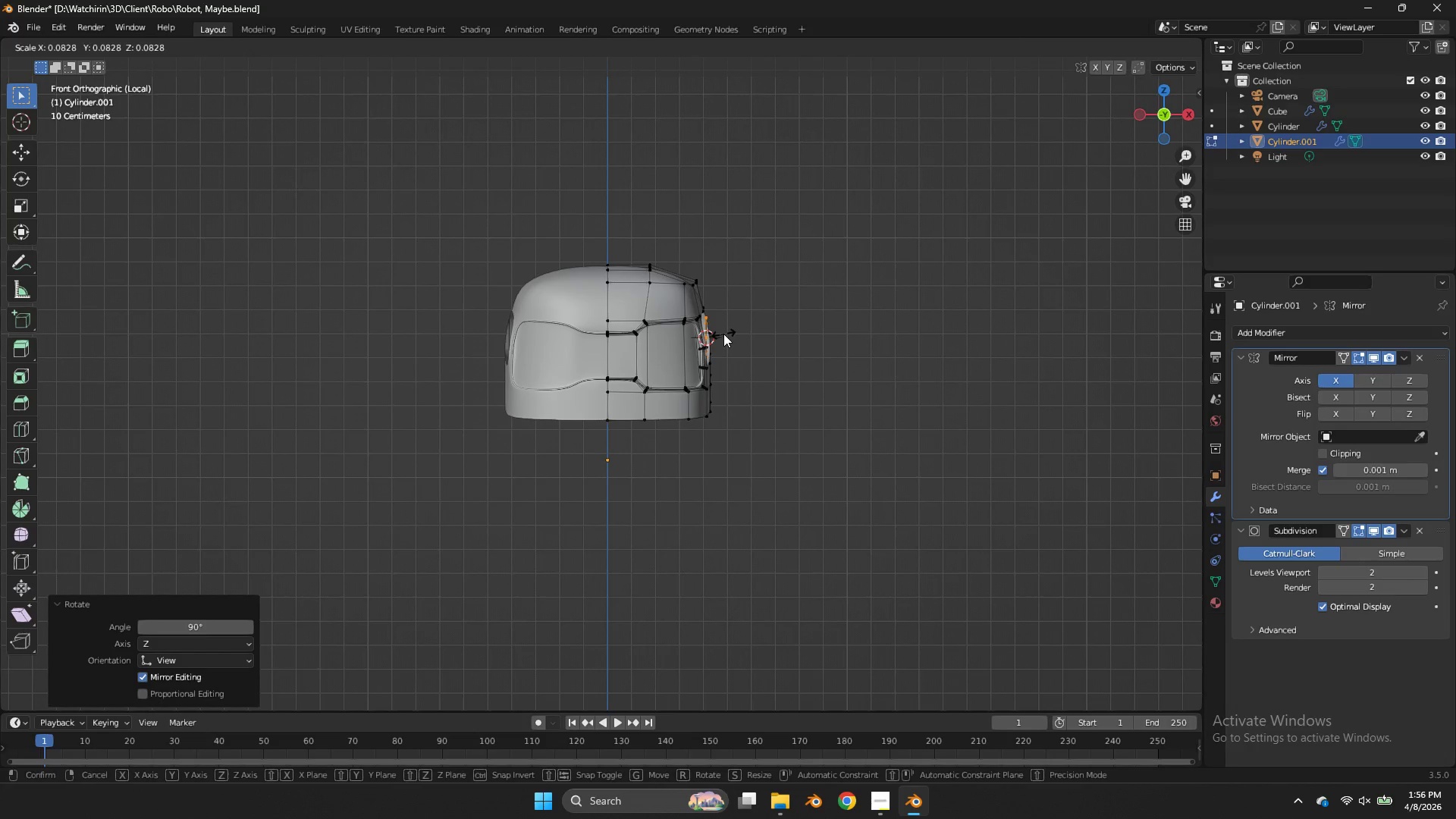 
left_click([725, 334])
 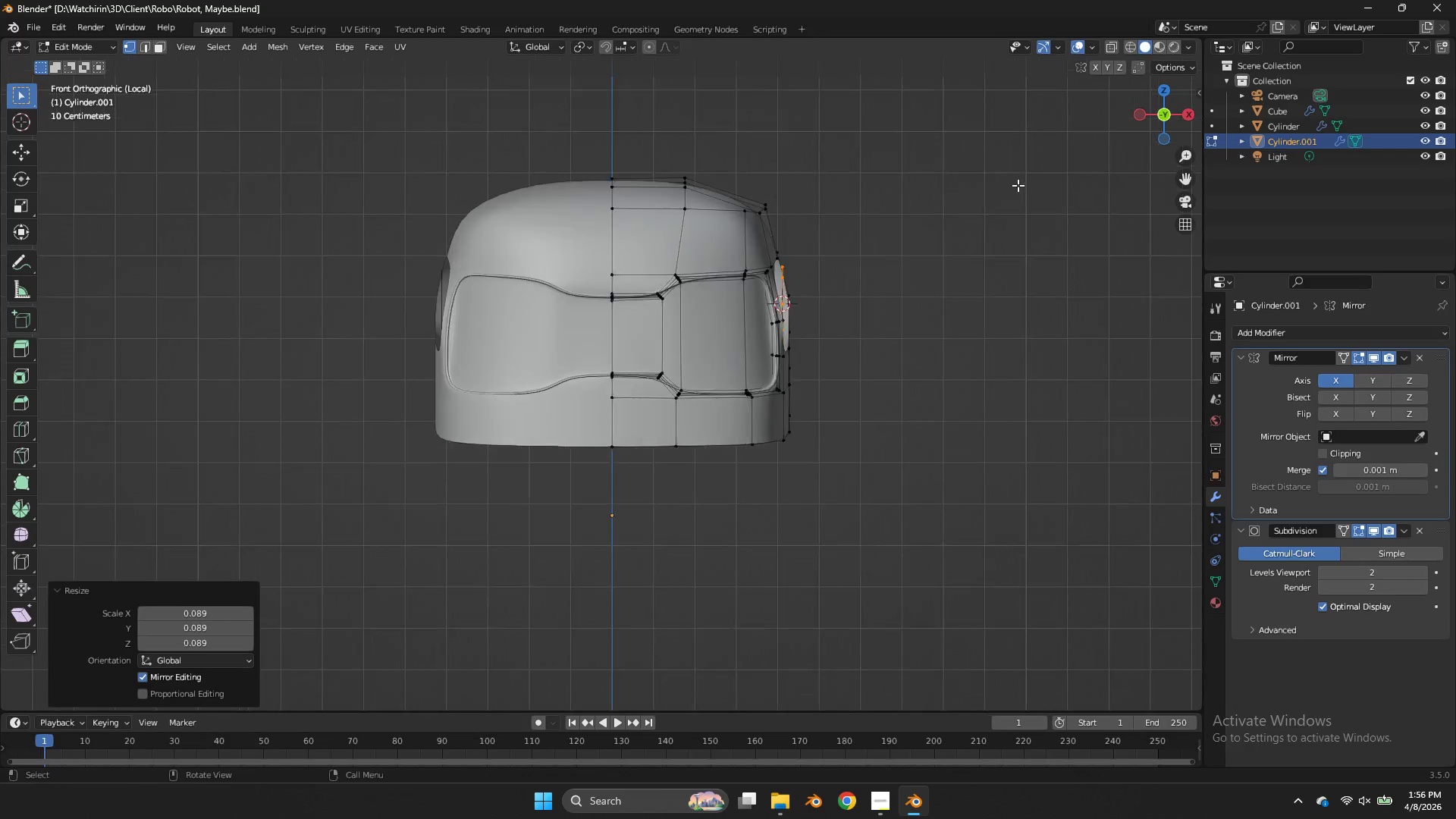 
scroll: coordinate [1009, 191], scroll_direction: up, amount: 4.0
 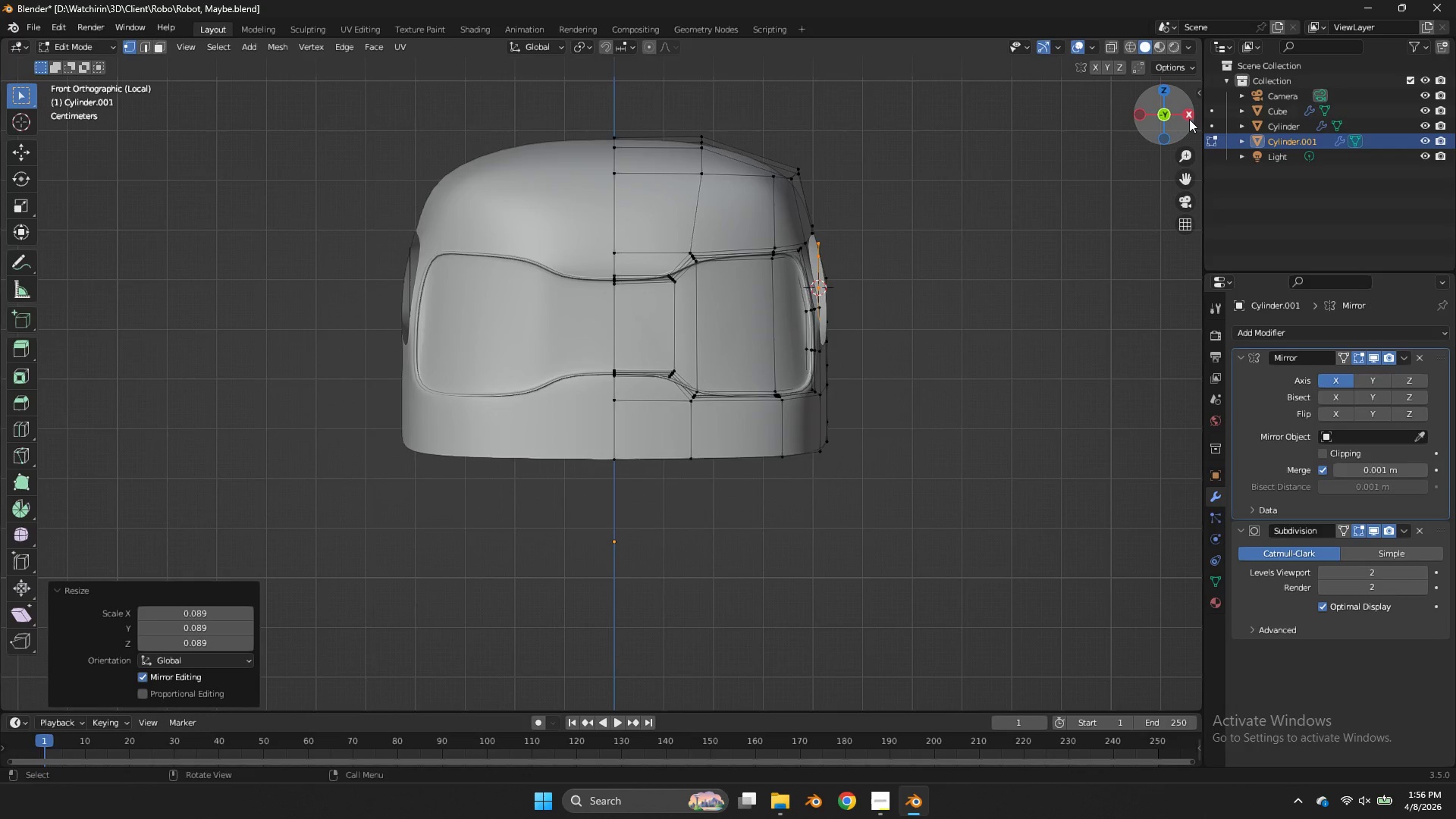 
left_click([1189, 119])
 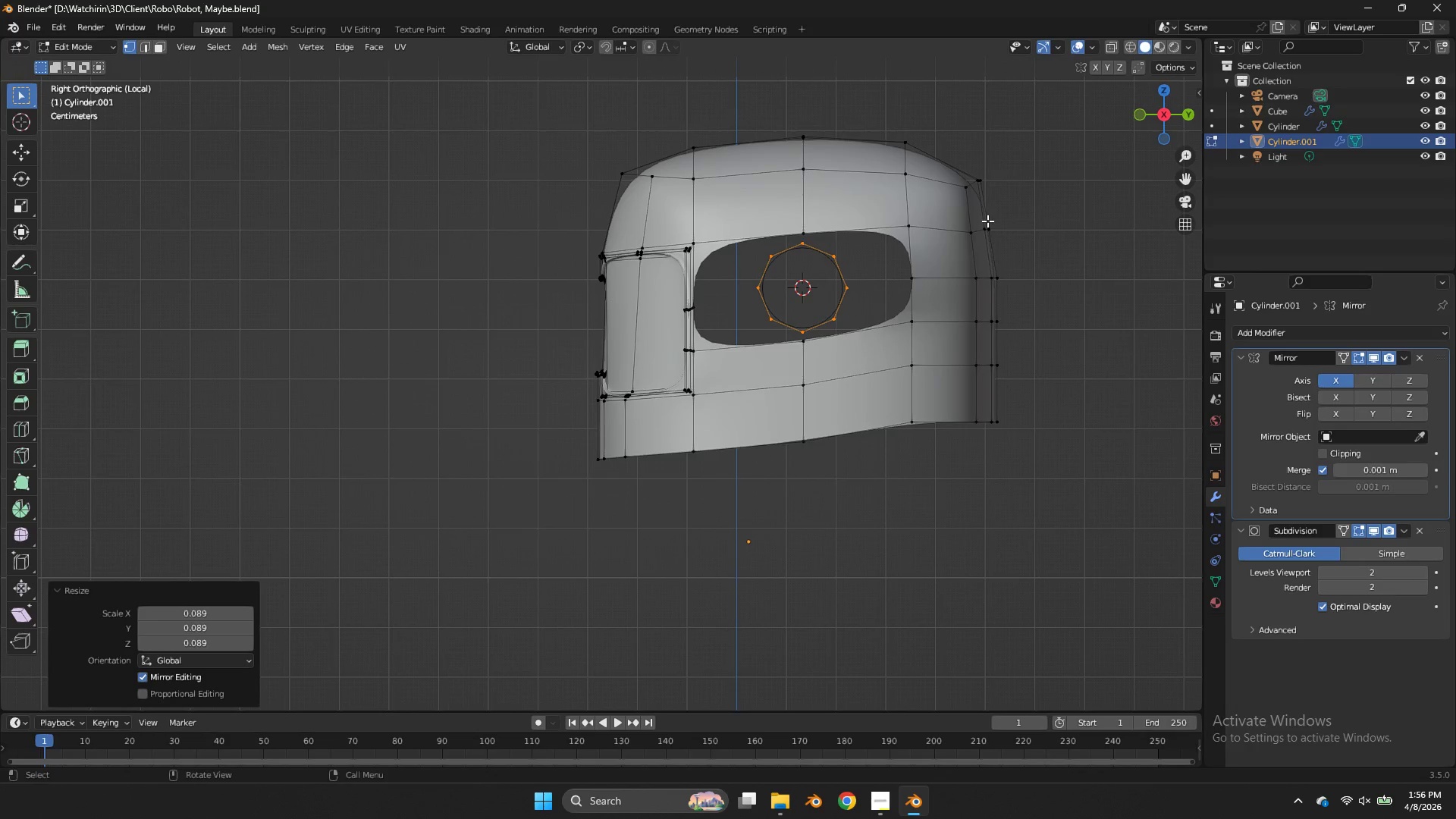 
key(S)
 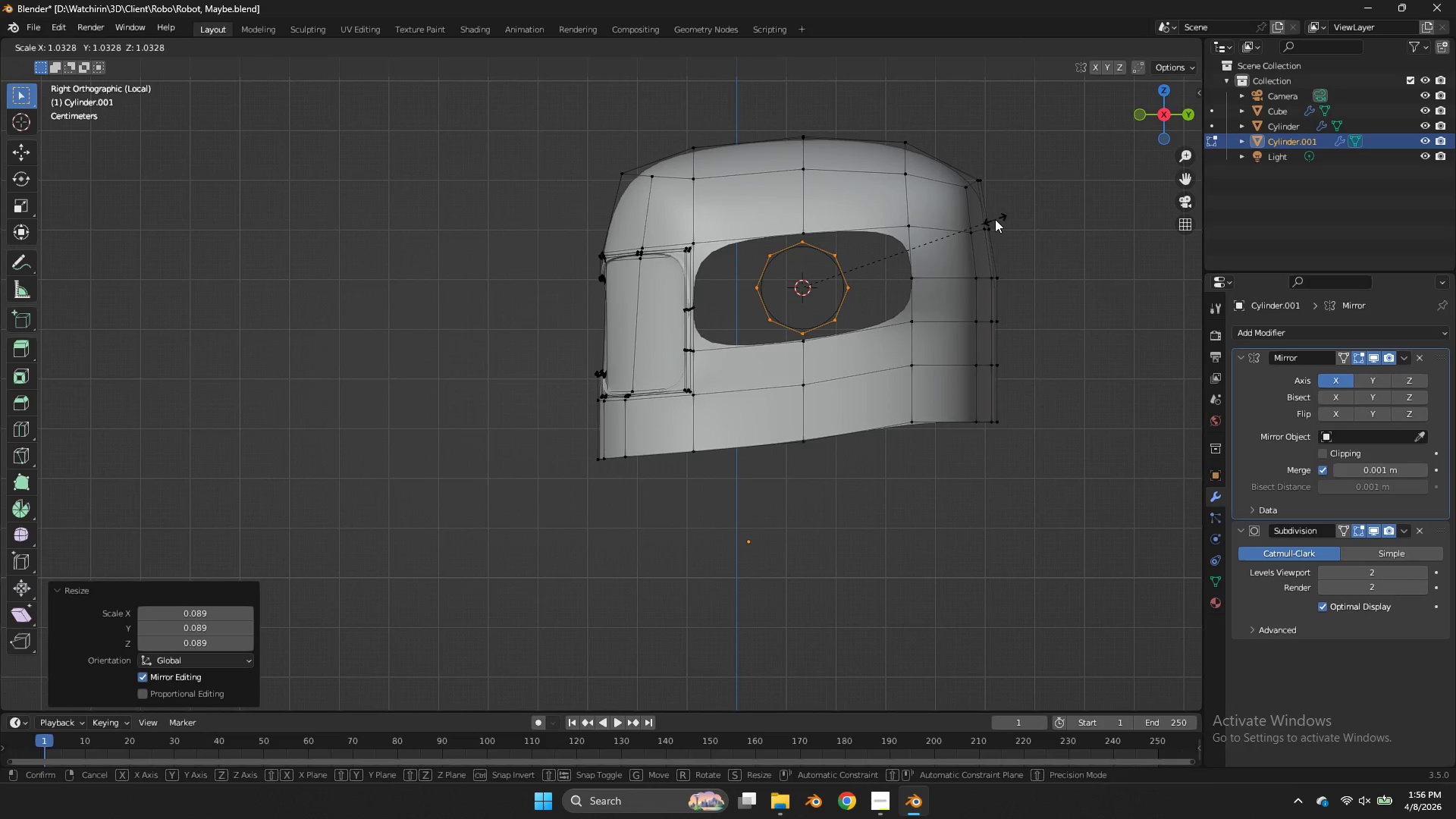 
left_click([995, 219])
 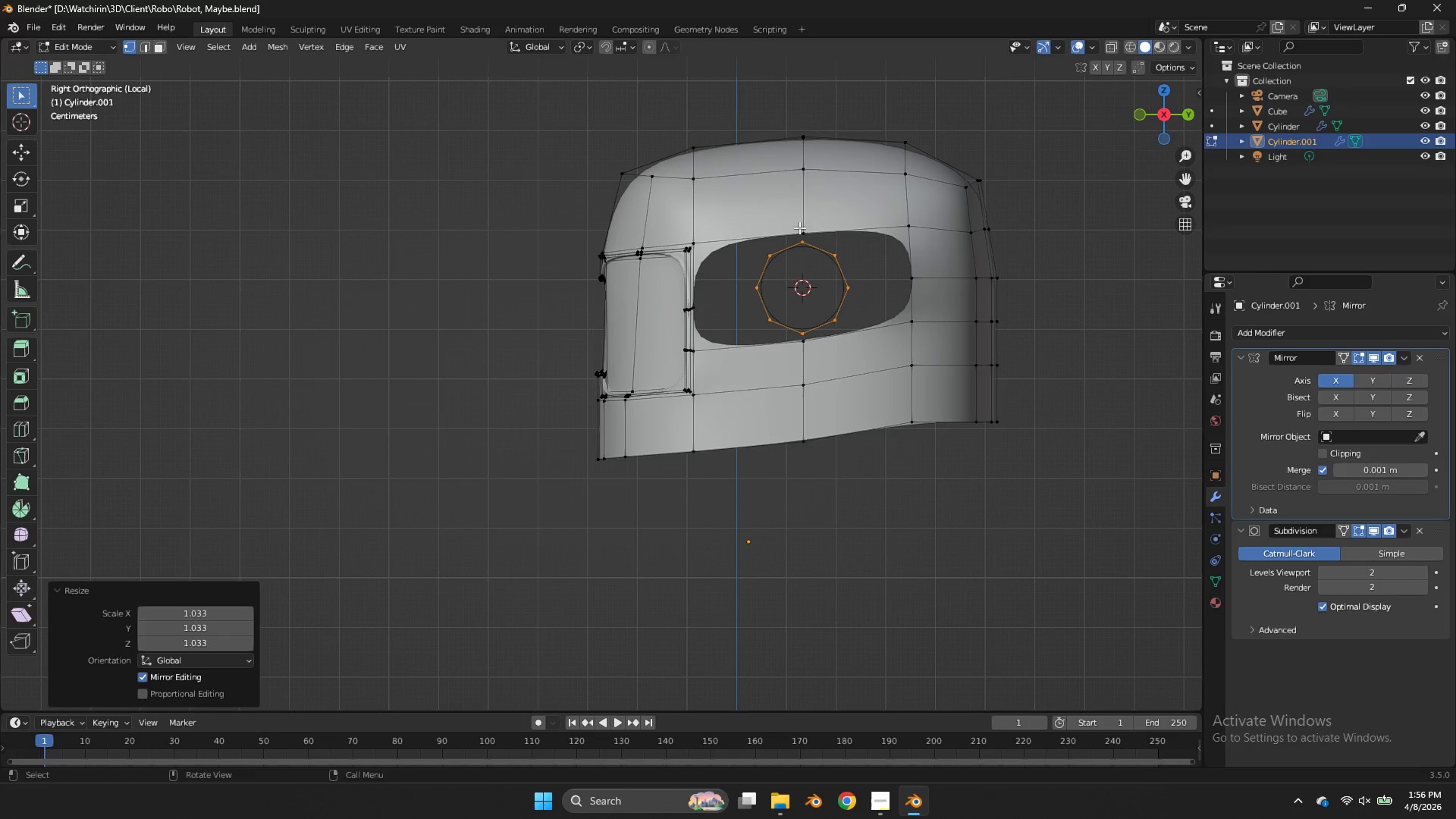 
left_click([799, 228])
 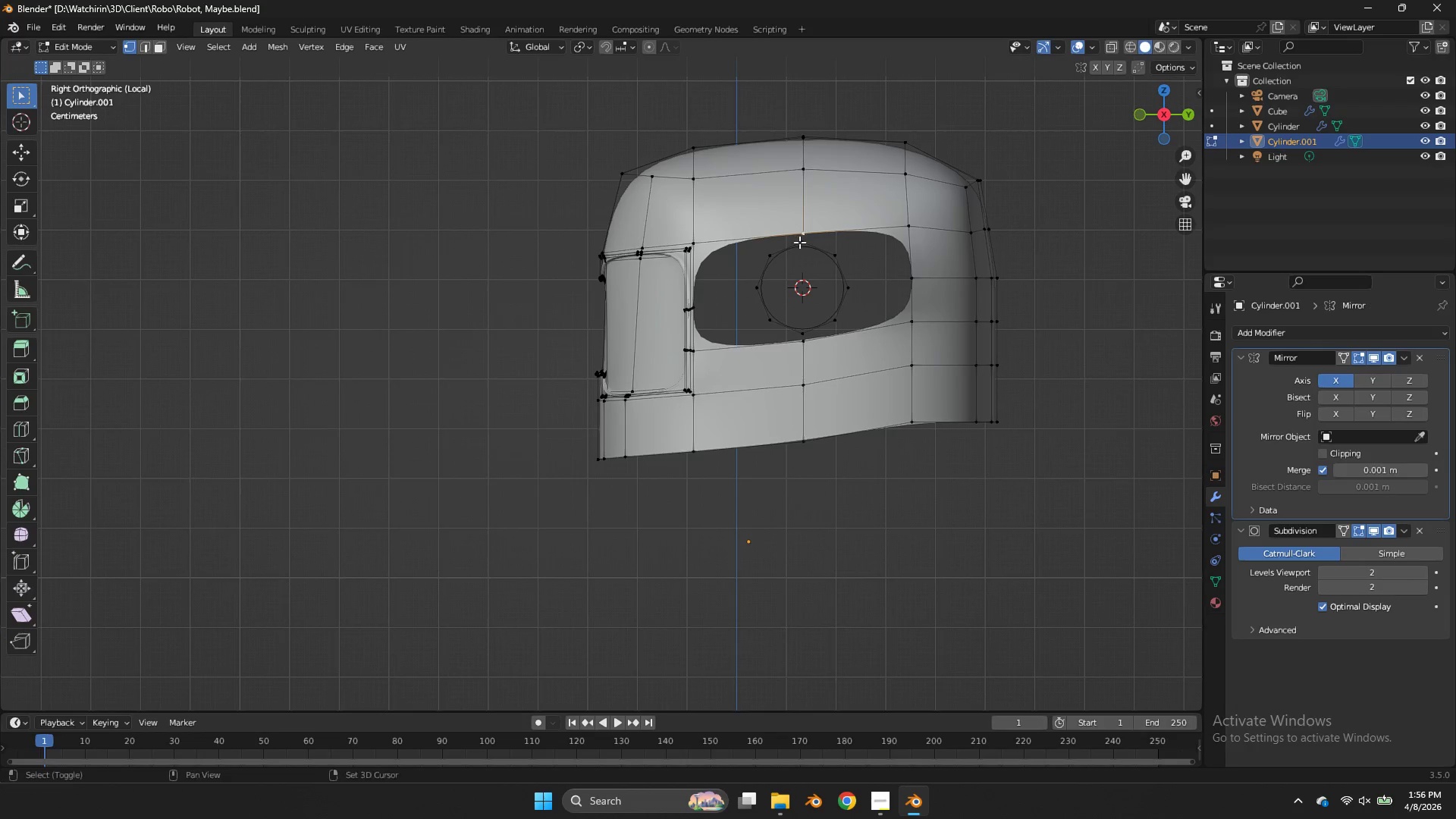 
hold_key(key=ShiftLeft, duration=1.92)
double_click([799, 242])
 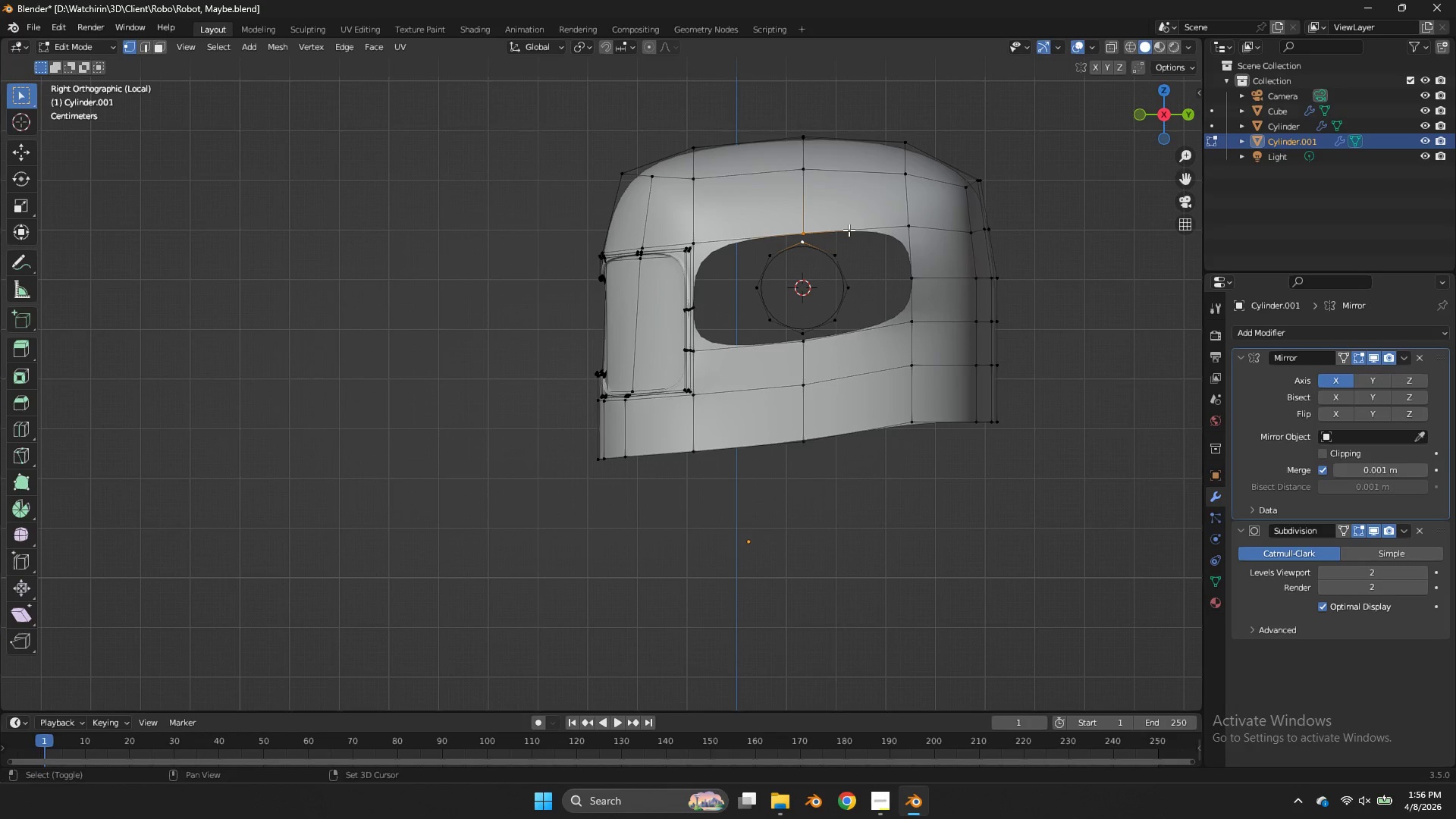 
triple_click([849, 230])
 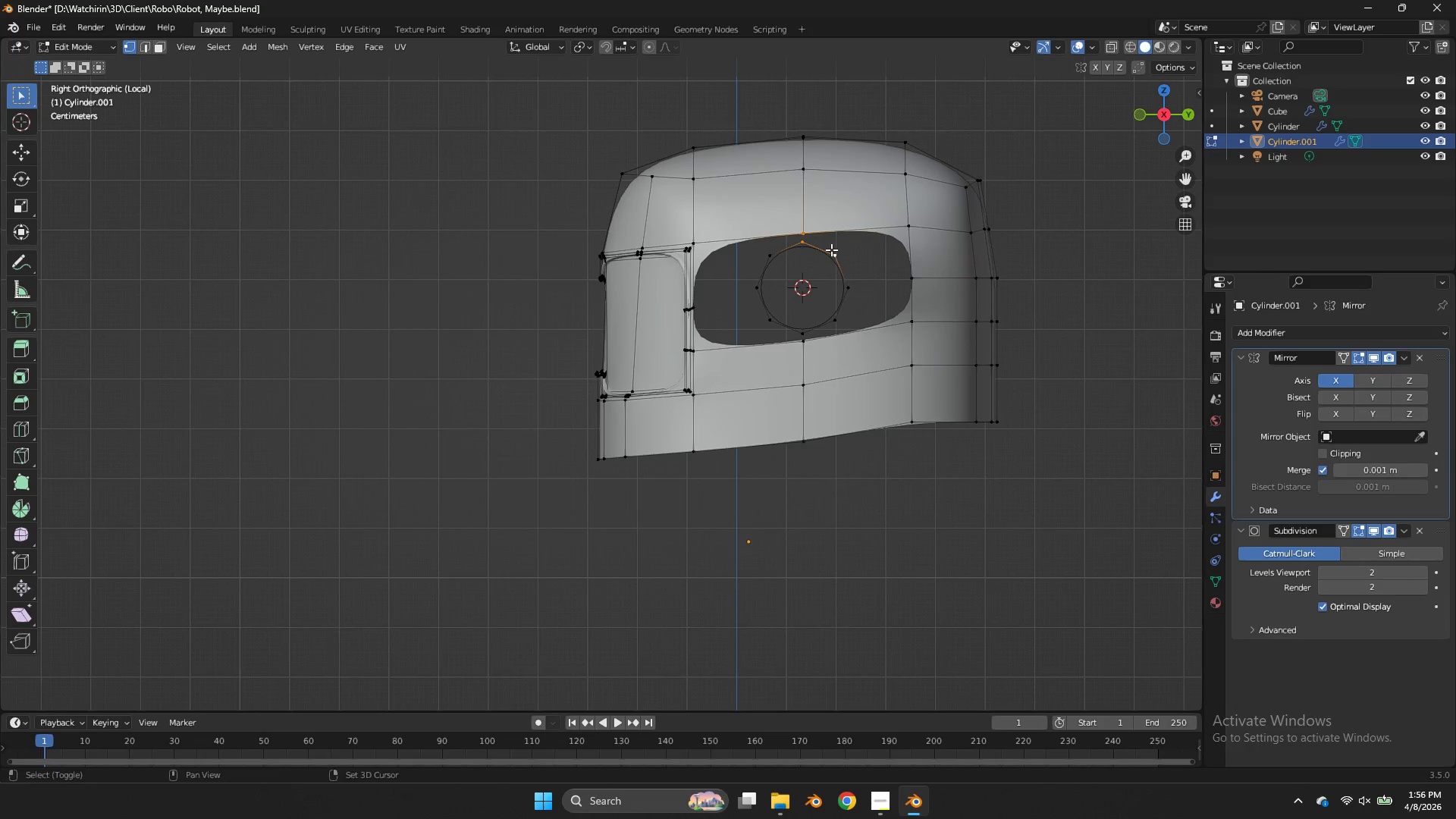 
triple_click([831, 249])
 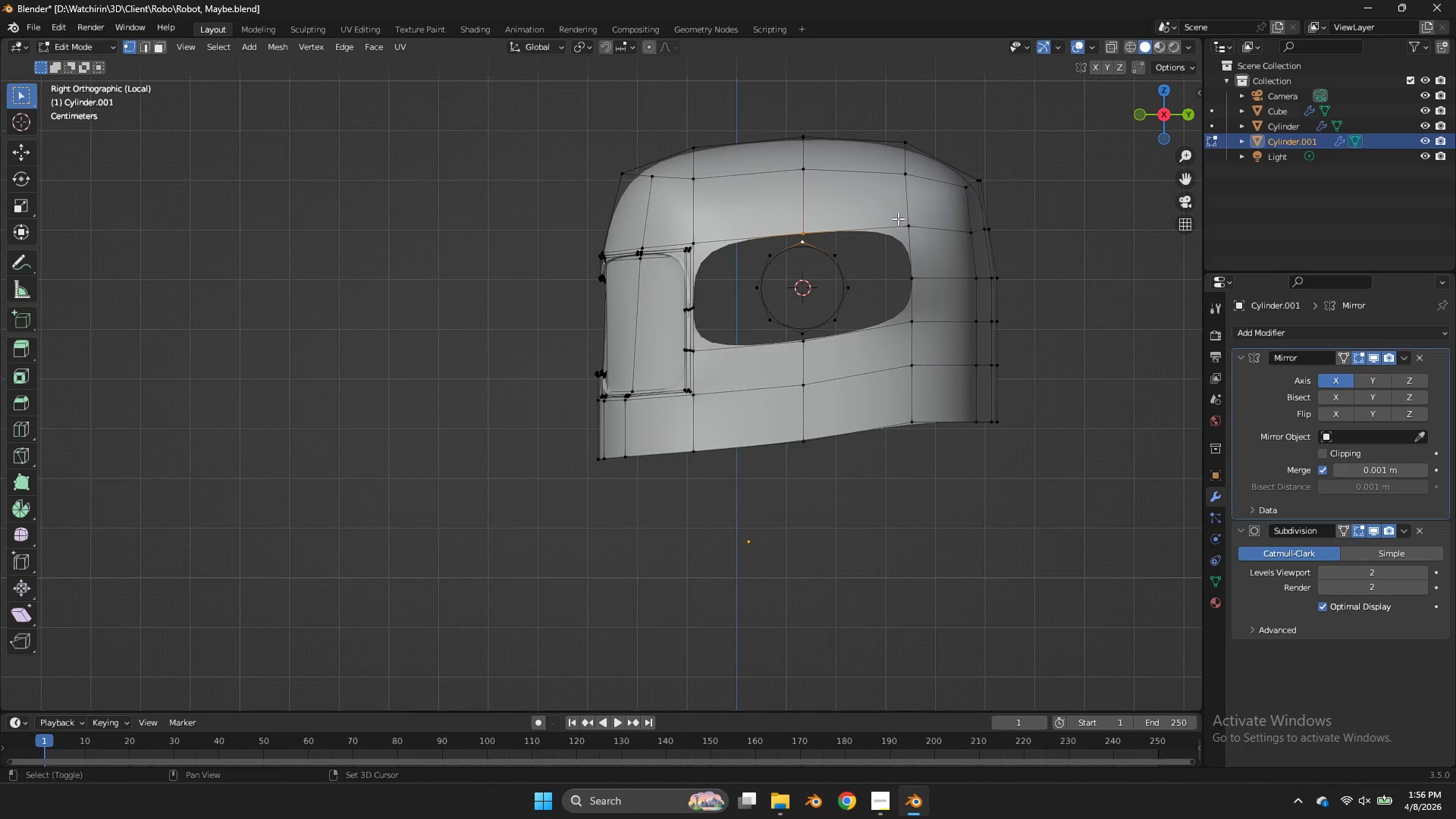 
triple_click([898, 218])
 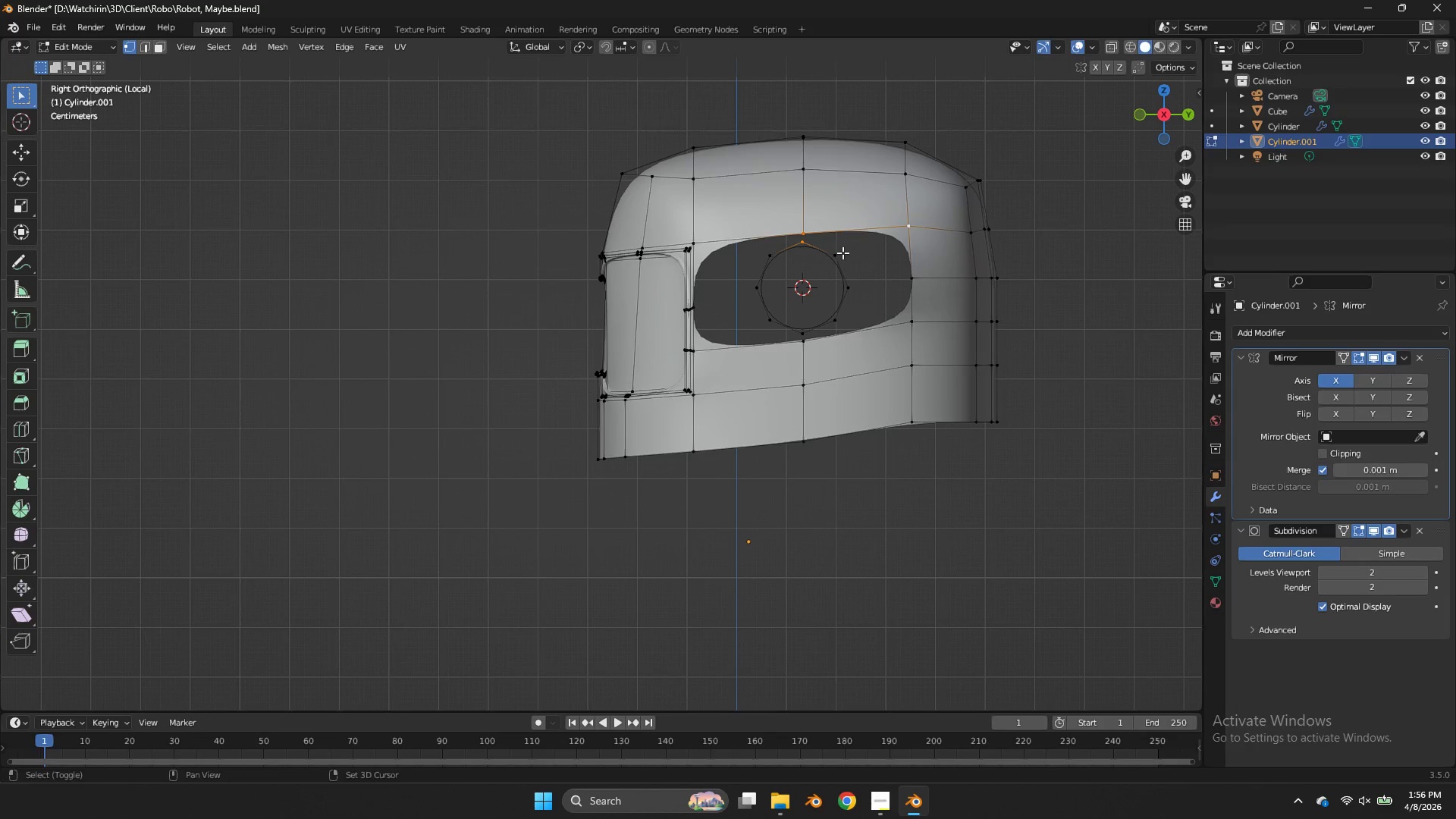 
triple_click([843, 253])
 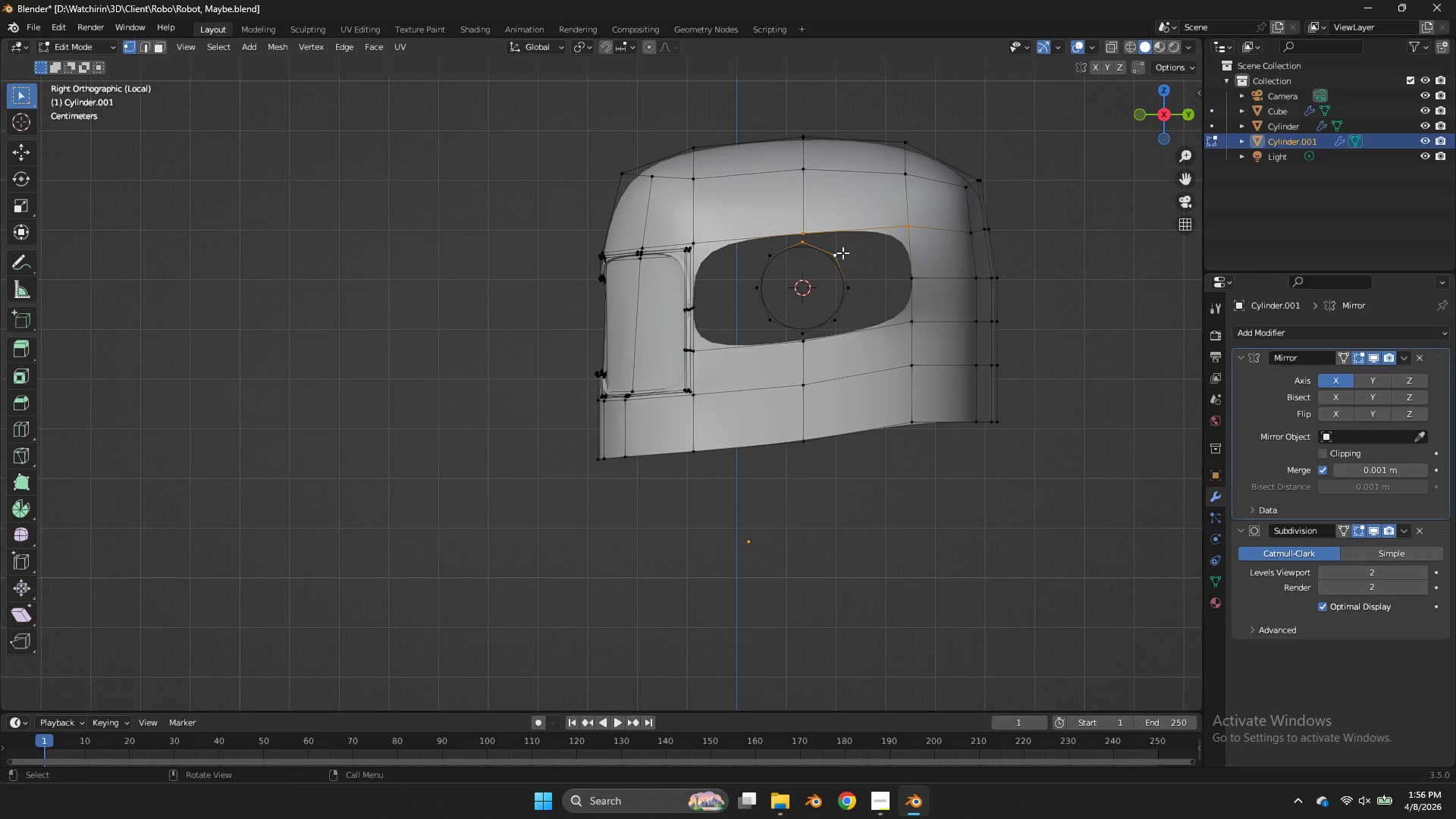 
key(F)
 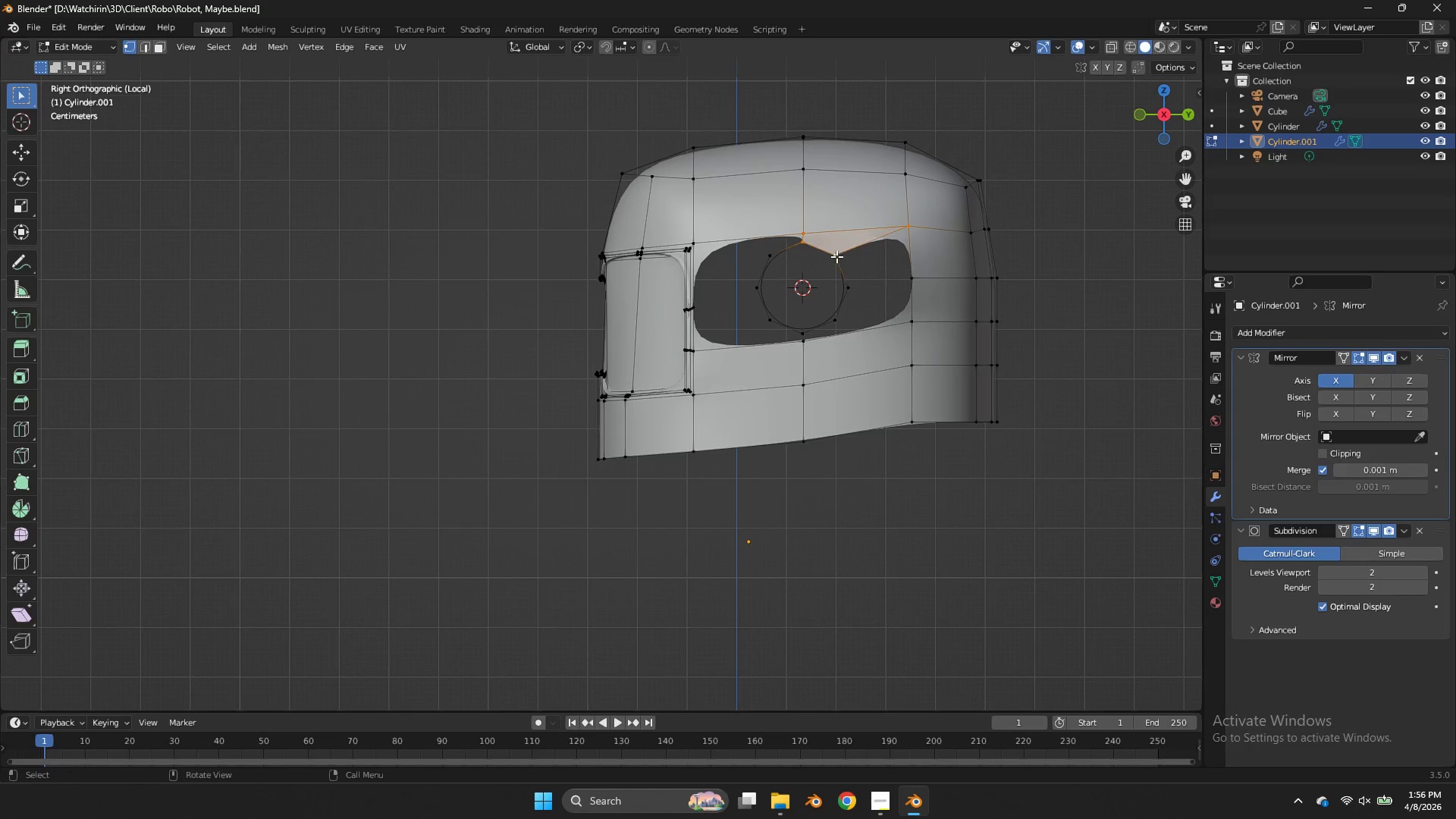 
left_click([836, 256])
 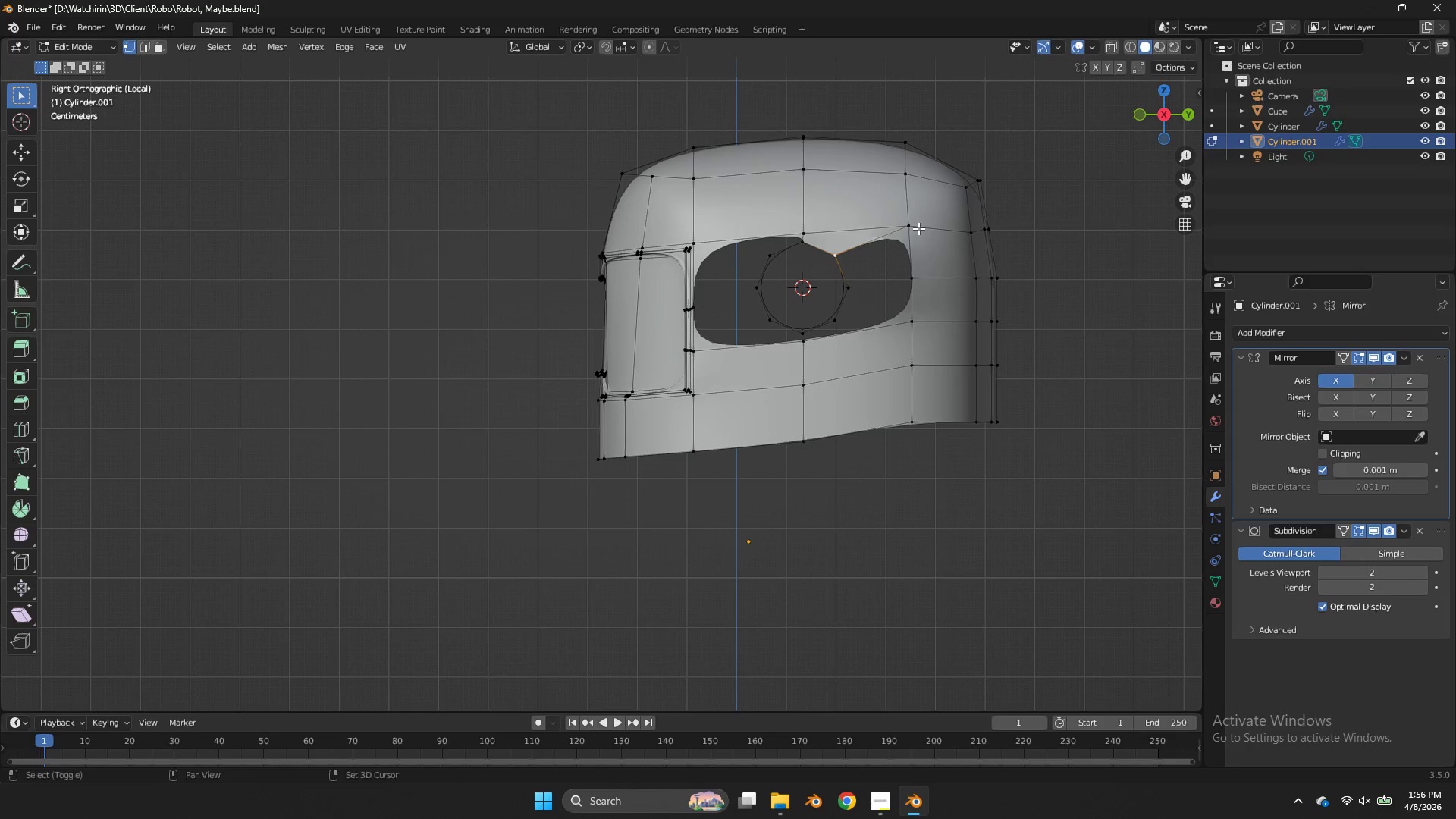 
hold_key(key=ShiftLeft, duration=0.34)
left_click([914, 226])
 